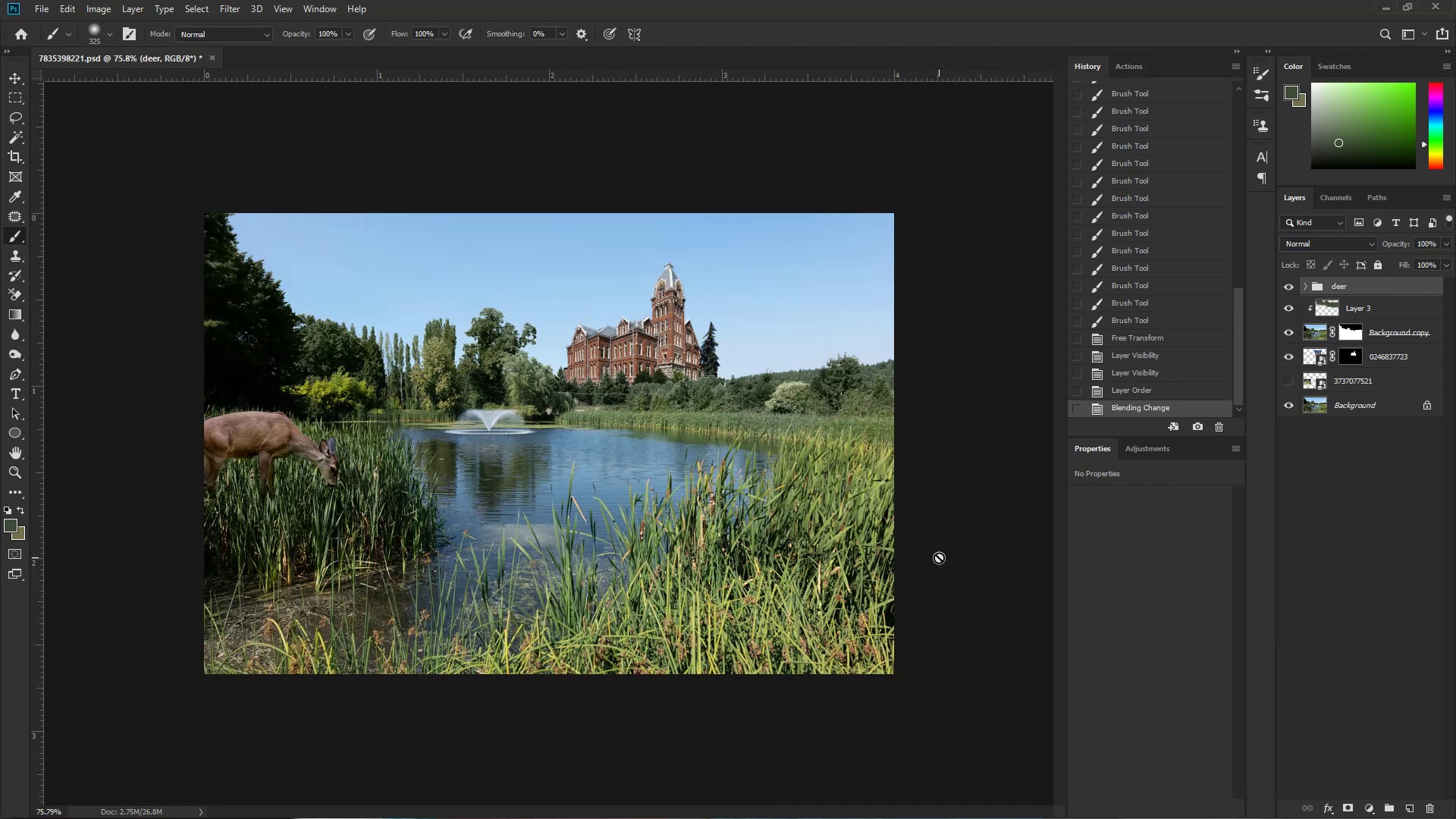 
left_click_drag(start_coordinate=[250, 507], to_coordinate=[332, 503])
 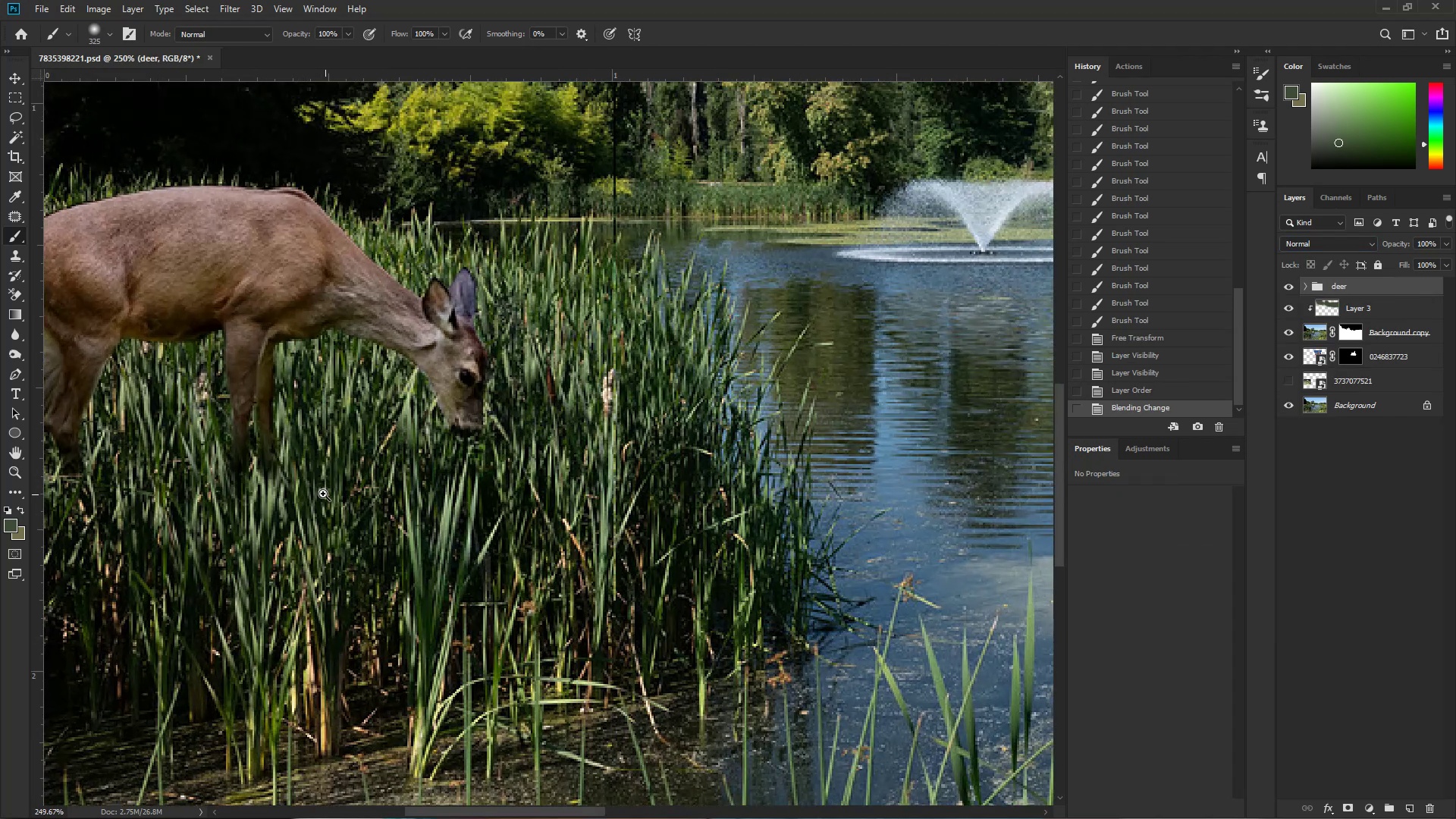 
left_click_drag(start_coordinate=[314, 463], to_coordinate=[535, 463])
 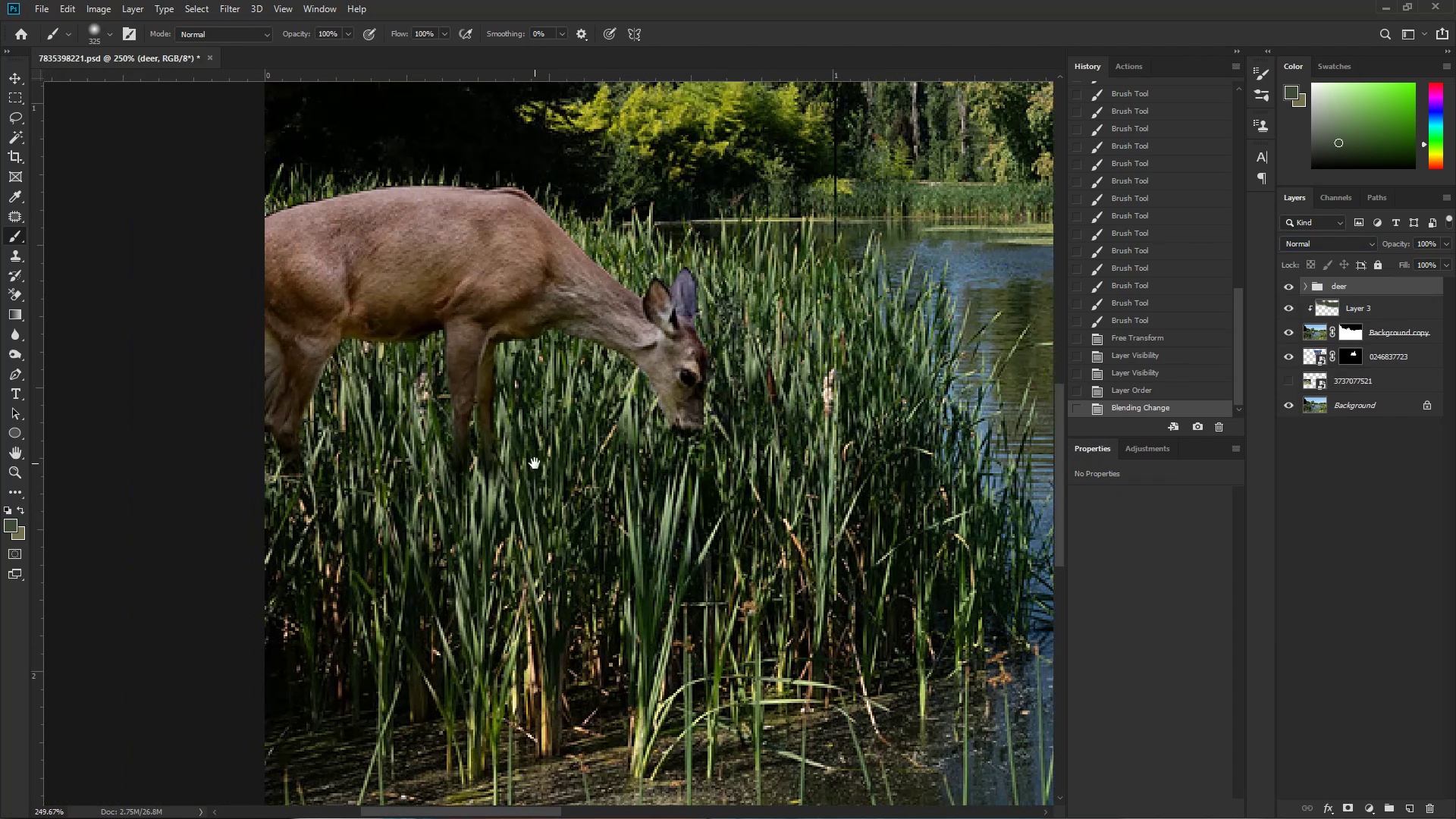 
hold_key(key=ControlLeft, duration=0.33)
left_click_drag(start_coordinate=[728, 511], to_coordinate=[684, 522])
 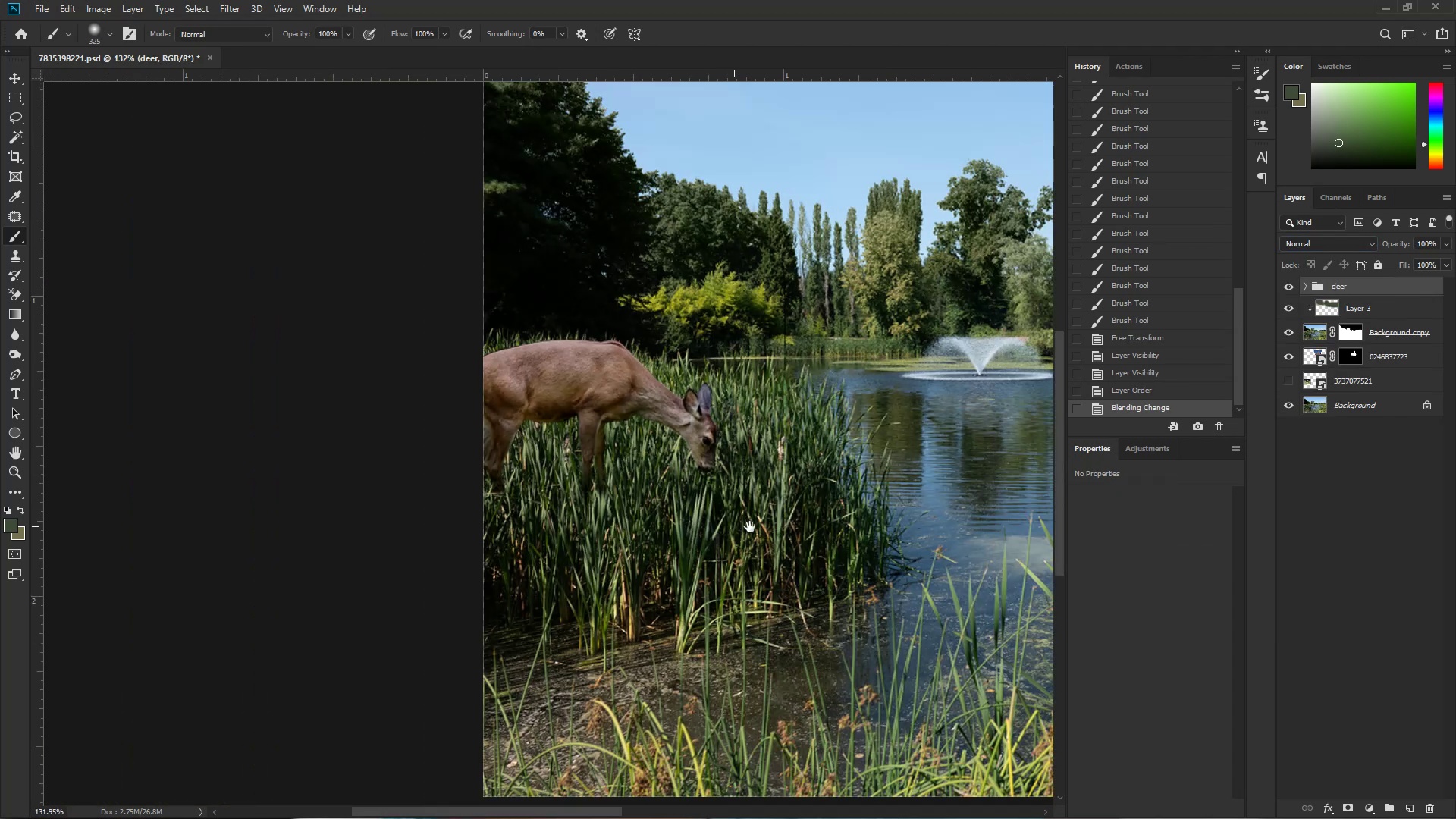 
left_click_drag(start_coordinate=[854, 537], to_coordinate=[384, 593])
 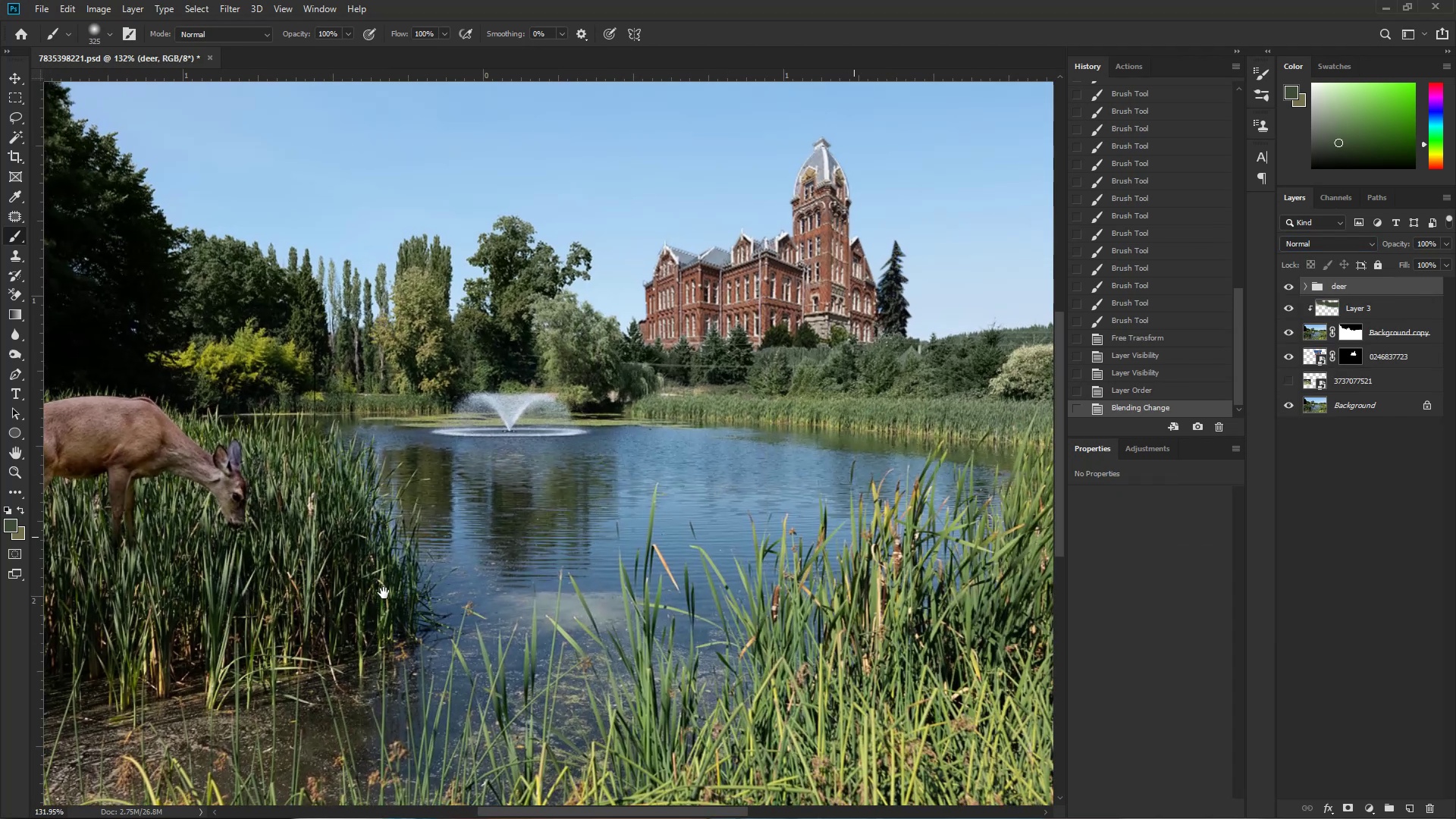 
key(Control+ControlLeft)
 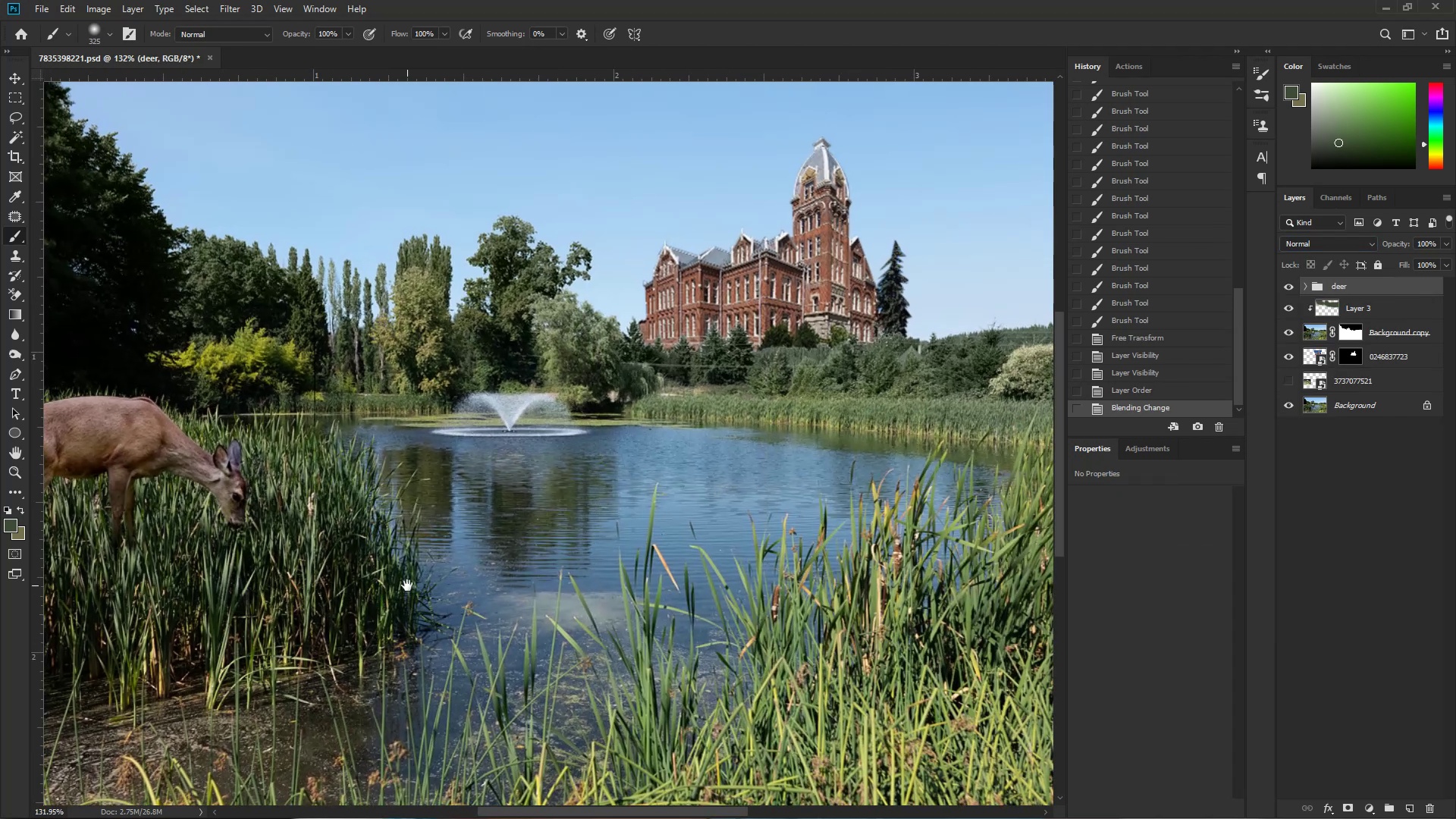 
left_click_drag(start_coordinate=[469, 561], to_coordinate=[430, 573])
 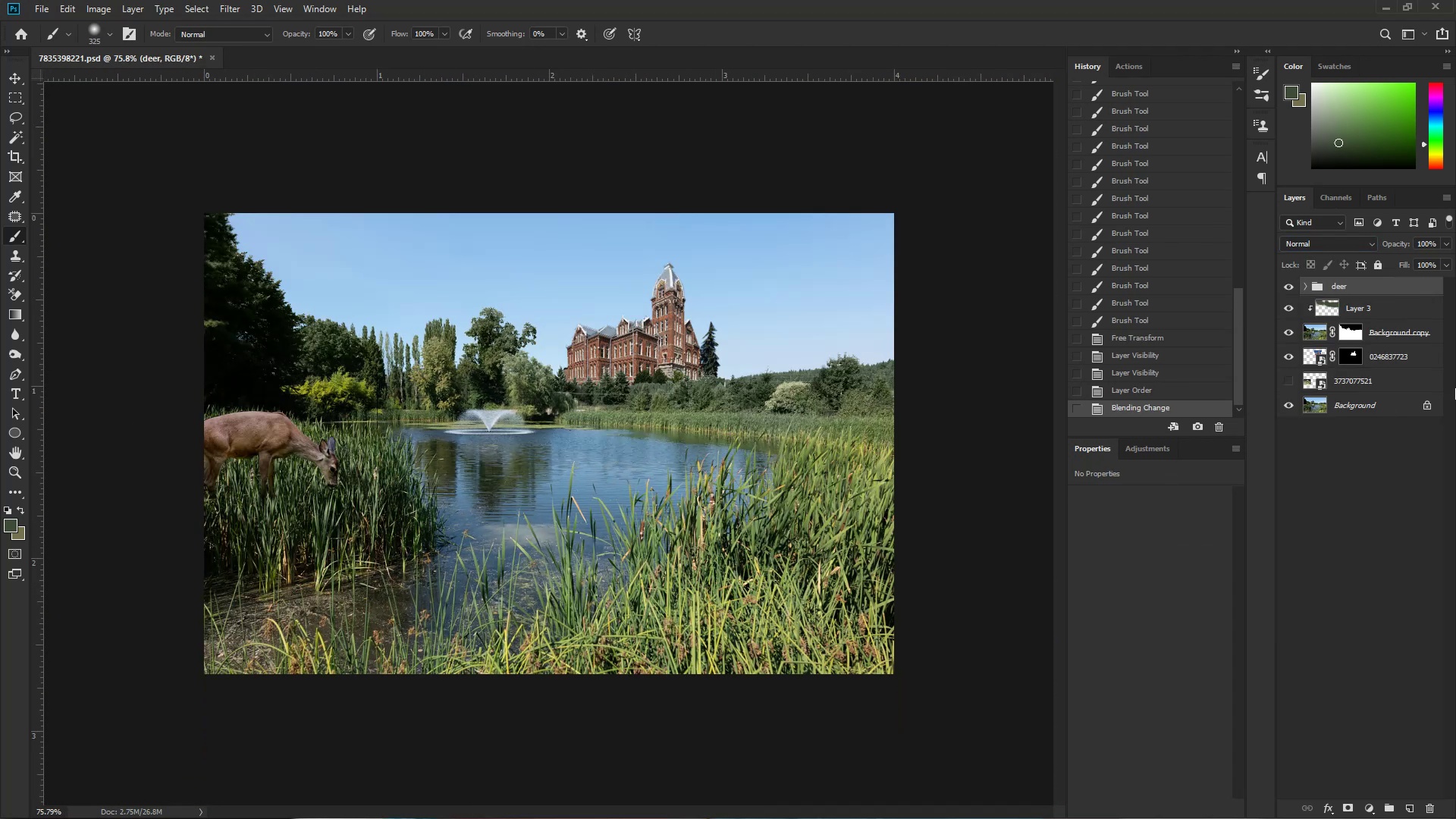 
left_click([1417, 332])
 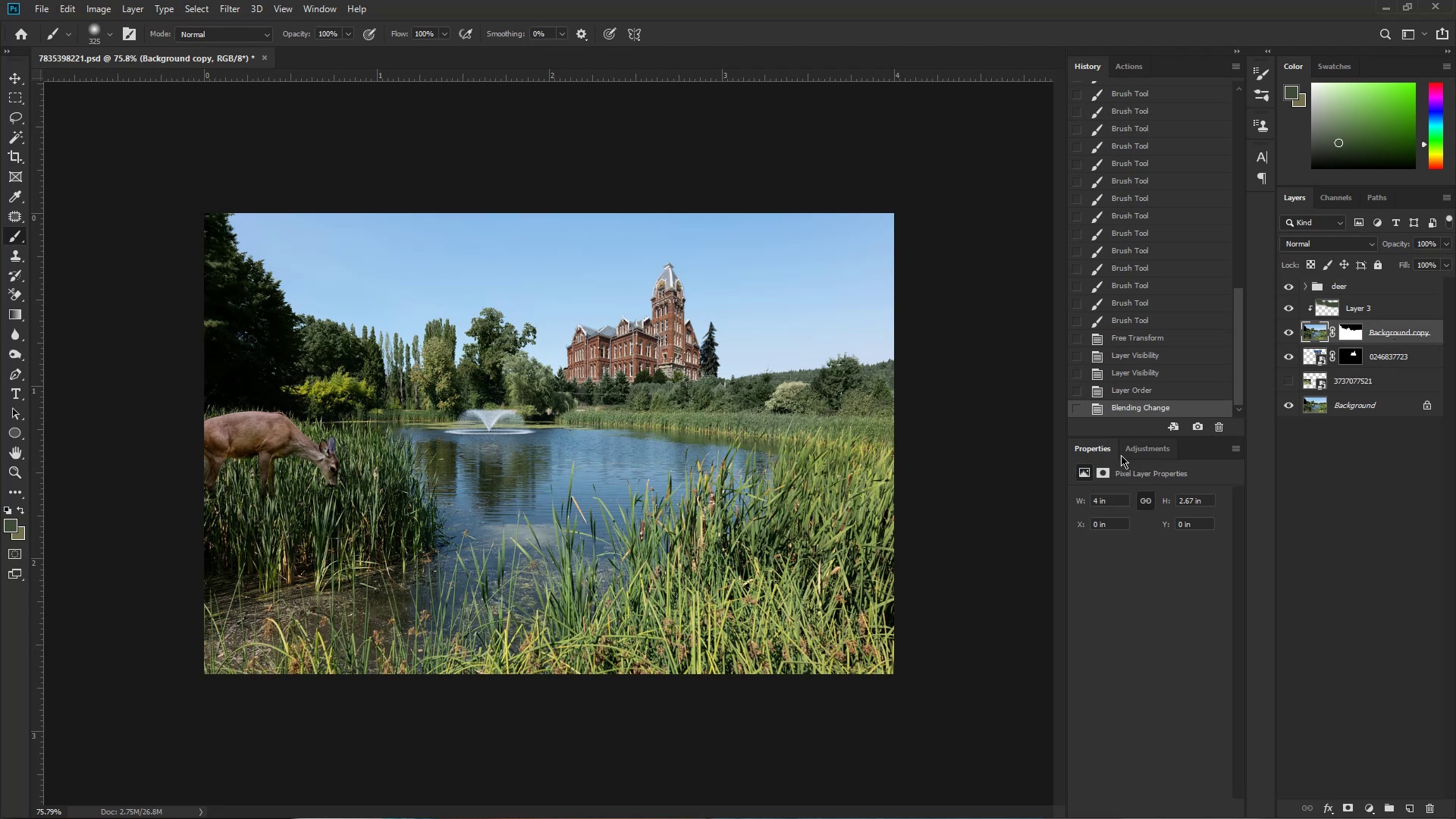 
left_click([1138, 447])
 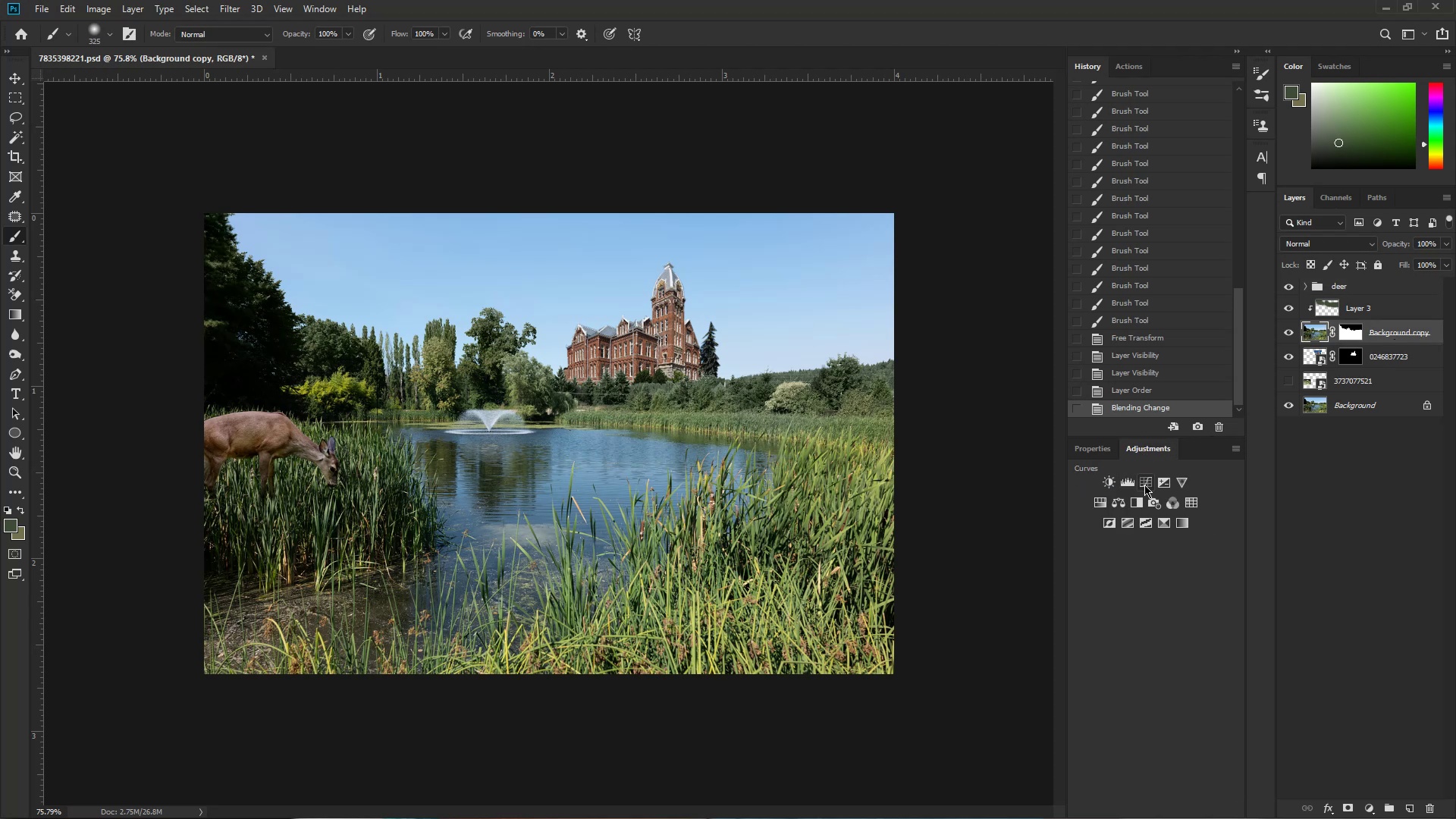 
left_click([1144, 484])
 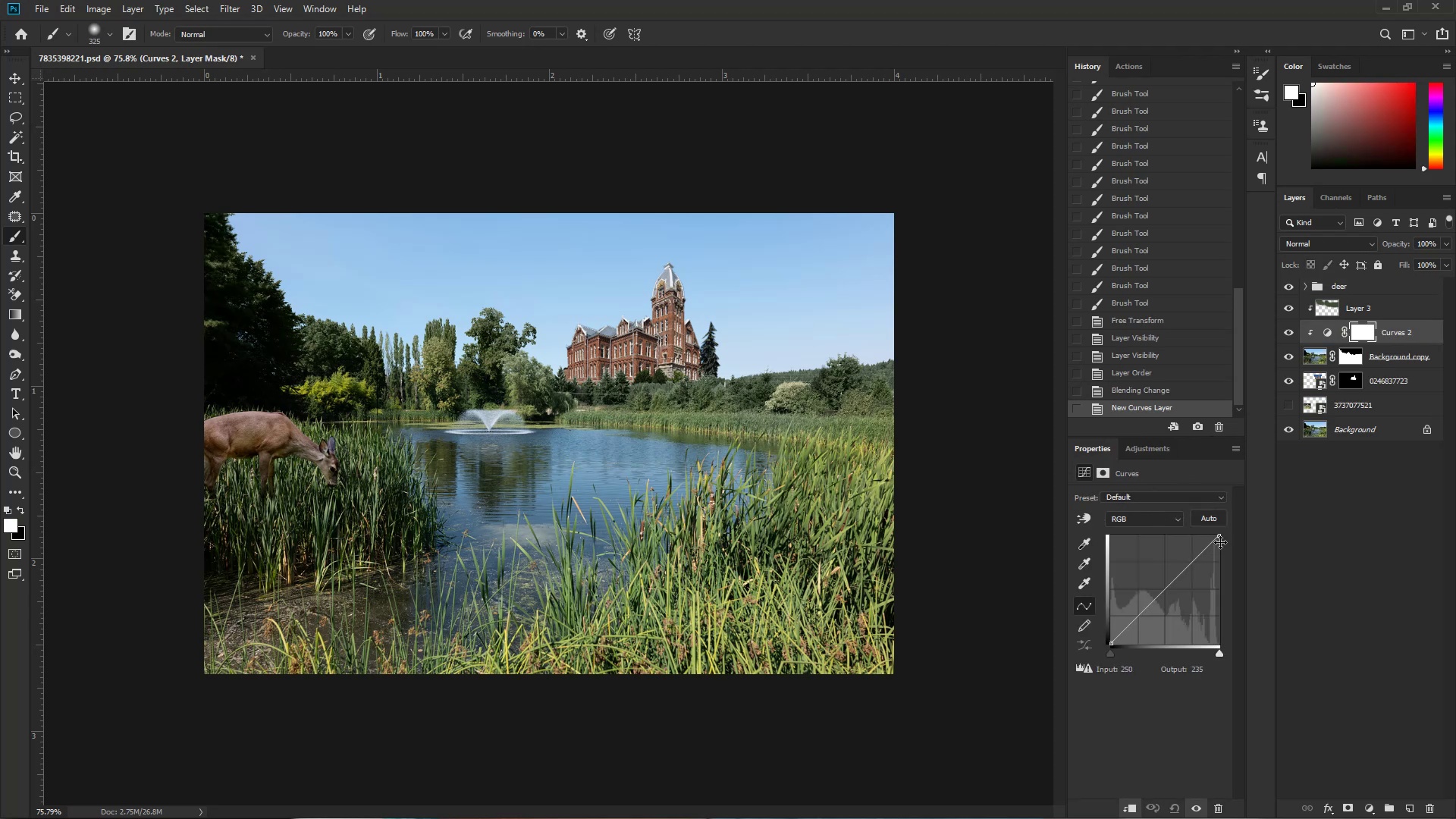 
left_click_drag(start_coordinate=[1220, 536], to_coordinate=[1241, 560])
 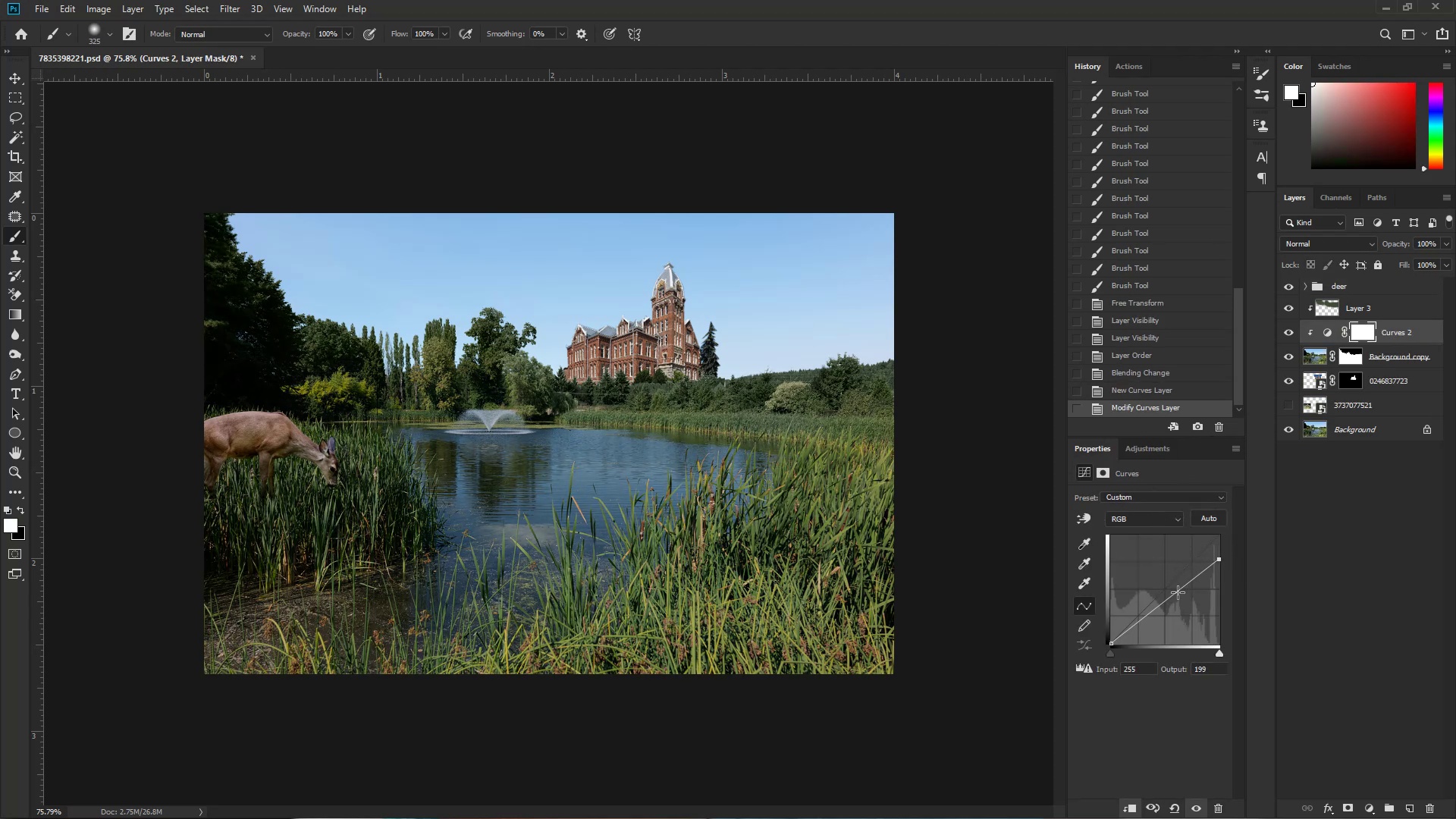 
left_click_drag(start_coordinate=[1176, 593], to_coordinate=[1176, 589])
 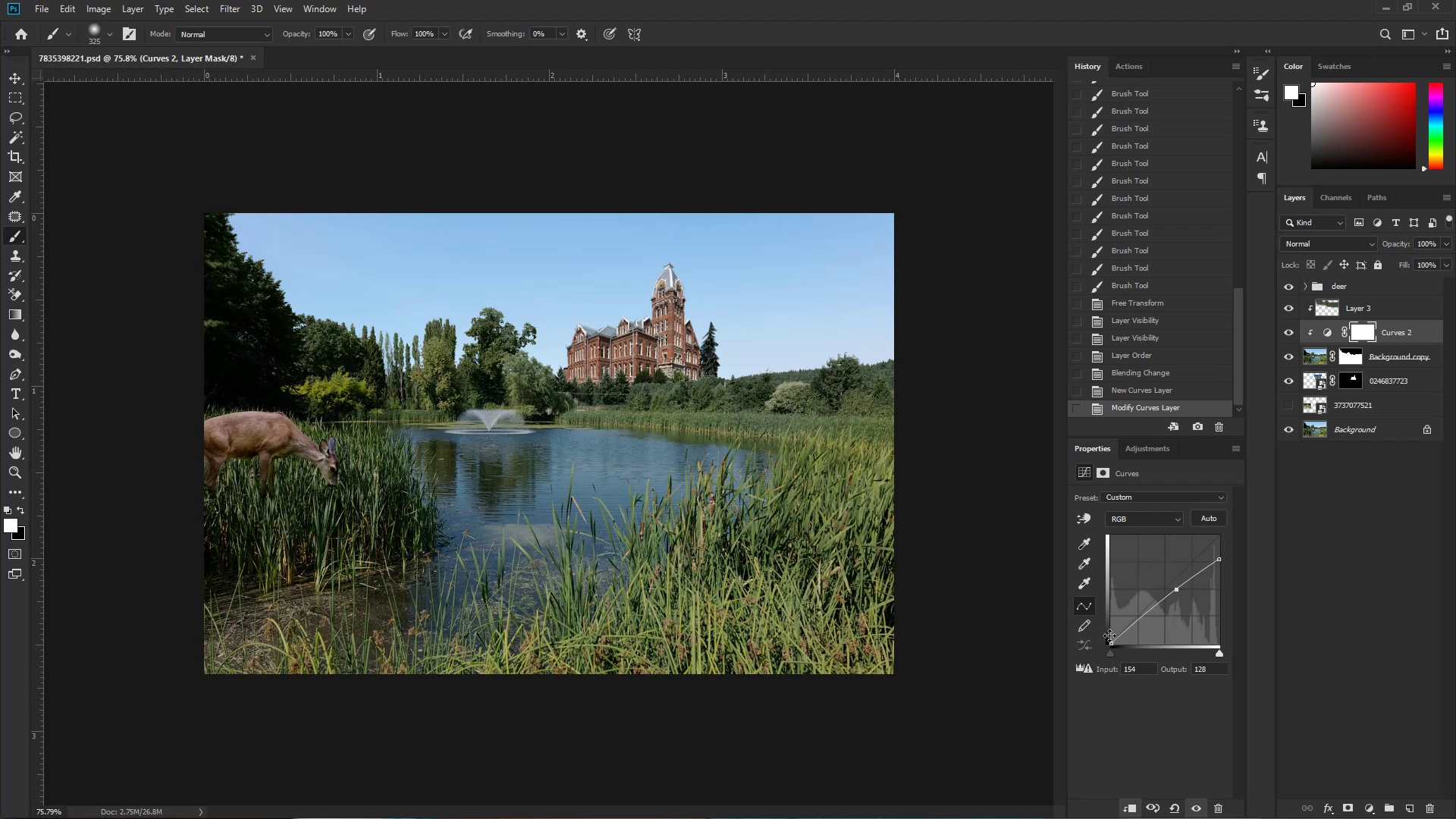 
left_click_drag(start_coordinate=[1108, 641], to_coordinate=[1094, 639])
 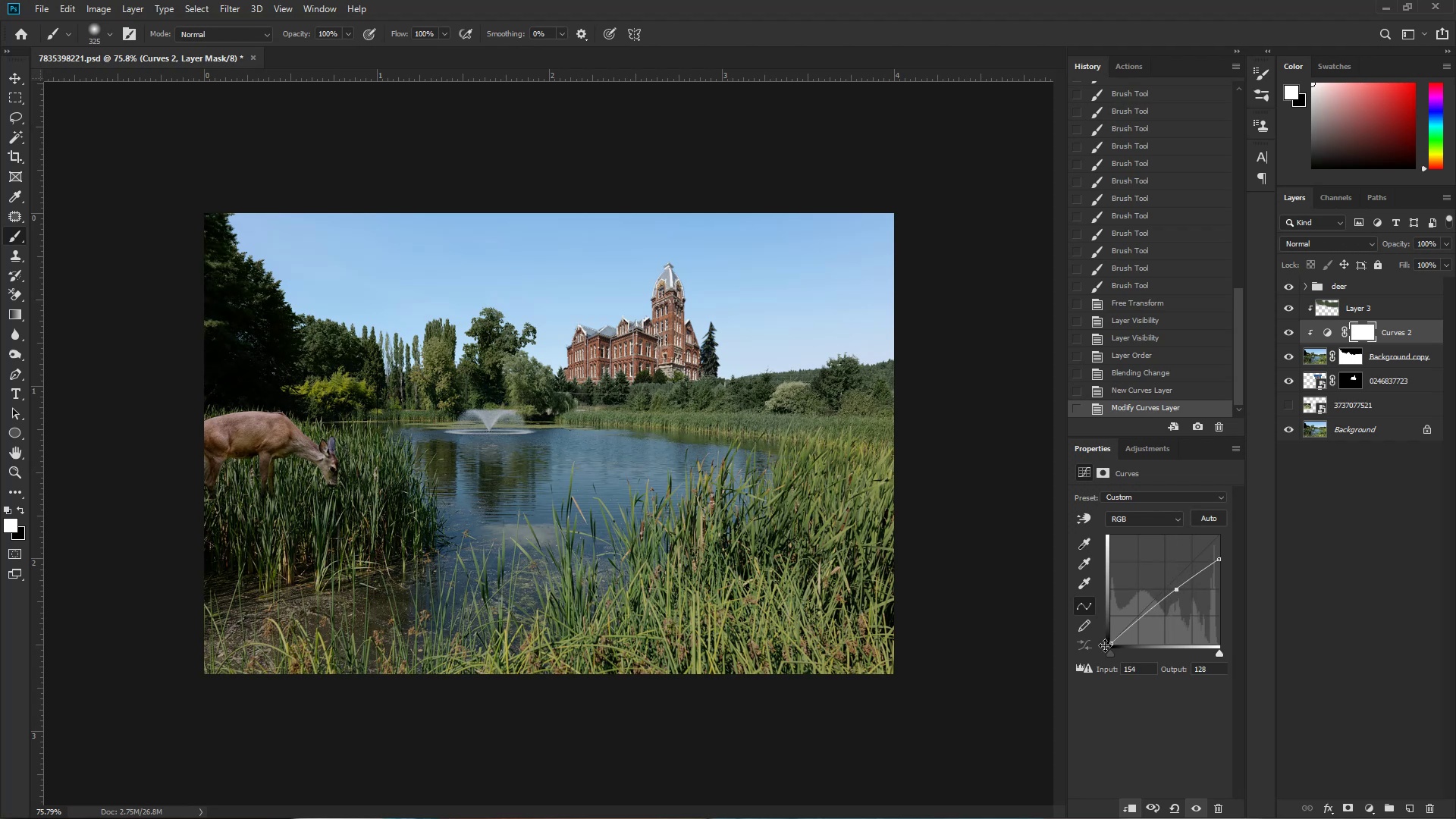 
left_click_drag(start_coordinate=[1110, 643], to_coordinate=[1102, 648])
 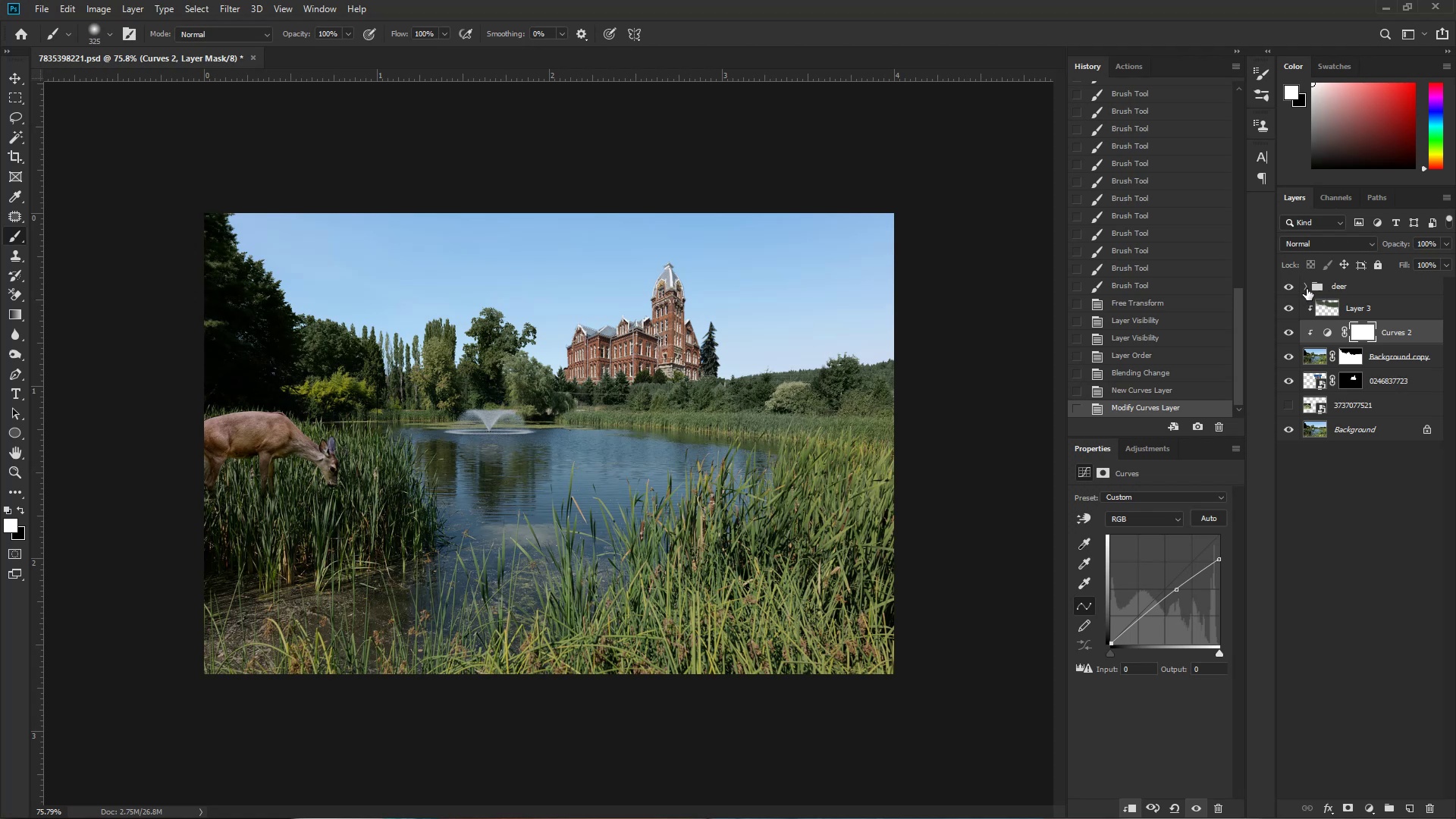 
left_click([1412, 331])
 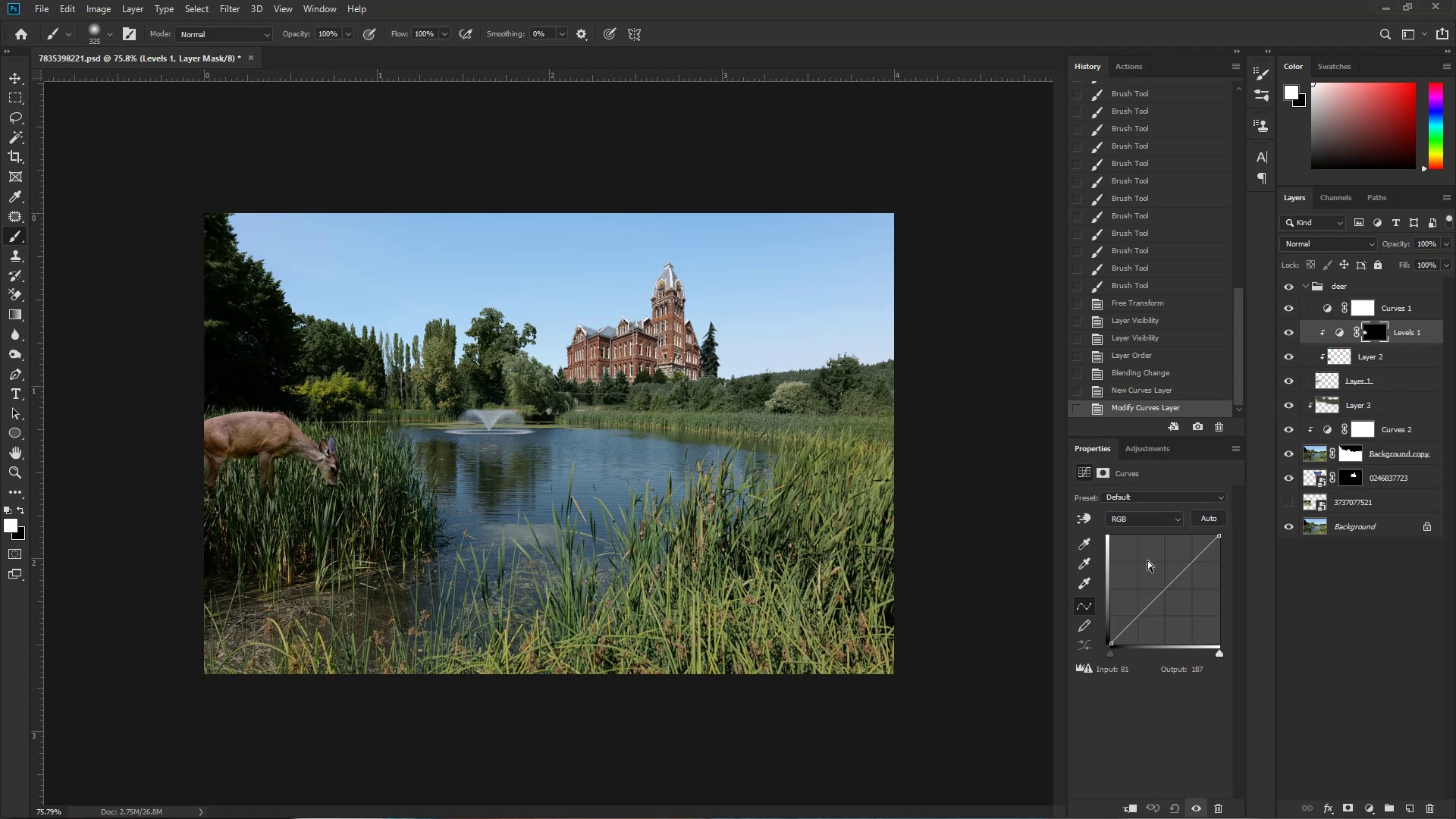 
left_click_drag(start_coordinate=[1170, 588], to_coordinate=[1159, 588])
 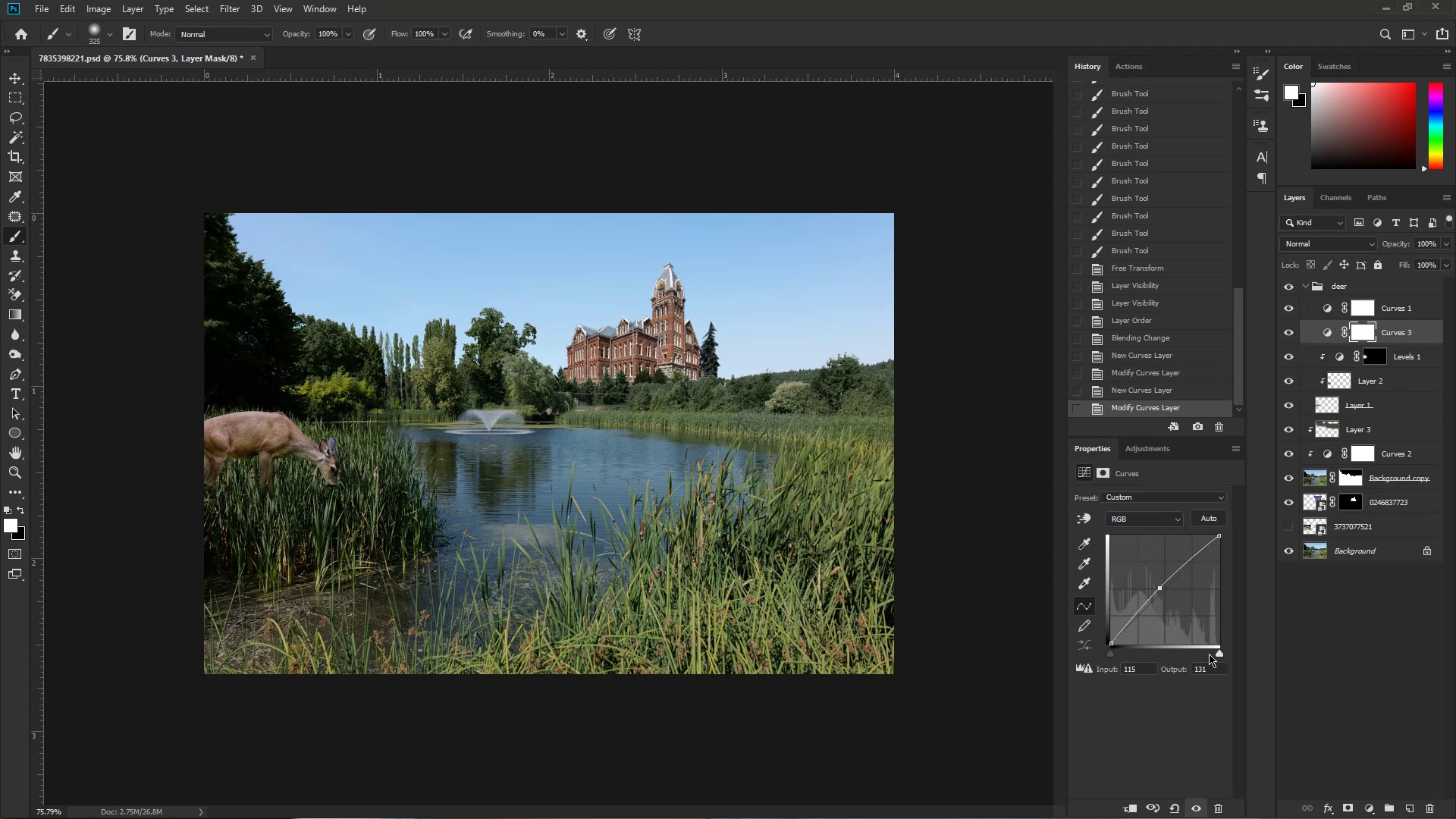 
left_click_drag(start_coordinate=[1216, 651], to_coordinate=[1210, 645])
 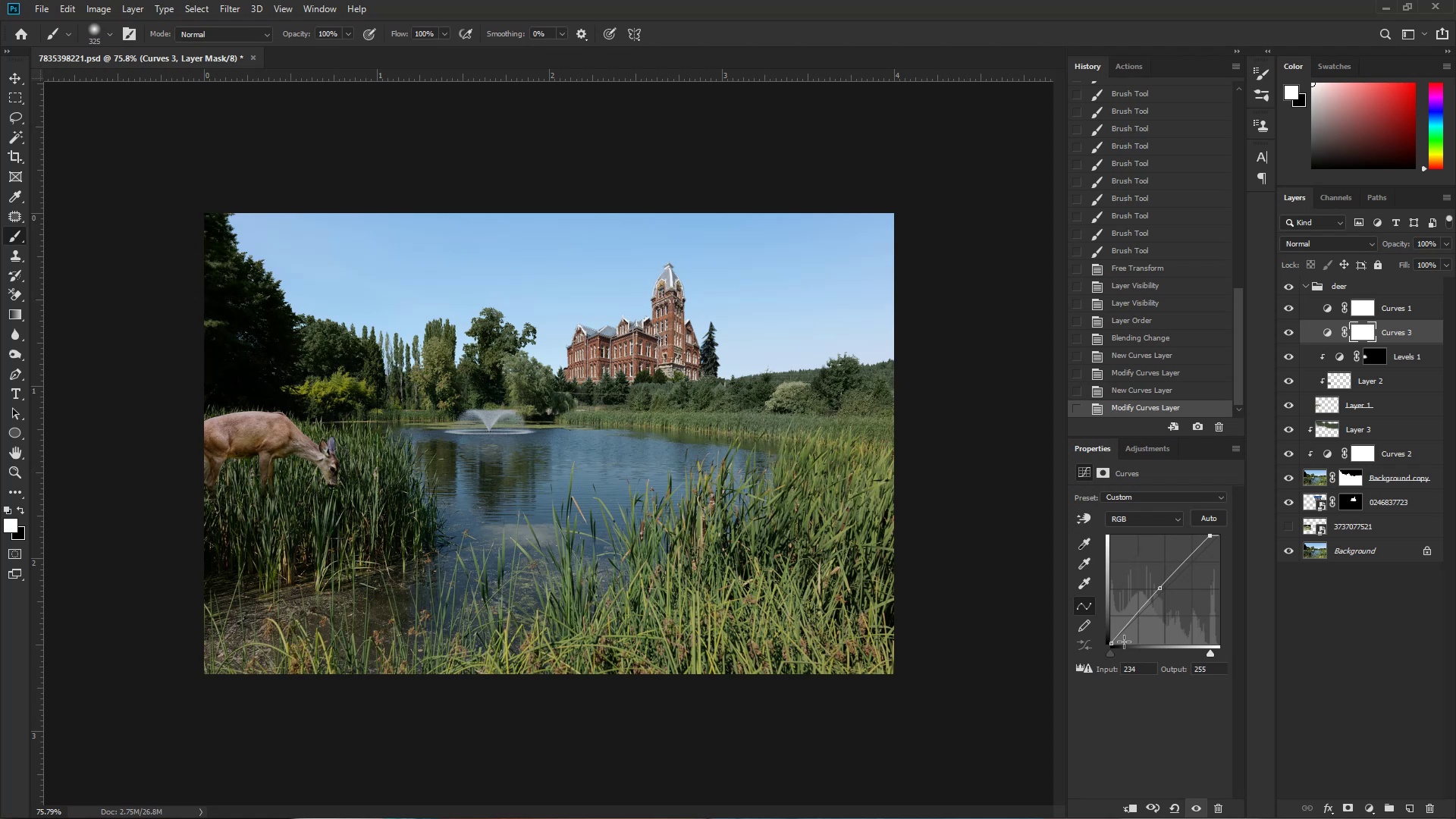 
left_click_drag(start_coordinate=[1112, 642], to_coordinate=[1067, 635])
 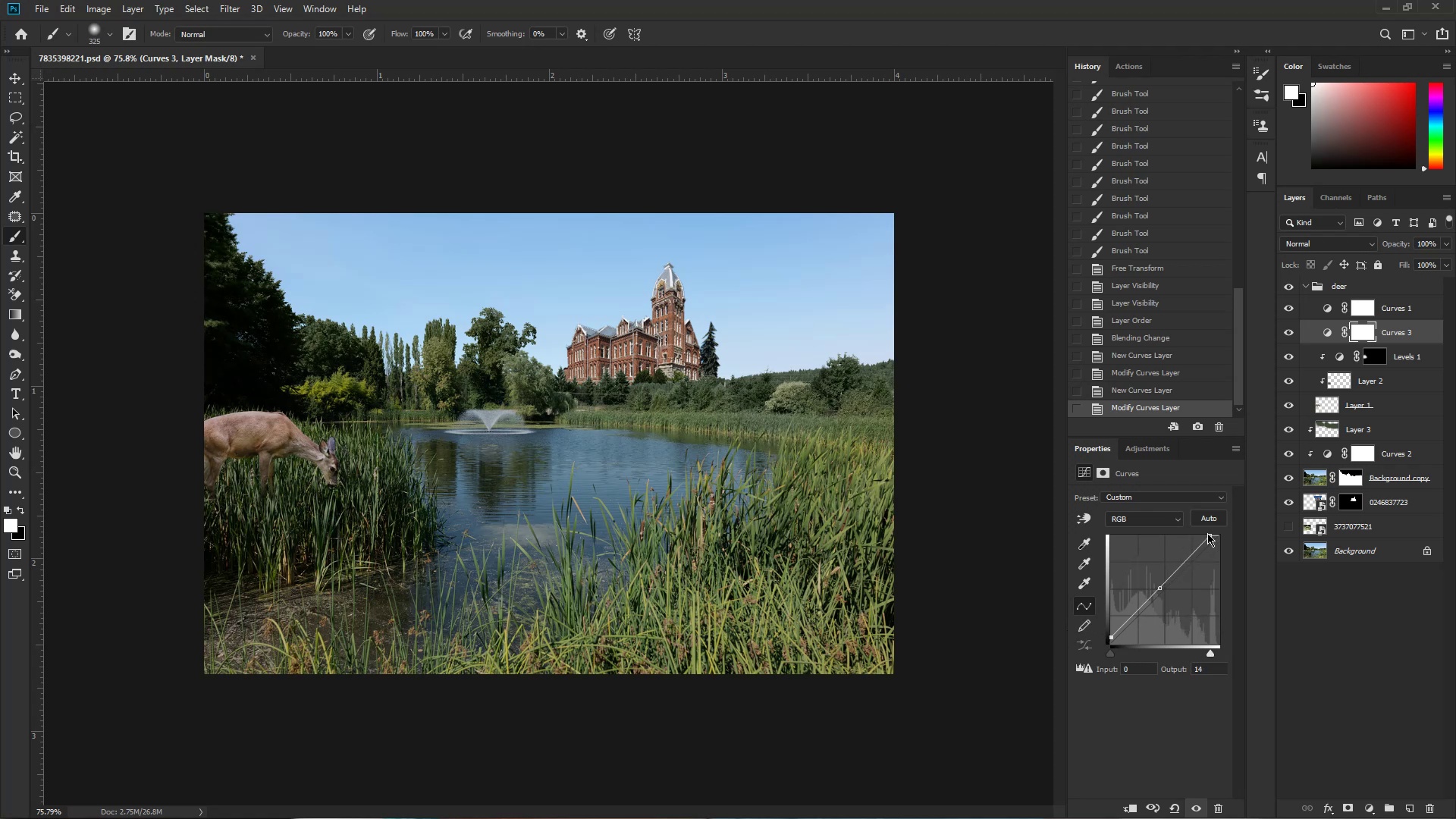 
left_click_drag(start_coordinate=[1210, 535], to_coordinate=[1213, 544])
 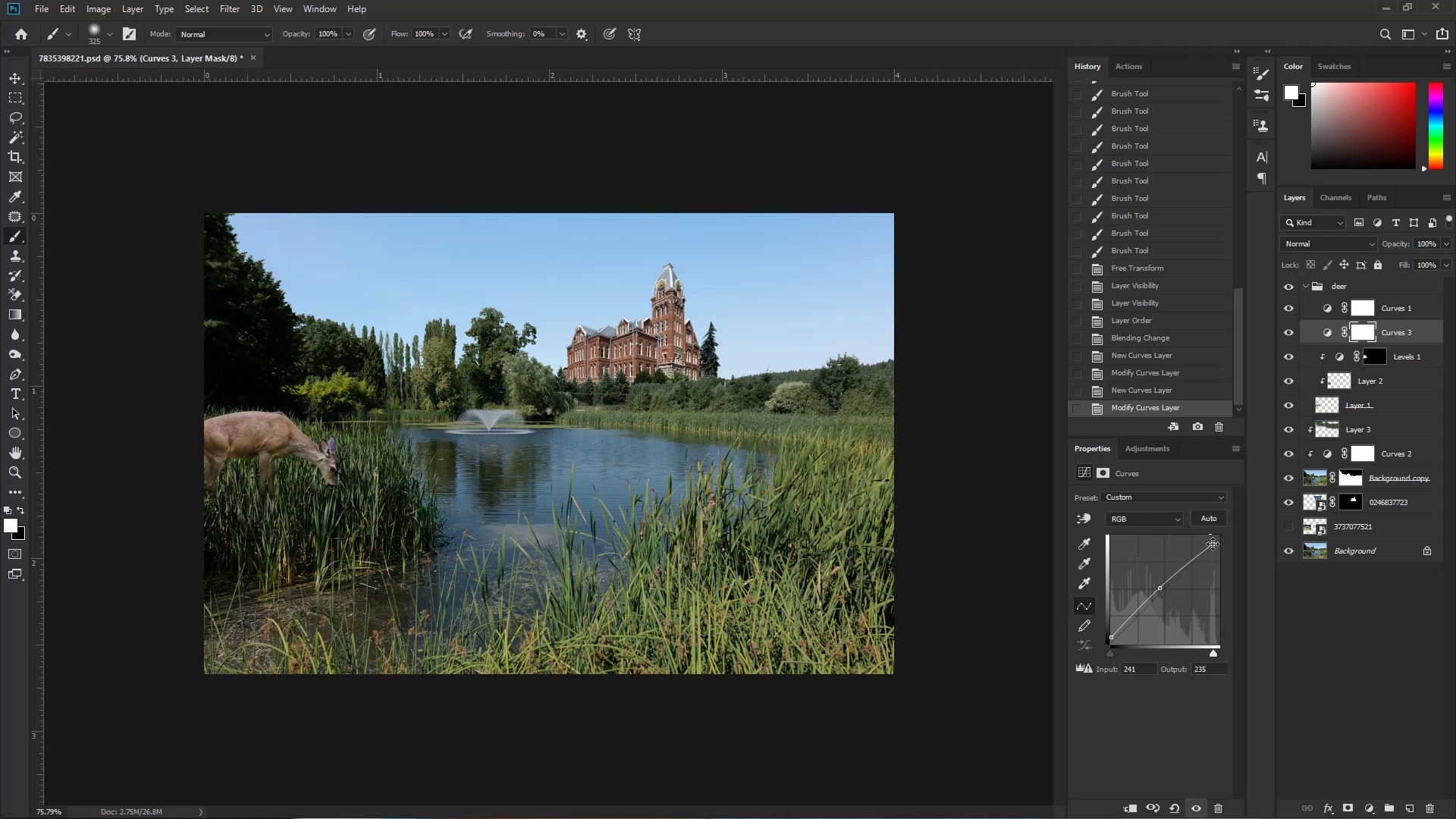 
left_click_drag(start_coordinate=[1213, 544], to_coordinate=[1235, 550])
 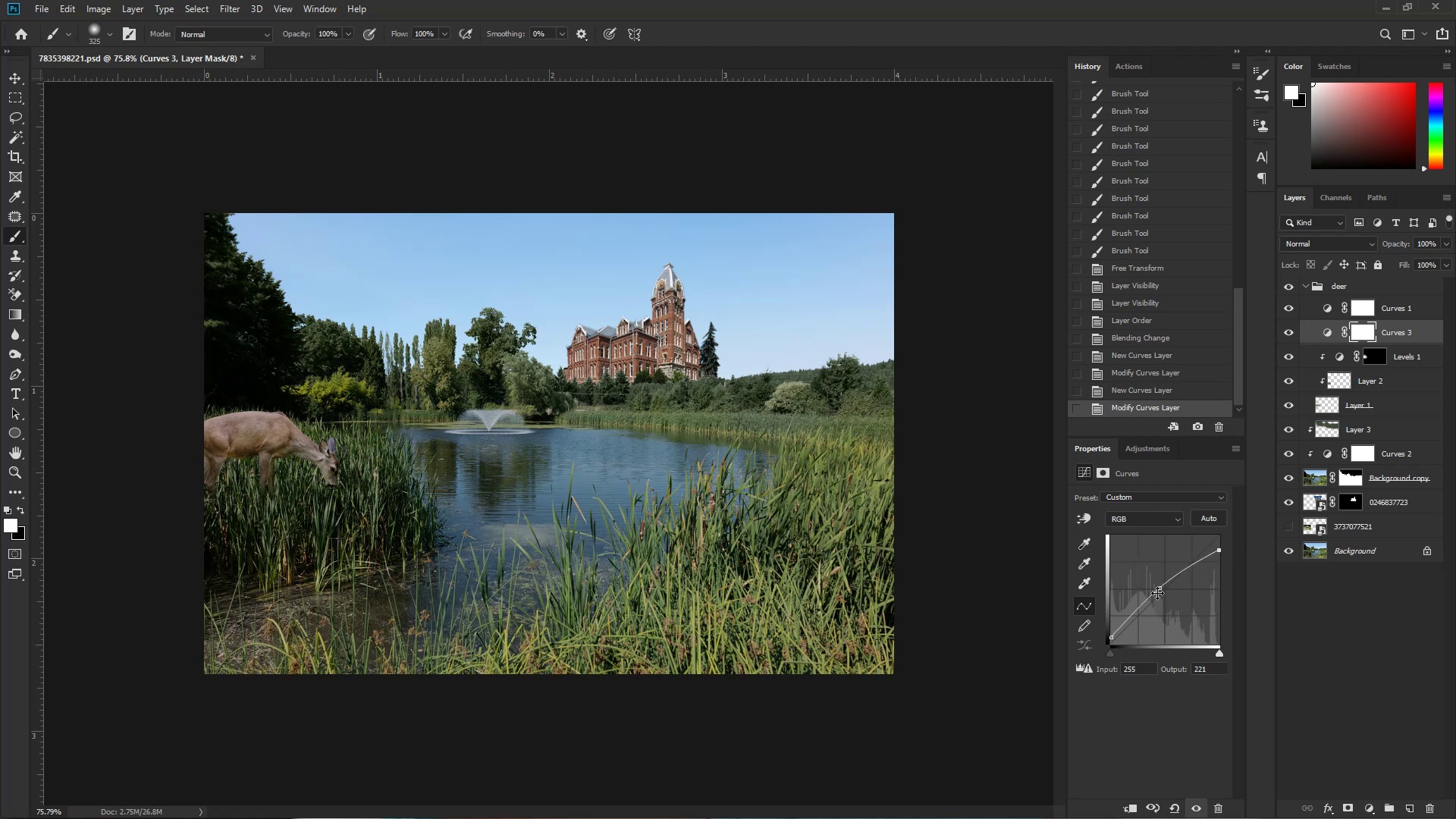 
left_click_drag(start_coordinate=[1163, 588], to_coordinate=[1169, 588])
 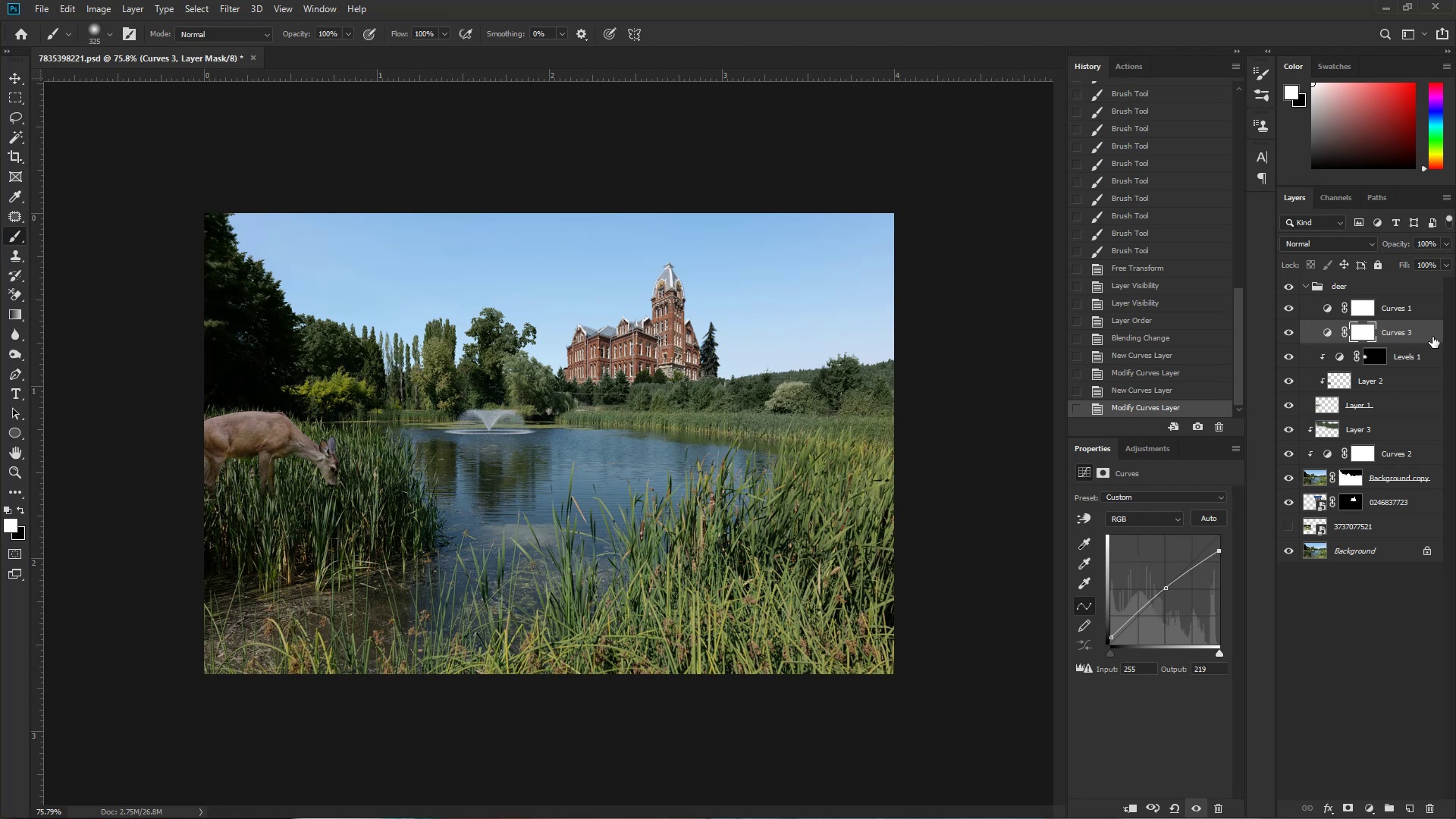 
wait(7.2)
 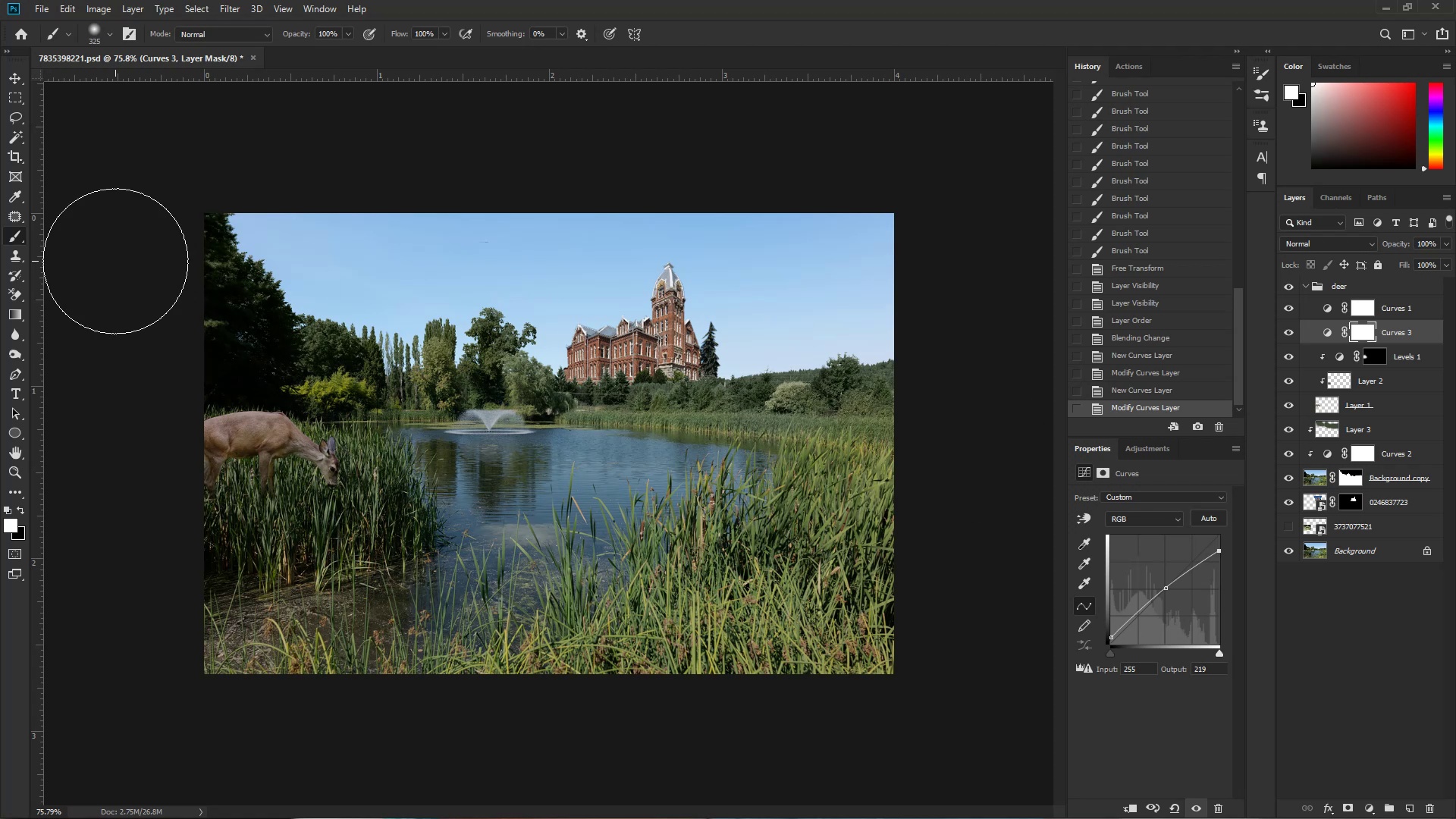 
left_click([1123, 484])
 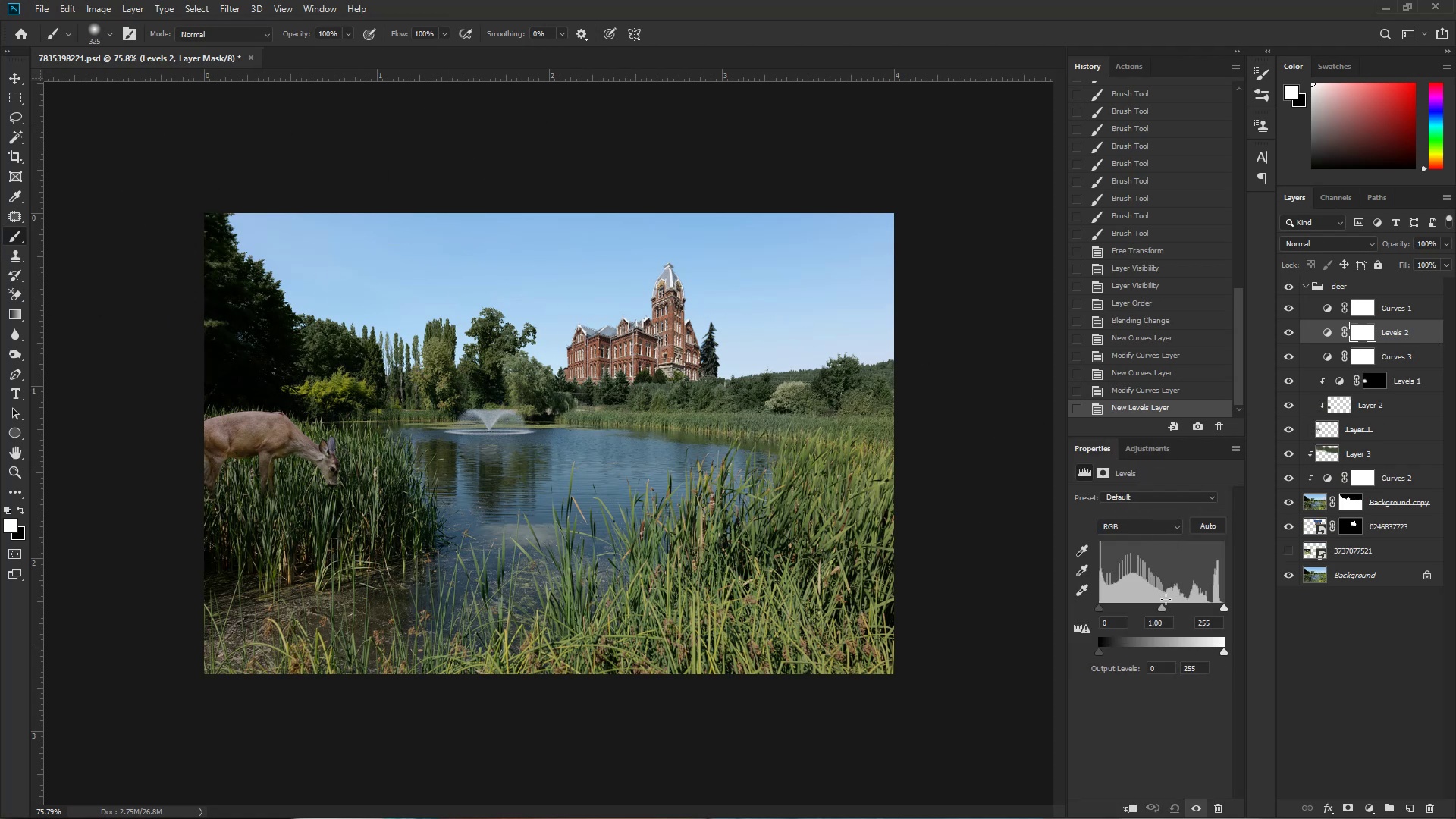 
left_click_drag(start_coordinate=[1159, 607], to_coordinate=[1171, 608])
 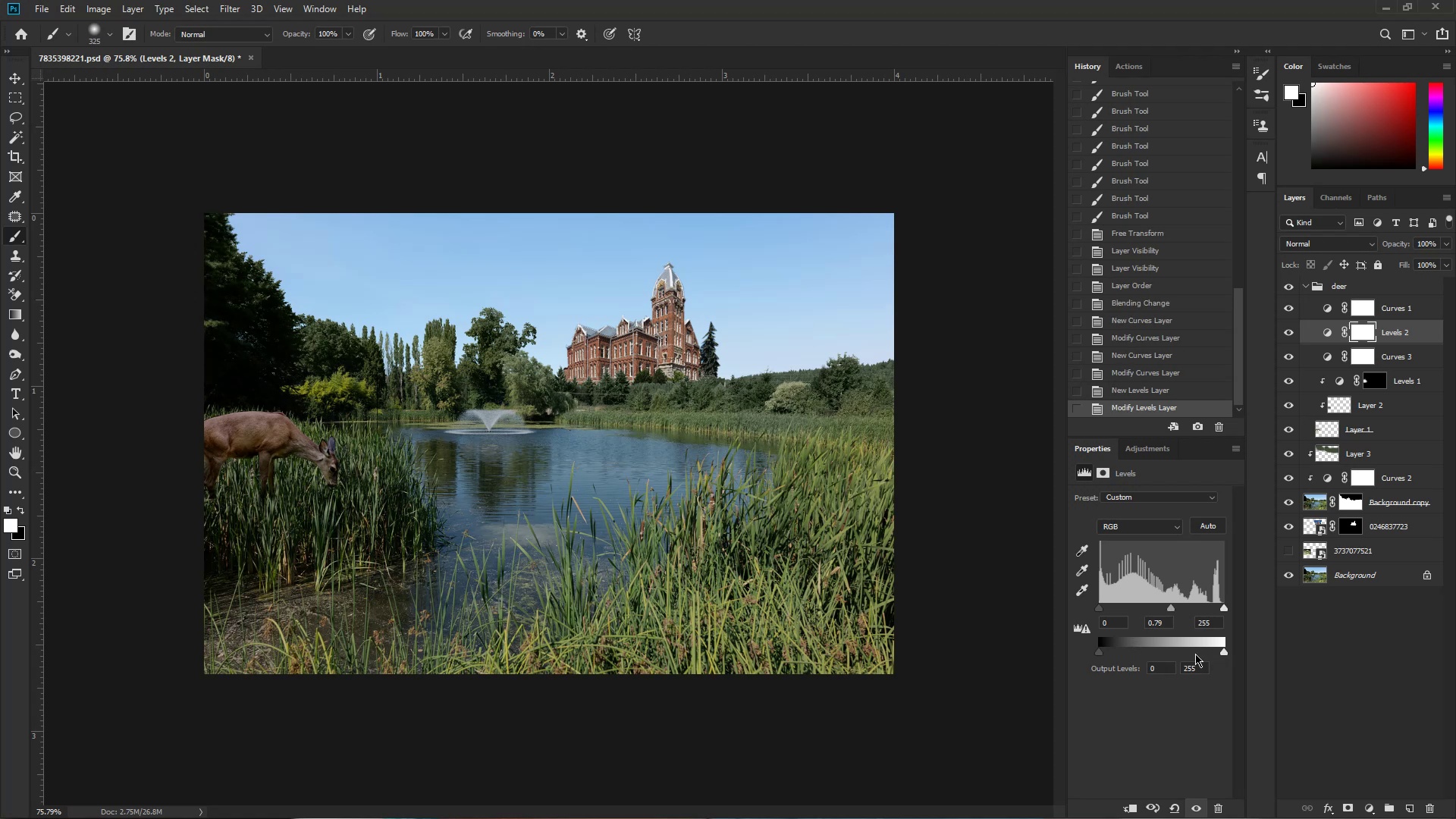 
left_click_drag(start_coordinate=[1213, 652], to_coordinate=[1207, 648])
 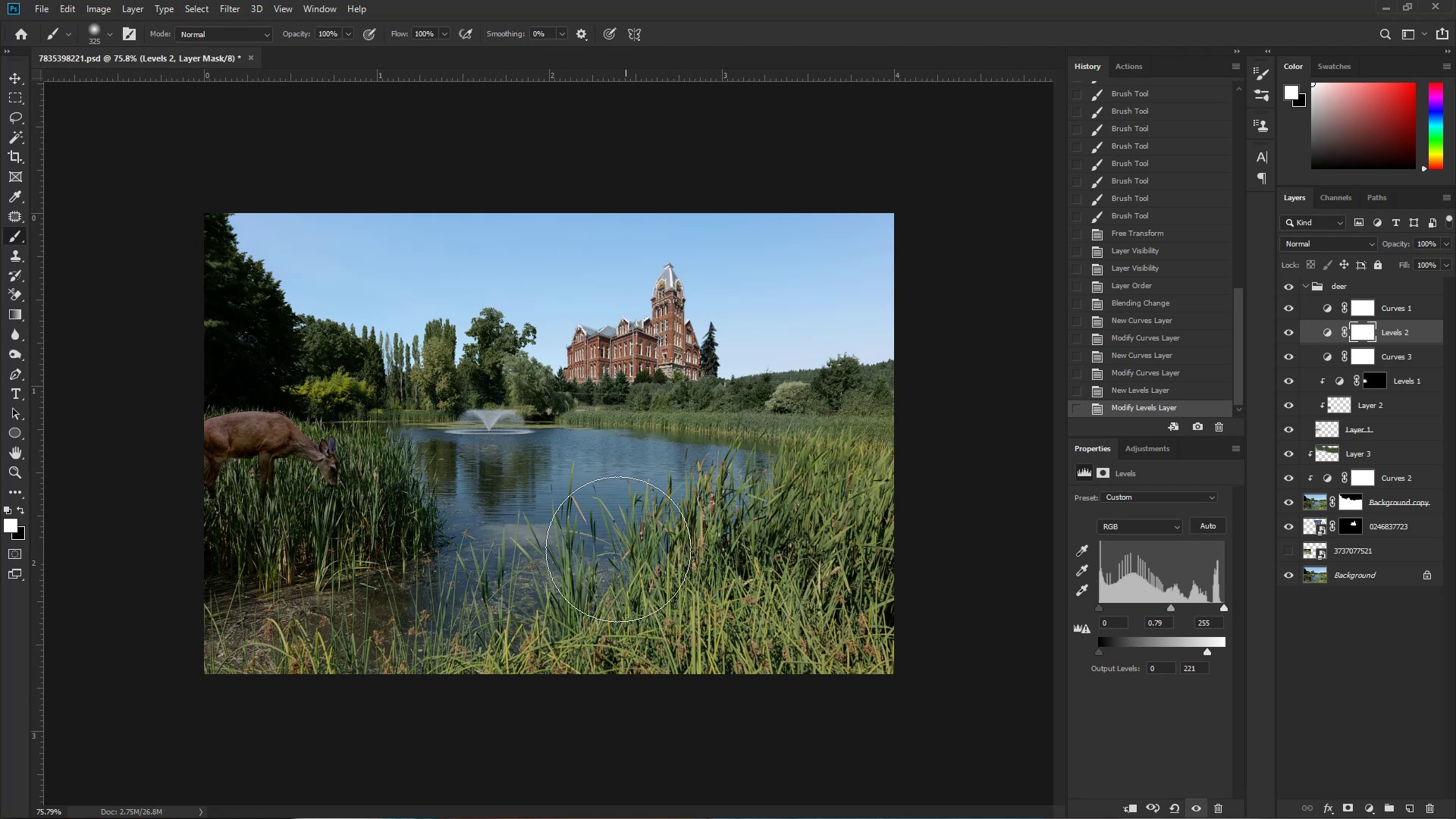 
hold_key(key=ControlLeft, duration=0.37)
 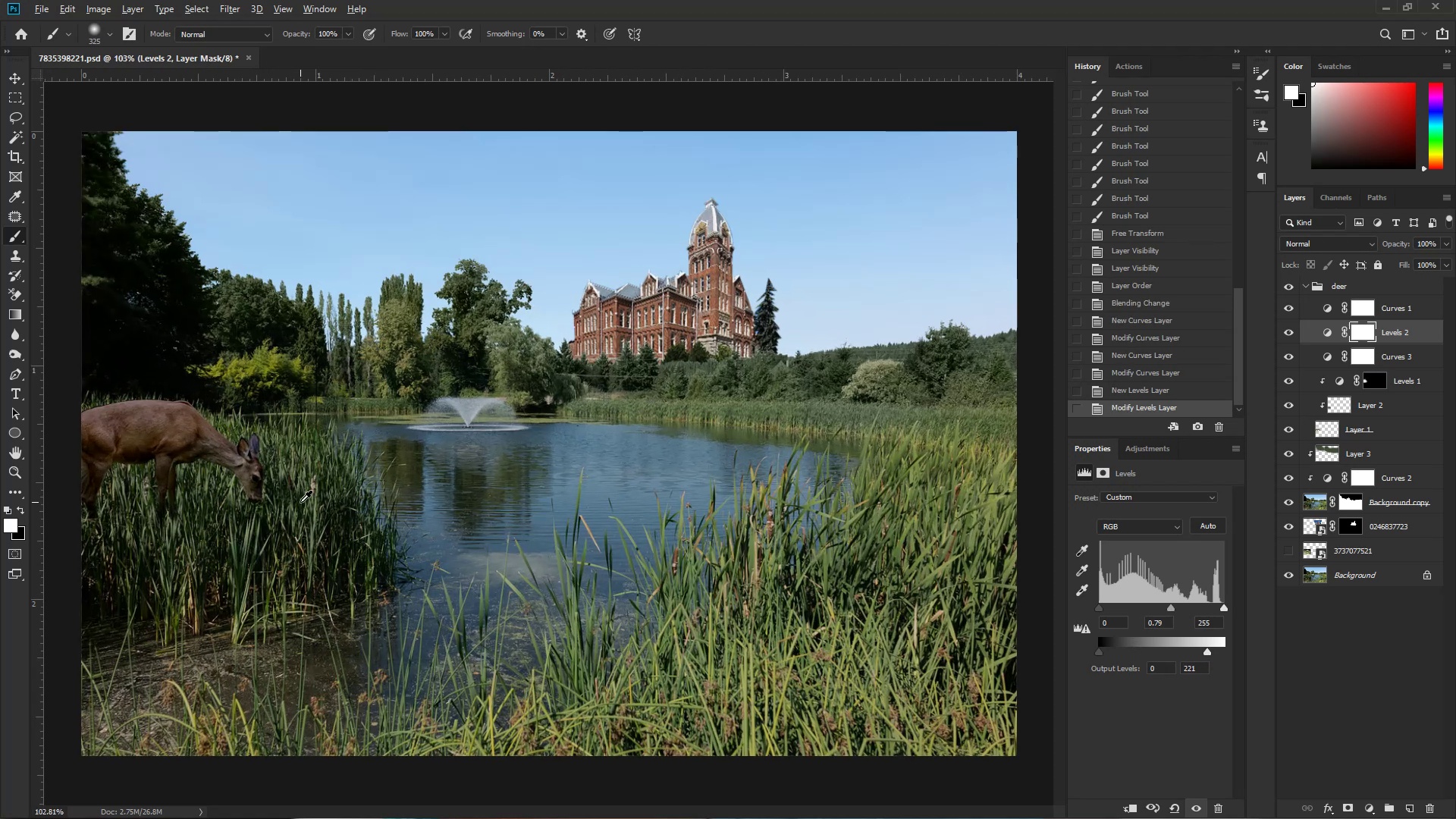 
hold_key(key=Space, duration=0.37)
 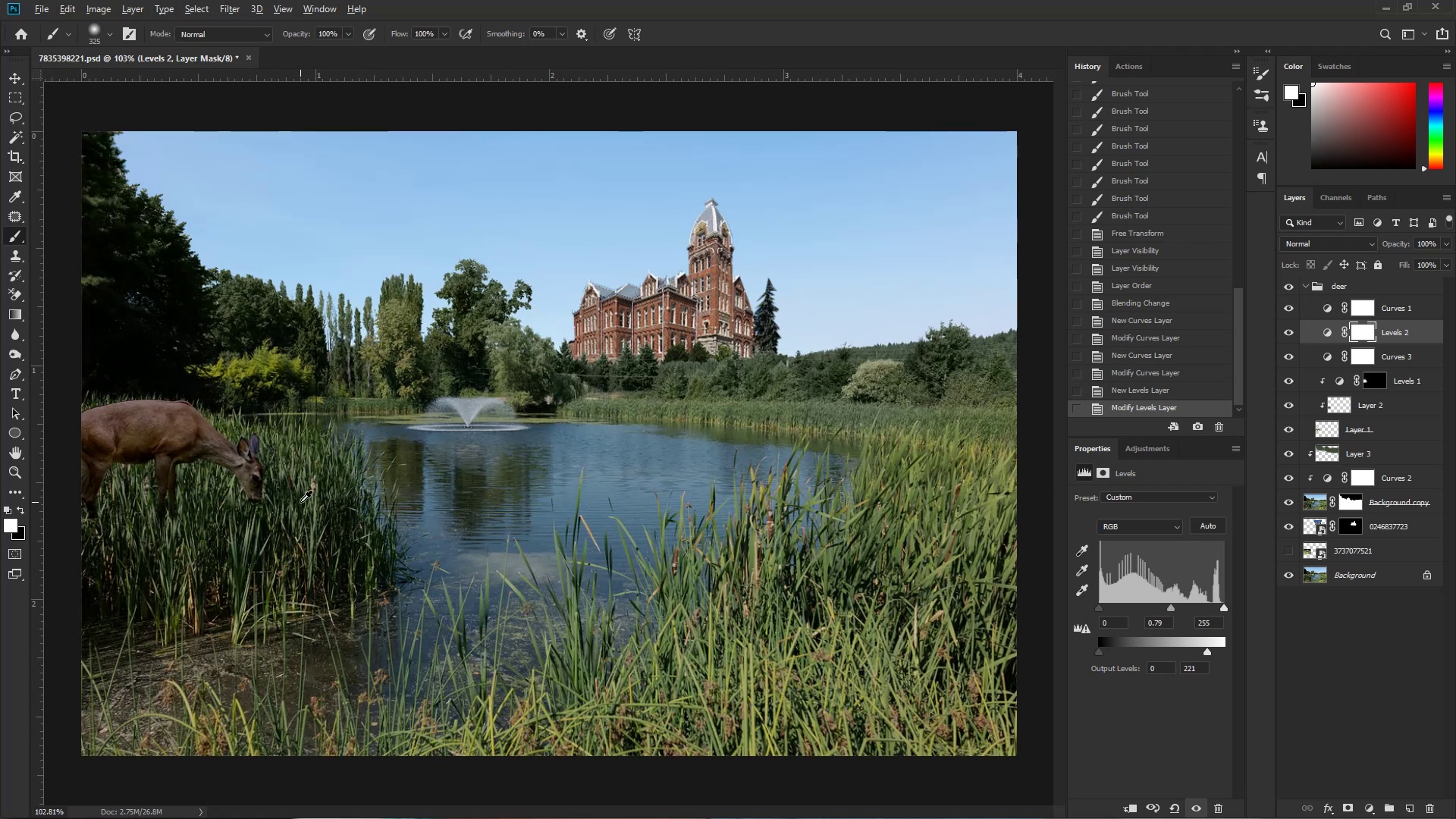 
left_click_drag(start_coordinate=[342, 516], to_coordinate=[372, 516])
 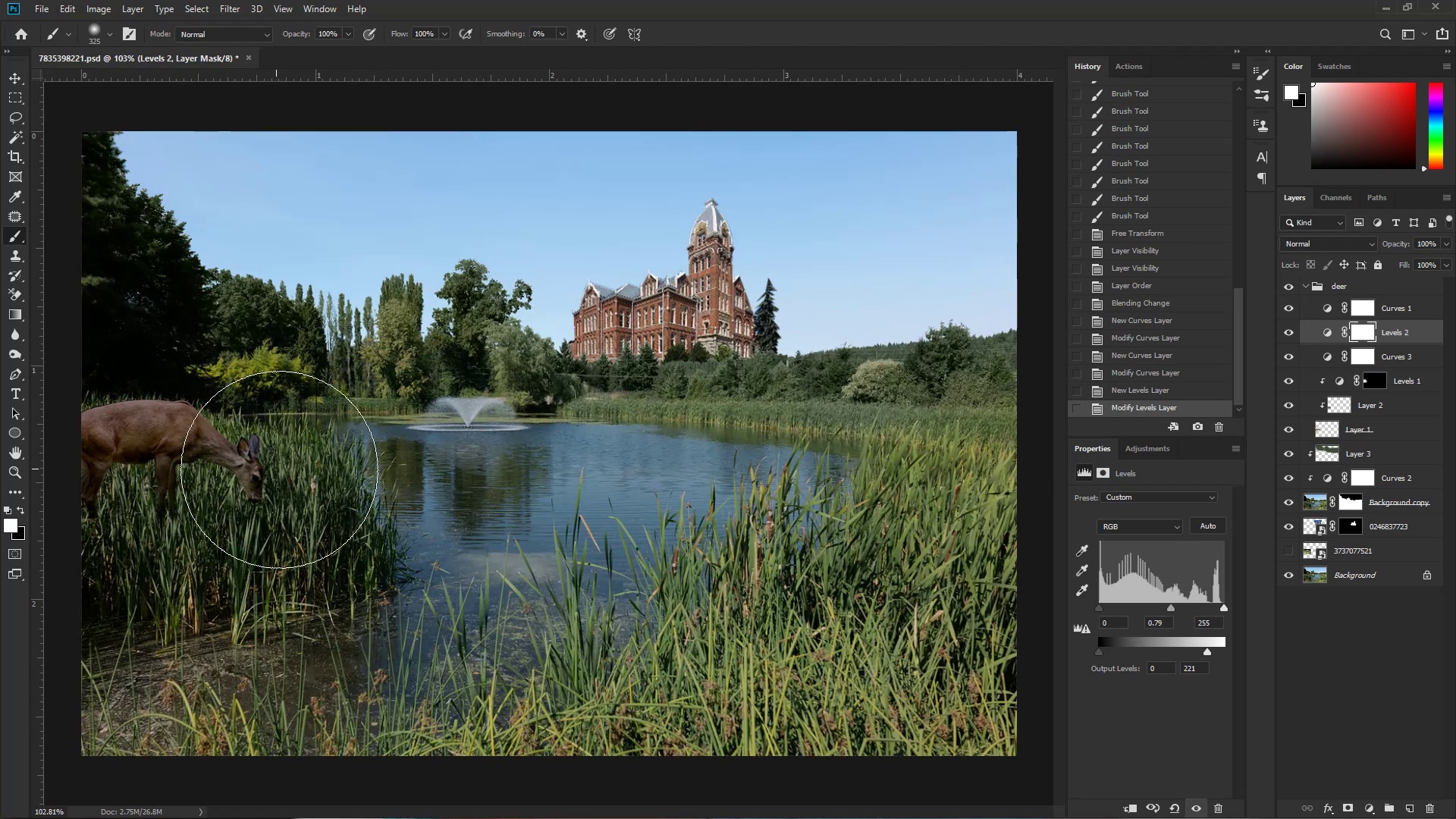 
hold_key(key=AltLeft, duration=0.36)
 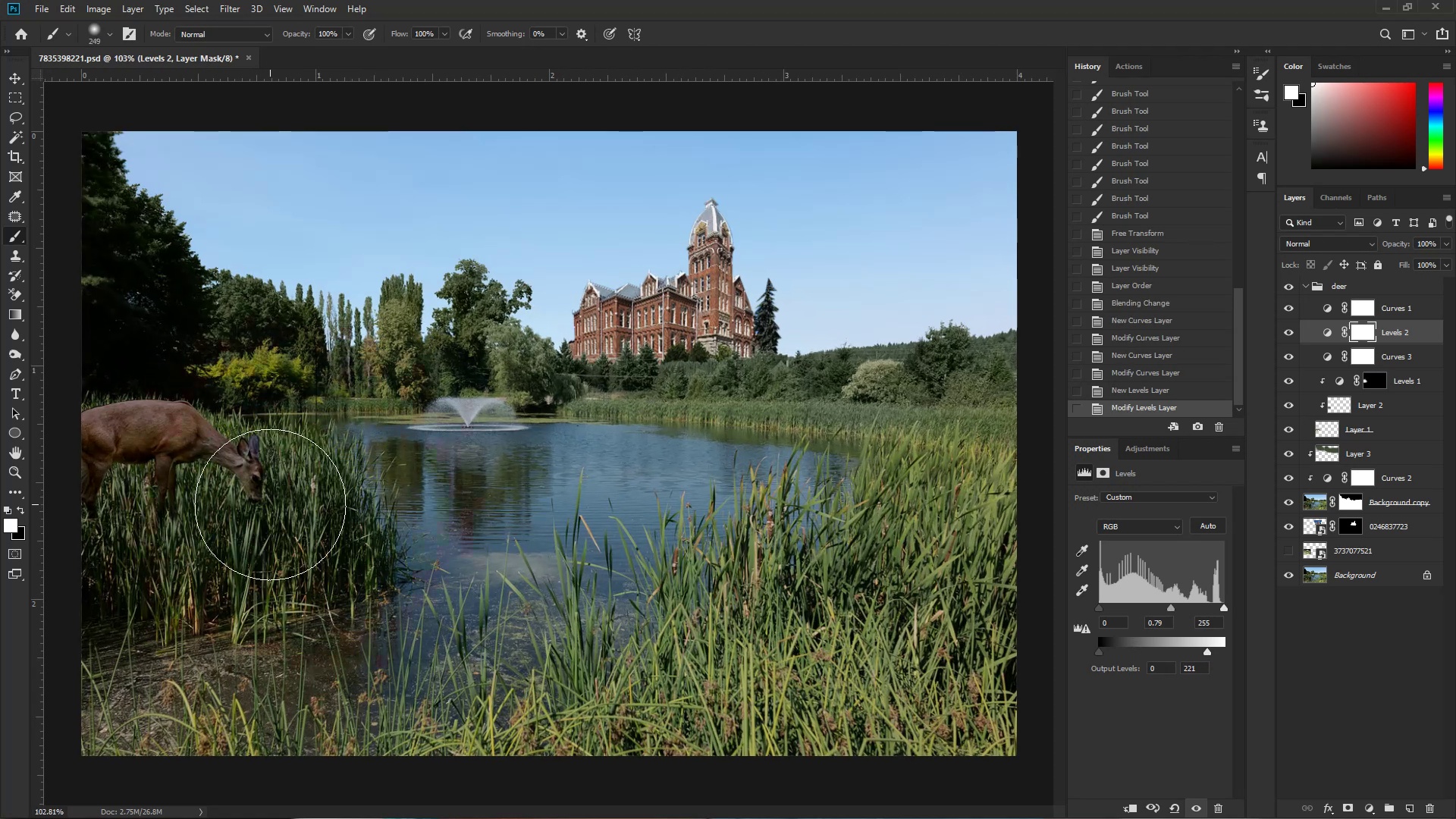 
hold_key(key=Space, duration=1.58)
 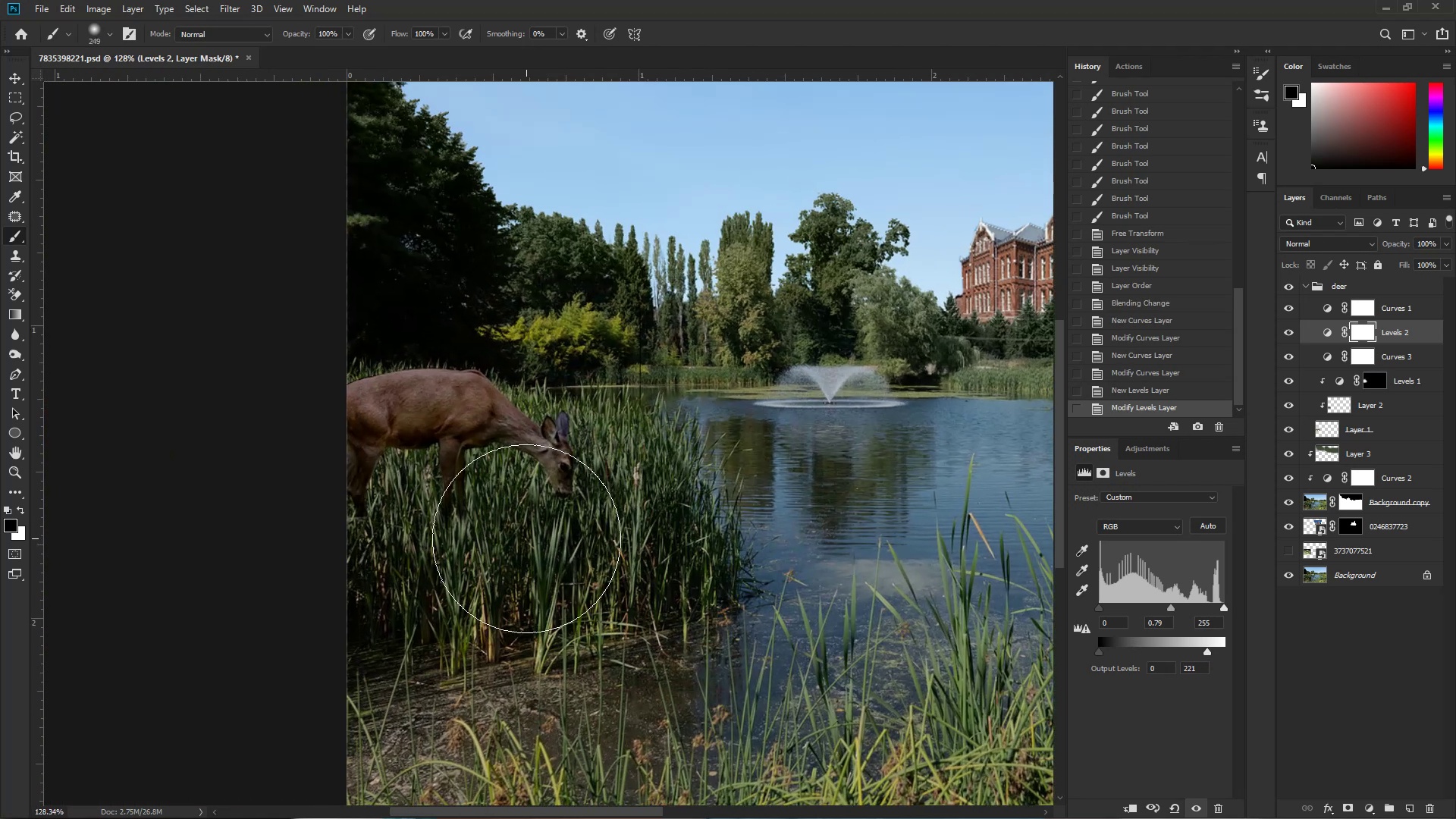 
left_click_drag(start_coordinate=[251, 520], to_coordinate=[498, 512])
 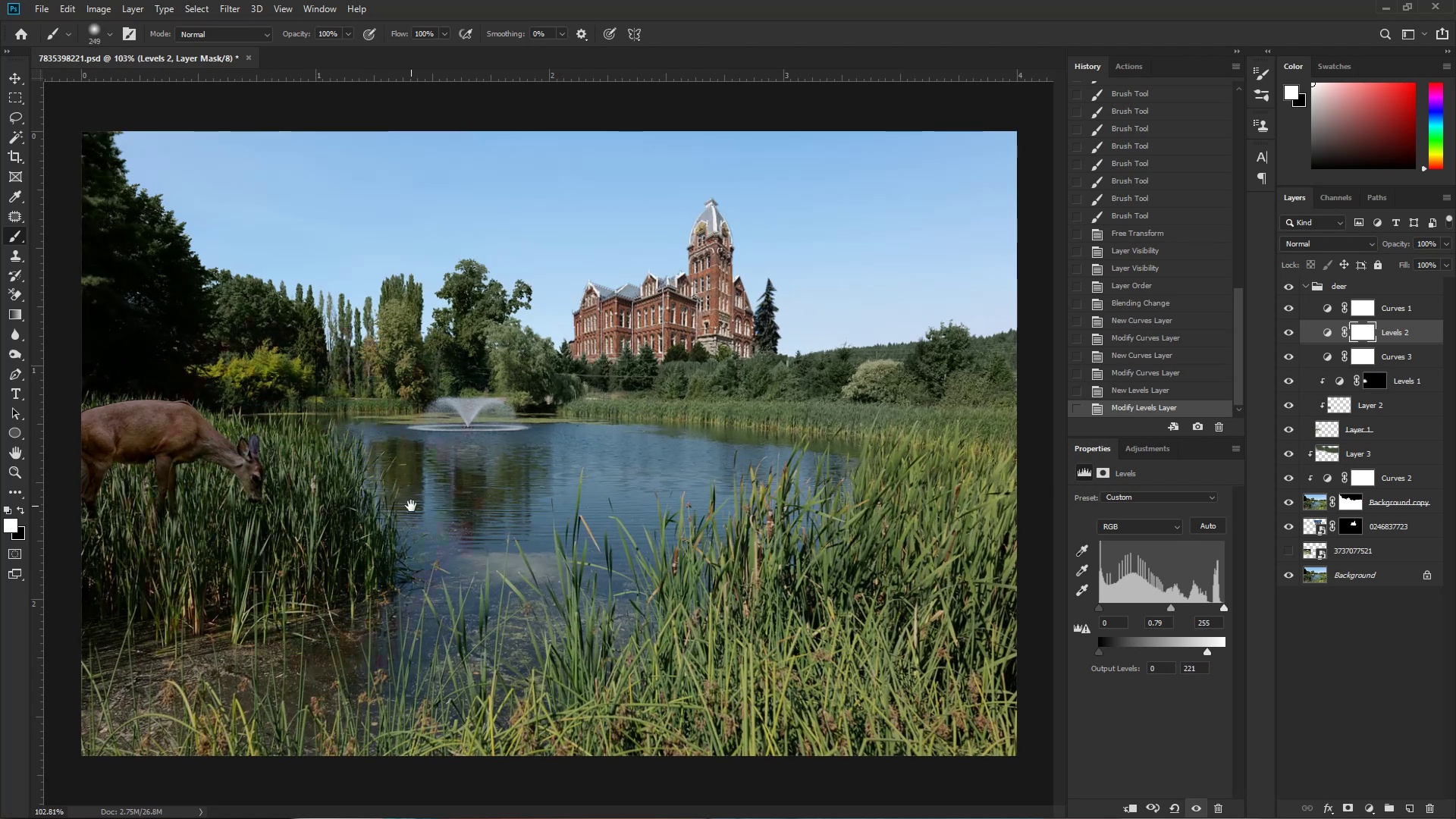 
key(Control+ControlLeft)
 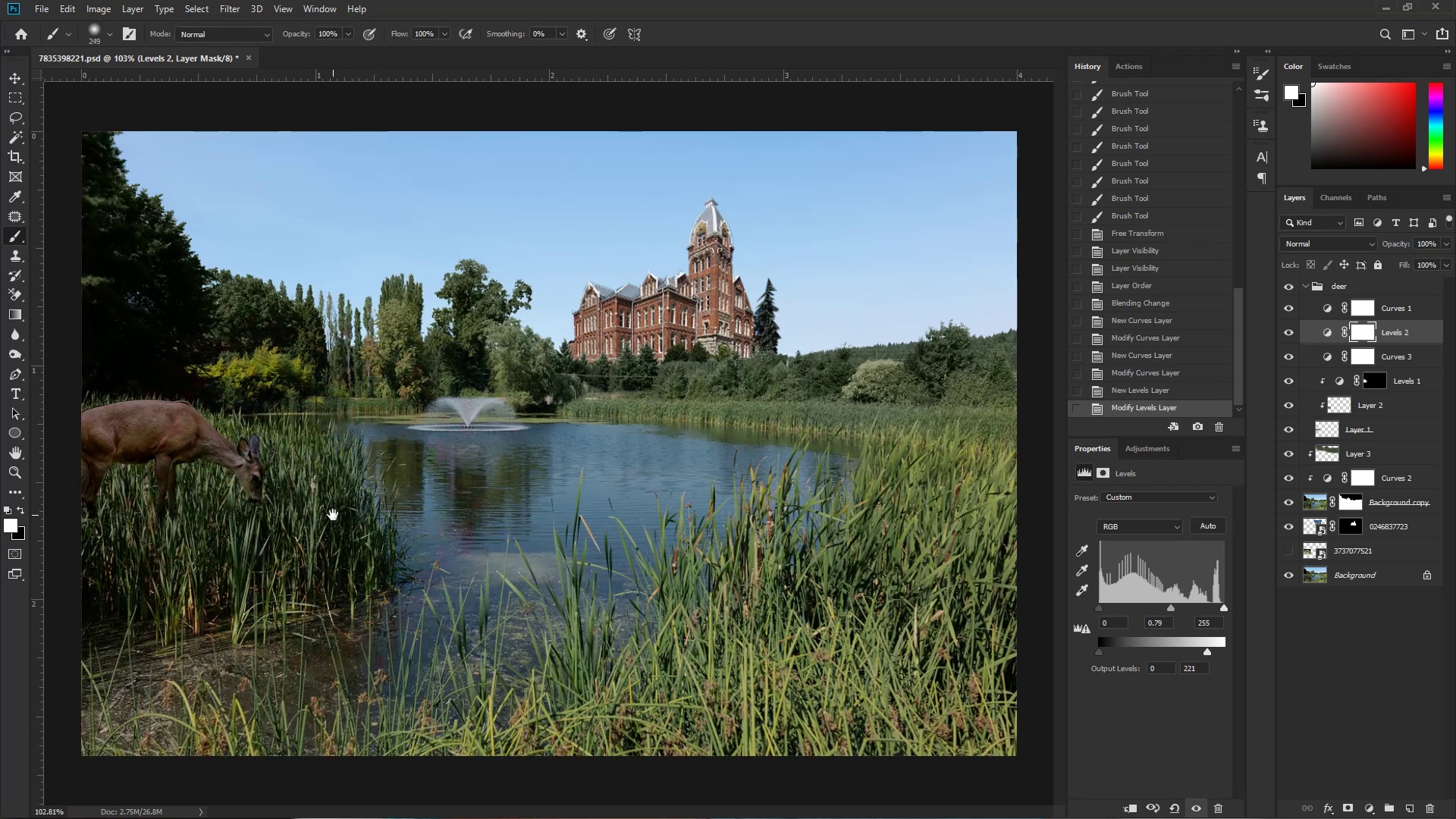 
left_click_drag(start_coordinate=[310, 516], to_coordinate=[331, 516])
 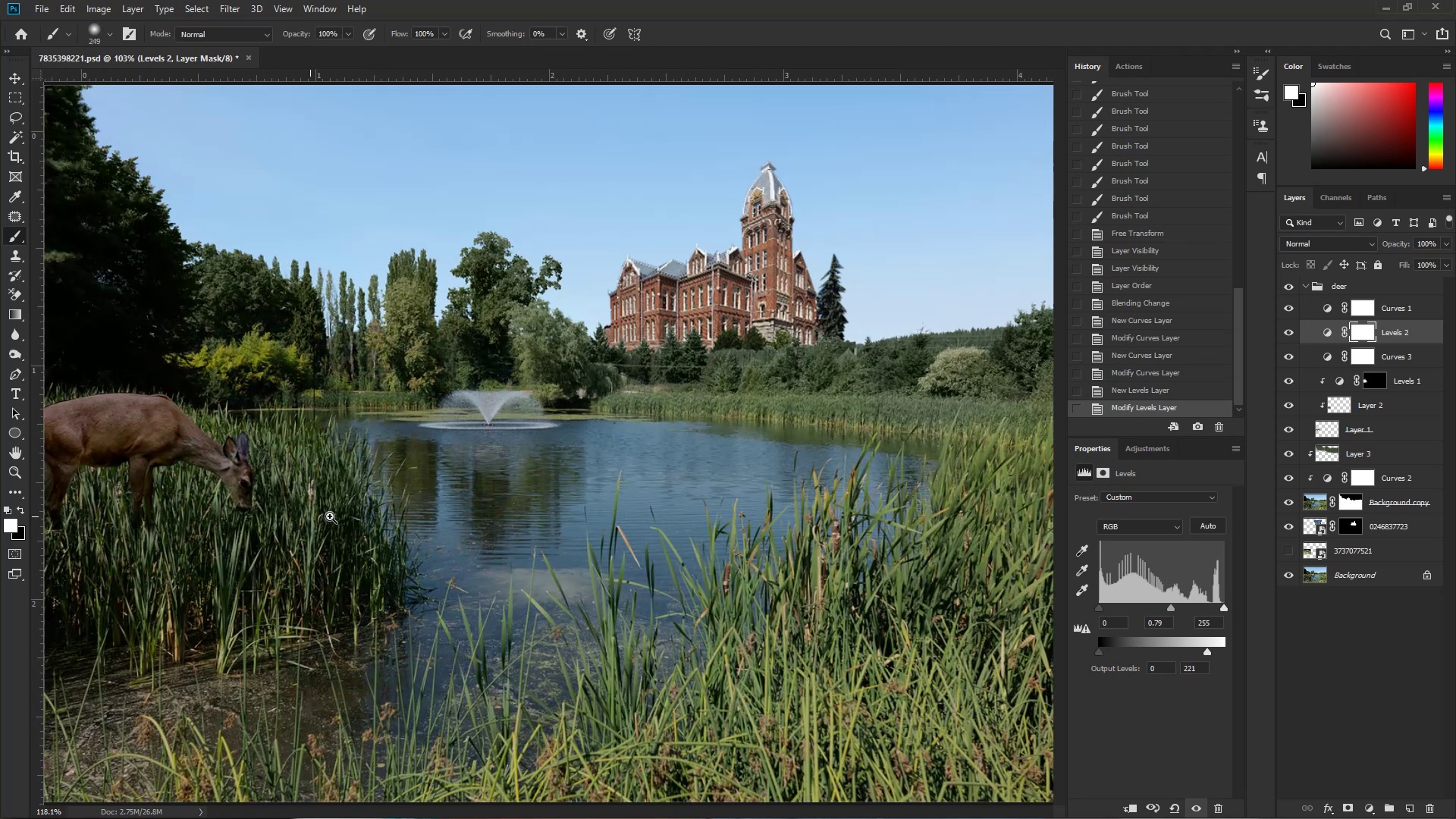 
left_click_drag(start_coordinate=[313, 513], to_coordinate=[635, 510])
 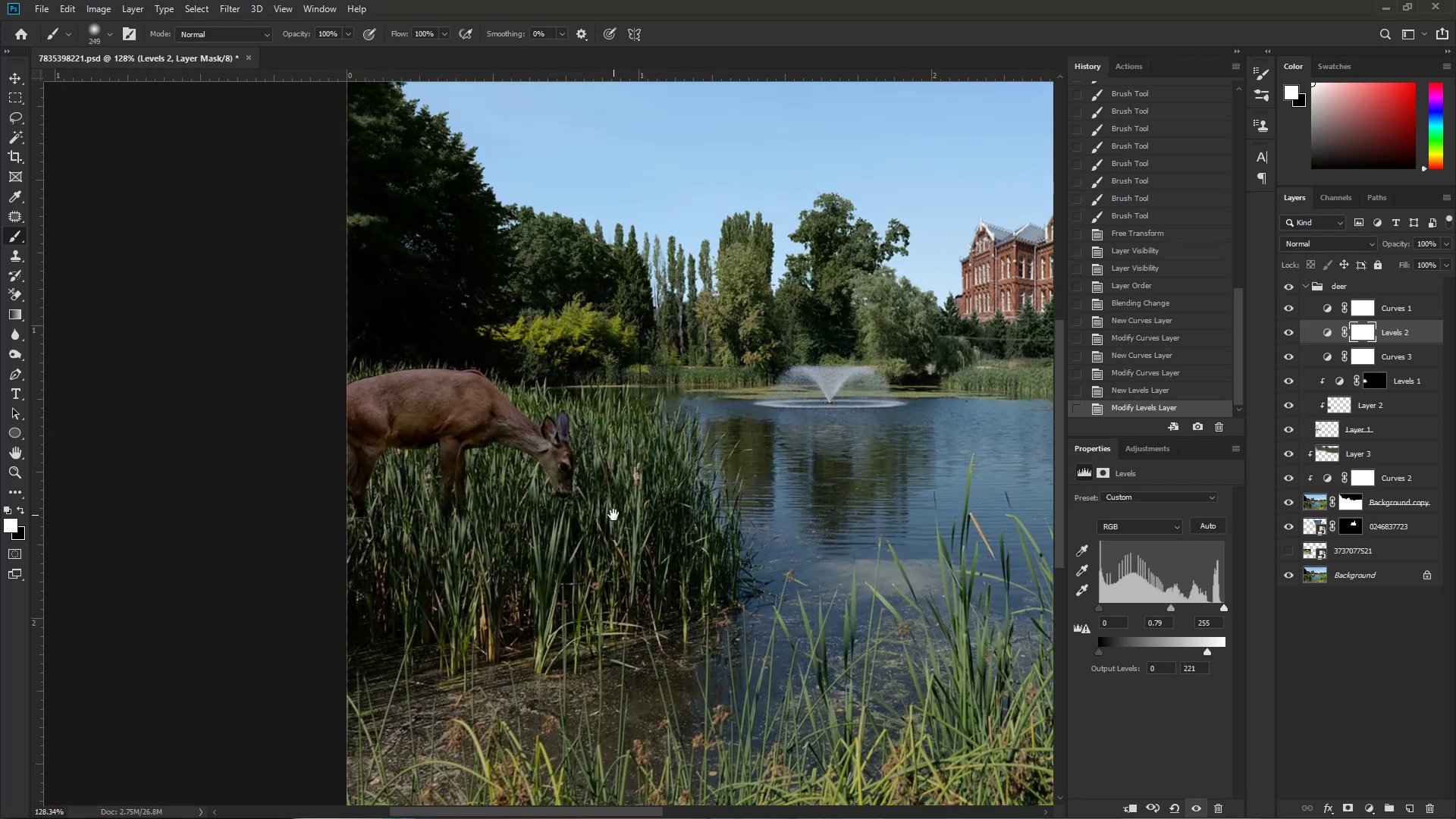 
key(X)
 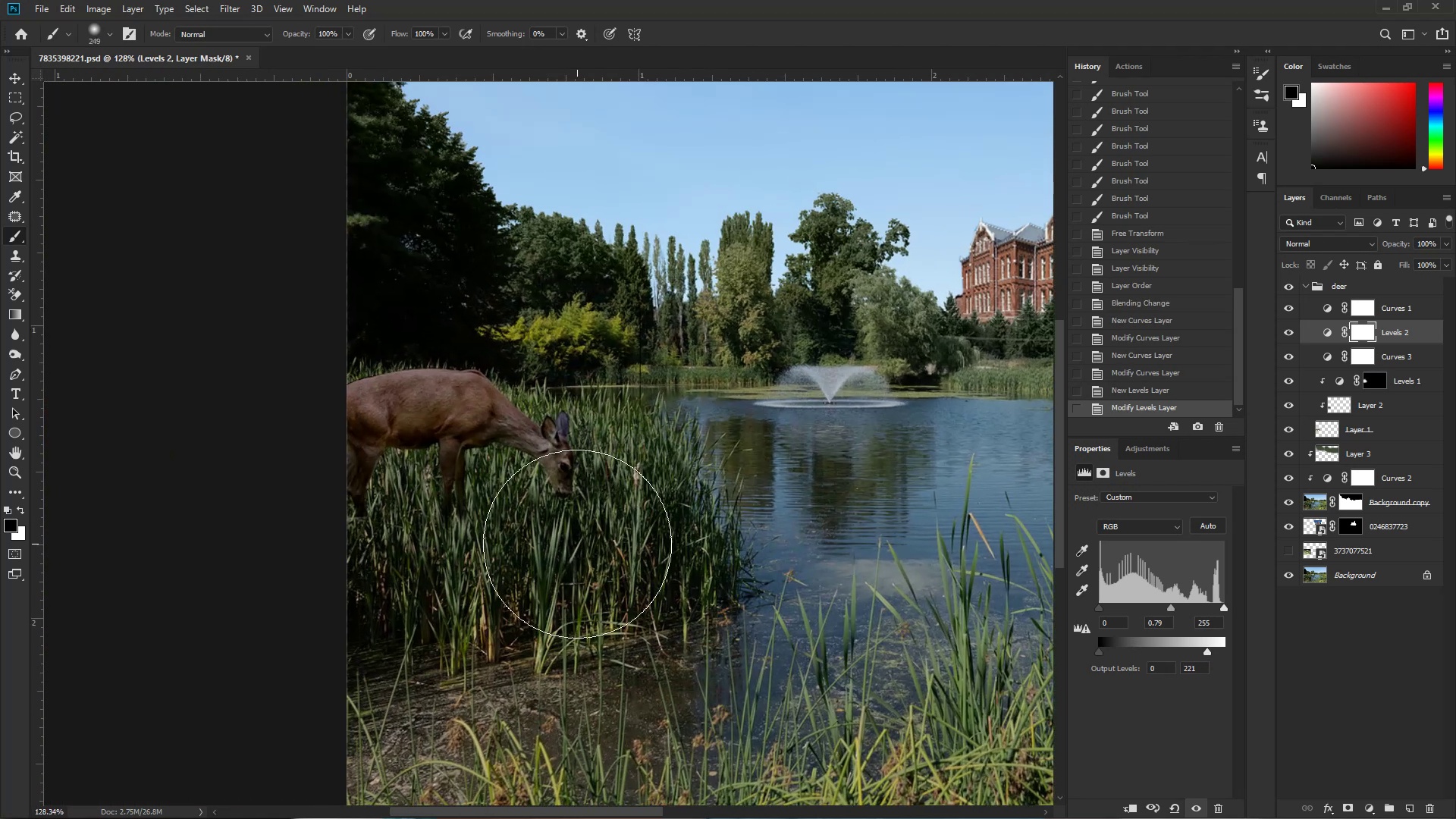 
left_click_drag(start_coordinate=[548, 534], to_coordinate=[582, 526])
 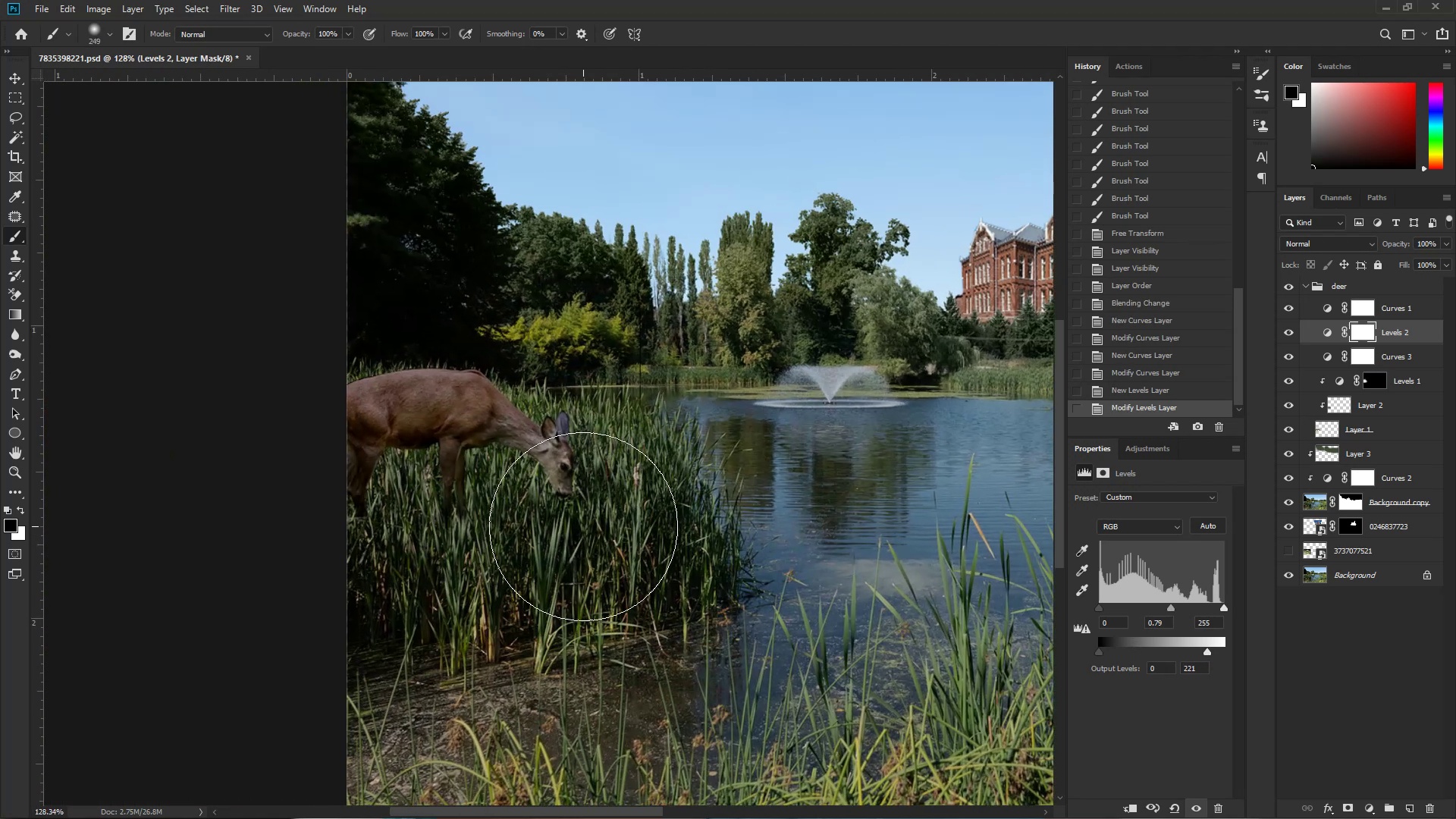 
left_click_drag(start_coordinate=[577, 525], to_coordinate=[607, 519])
 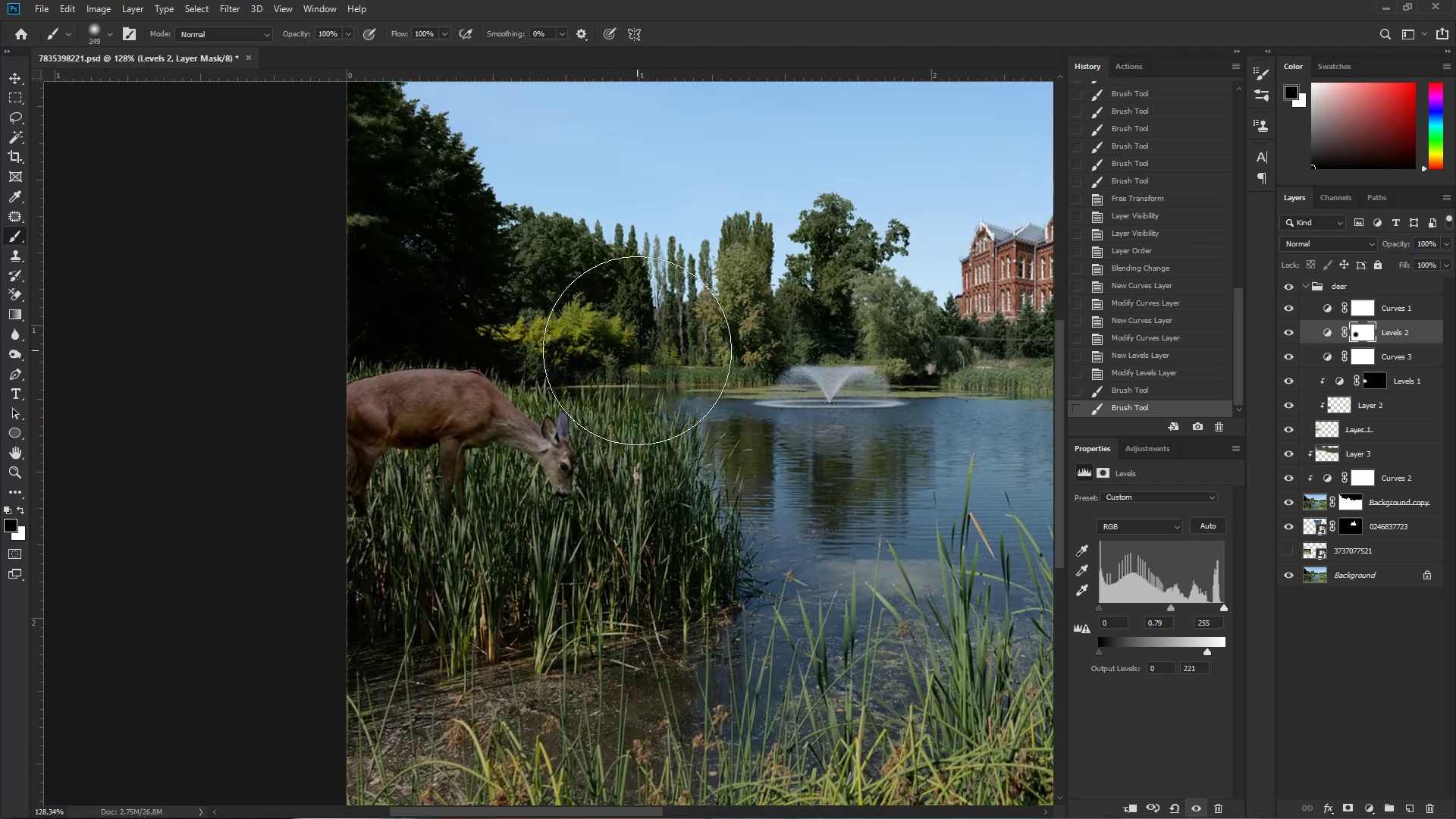 
key(Control+ControlLeft)
 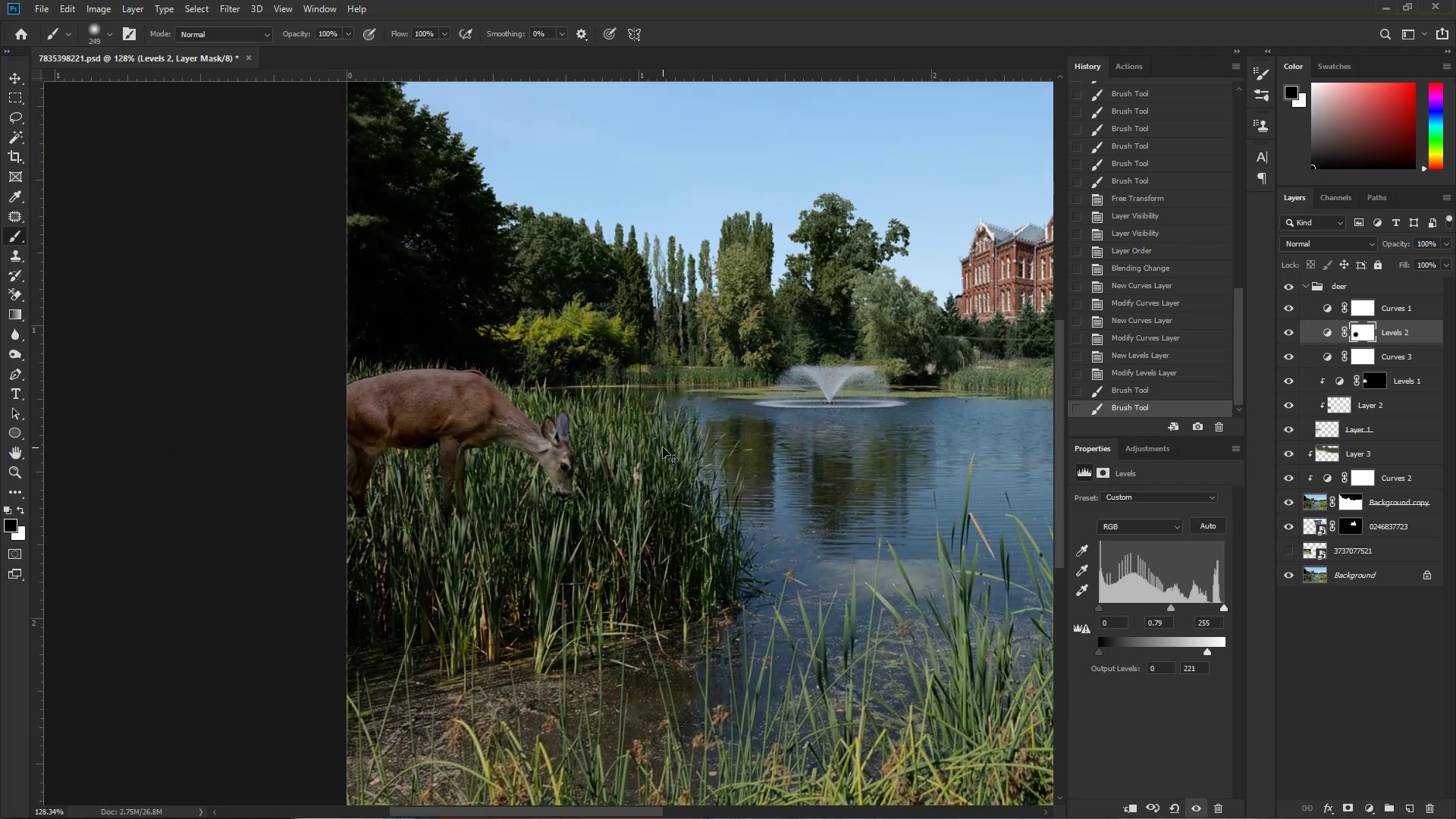 
key(Control+Z)
 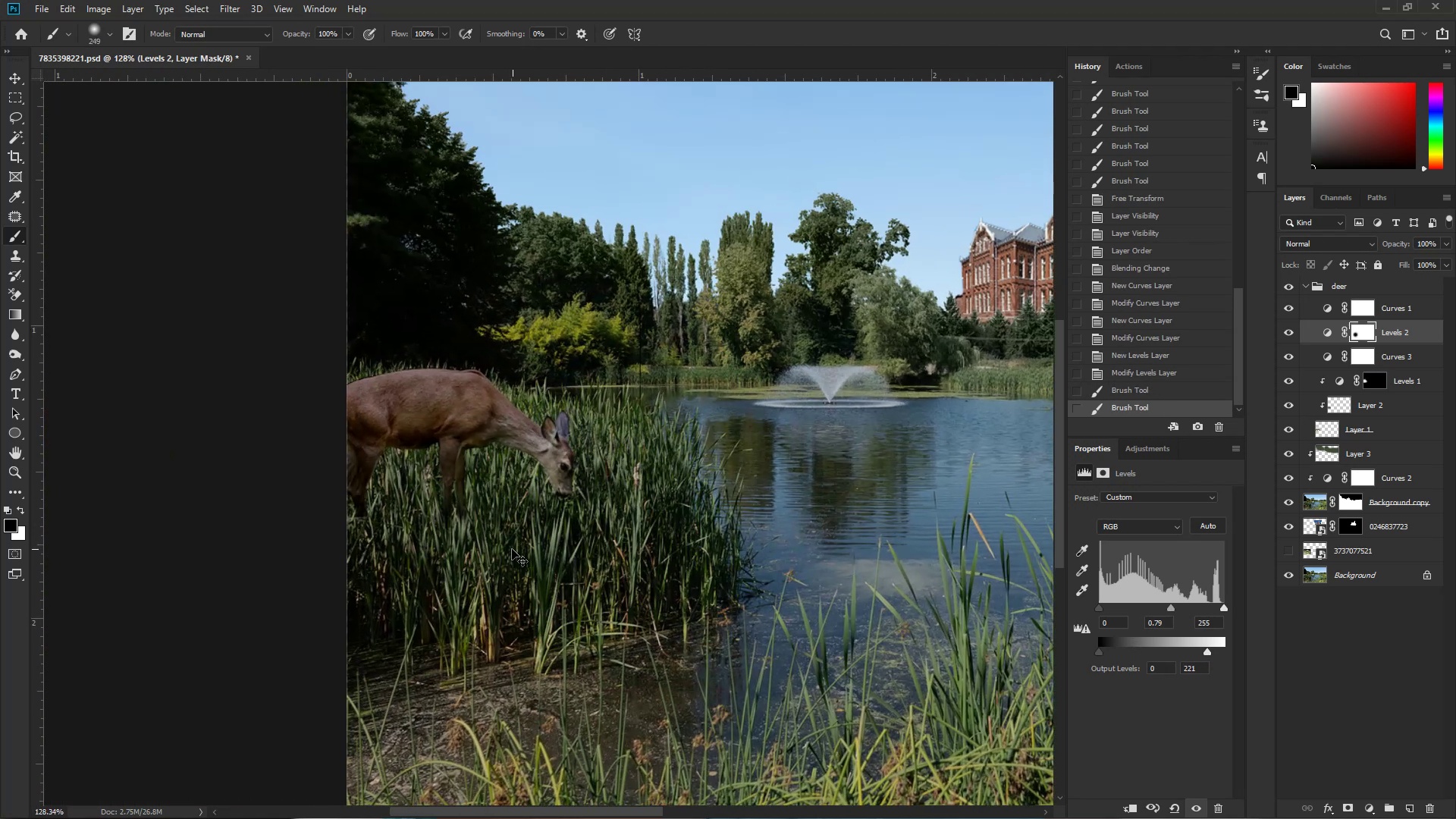 
key(Alt+AltLeft)
 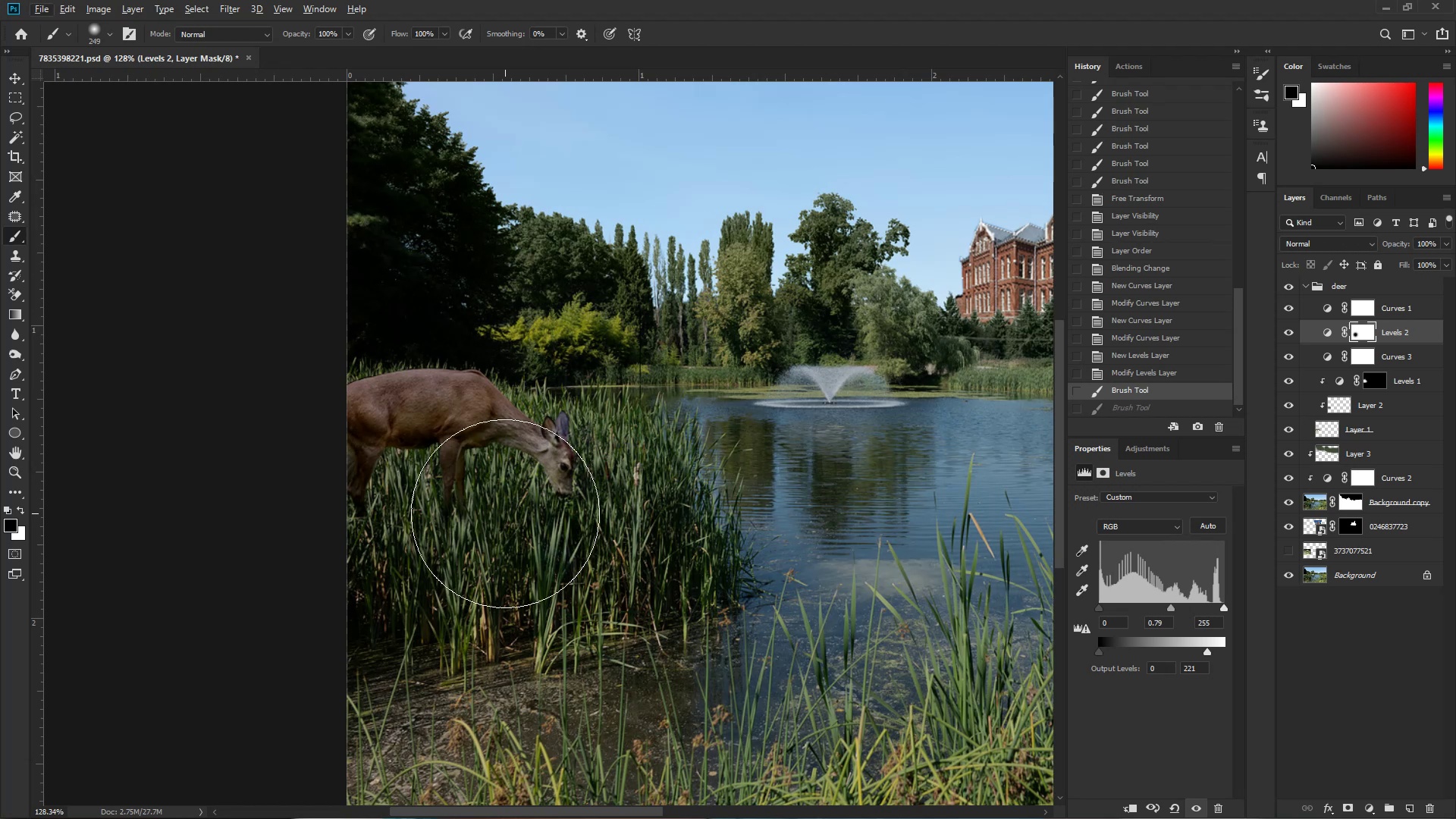 
key(Control+ControlLeft)
 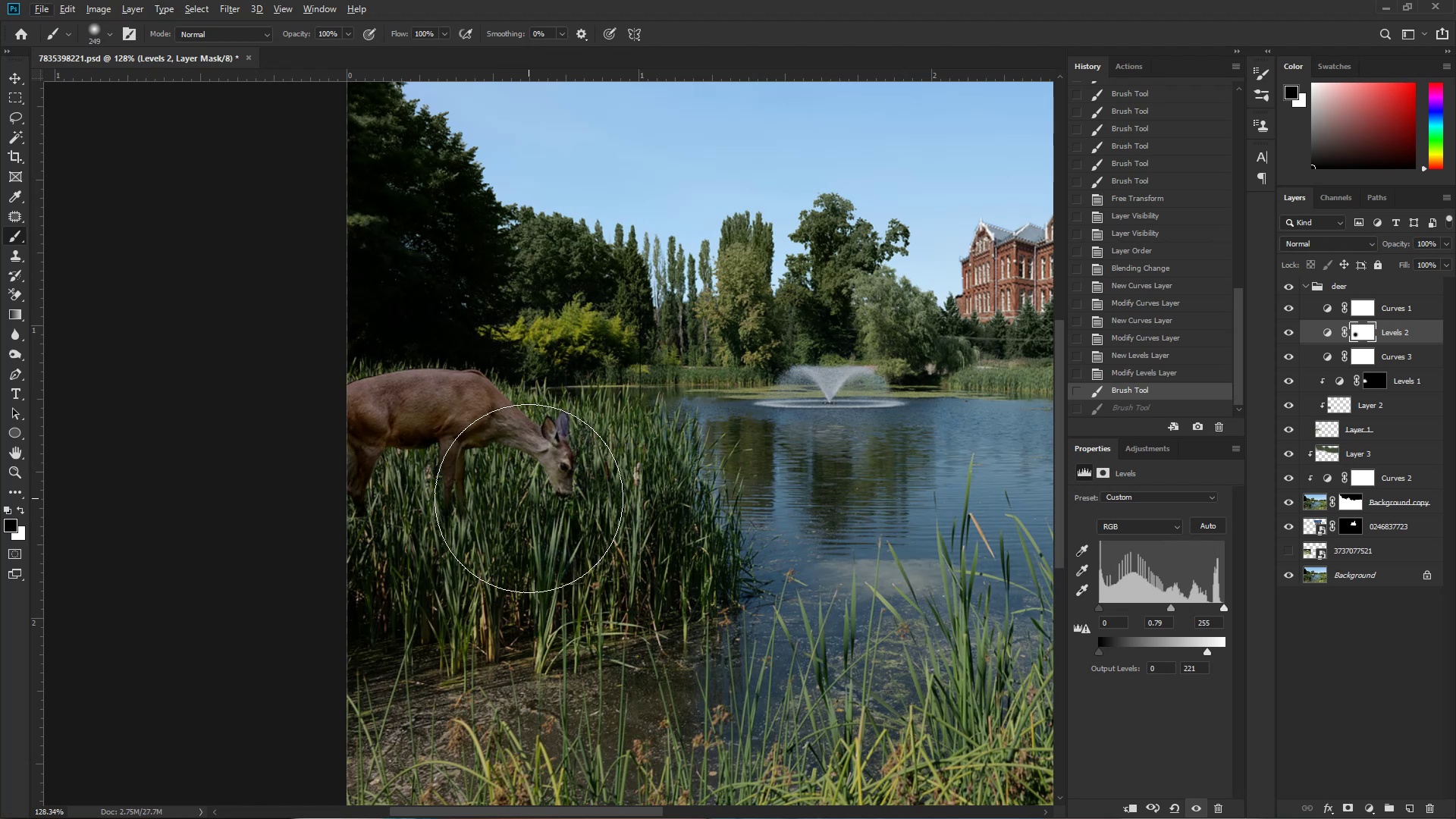 
key(Control+Z)
 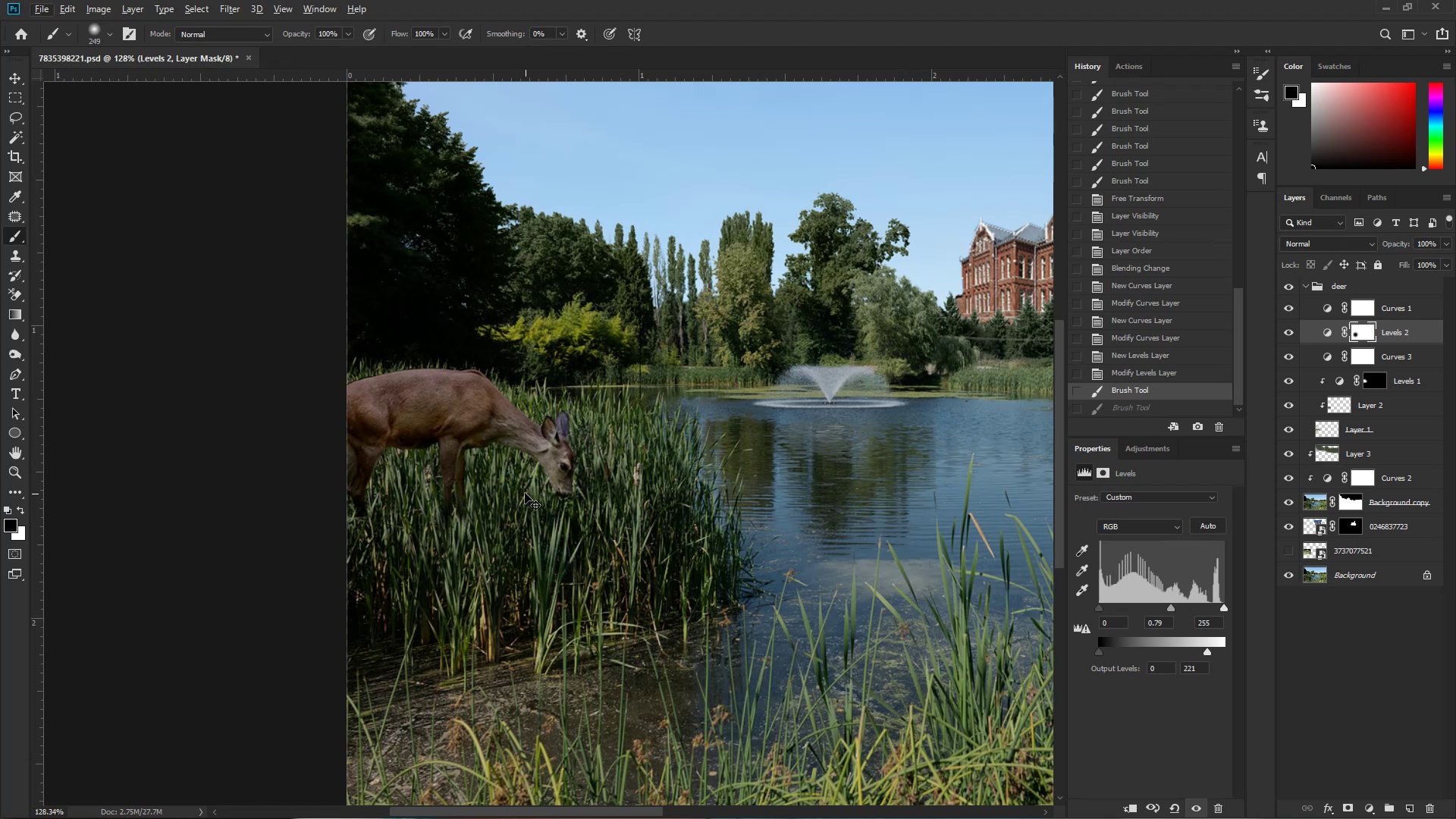 
hold_key(key=AltLeft, duration=0.39)
 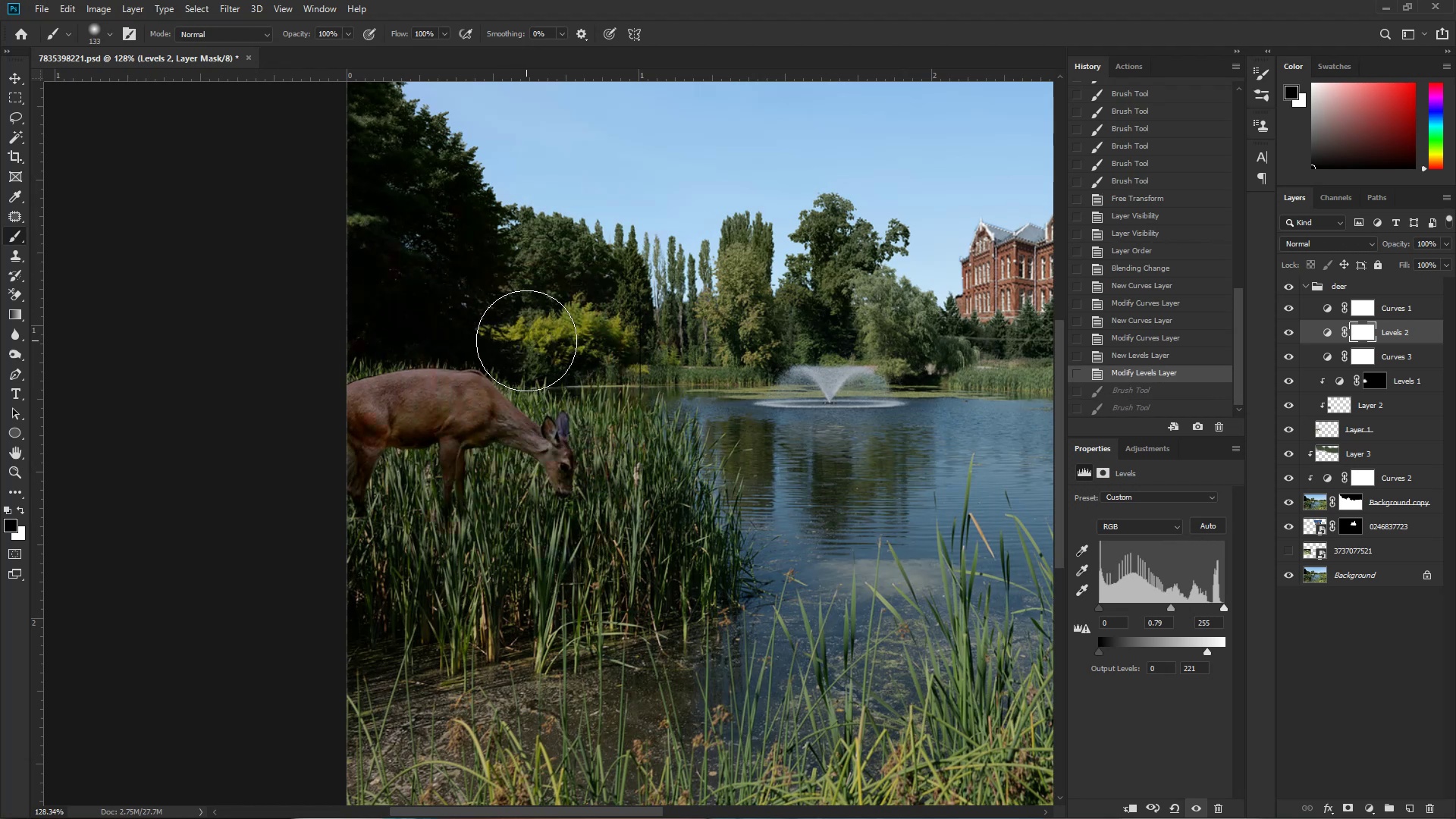 
key(Alt+AltLeft)
 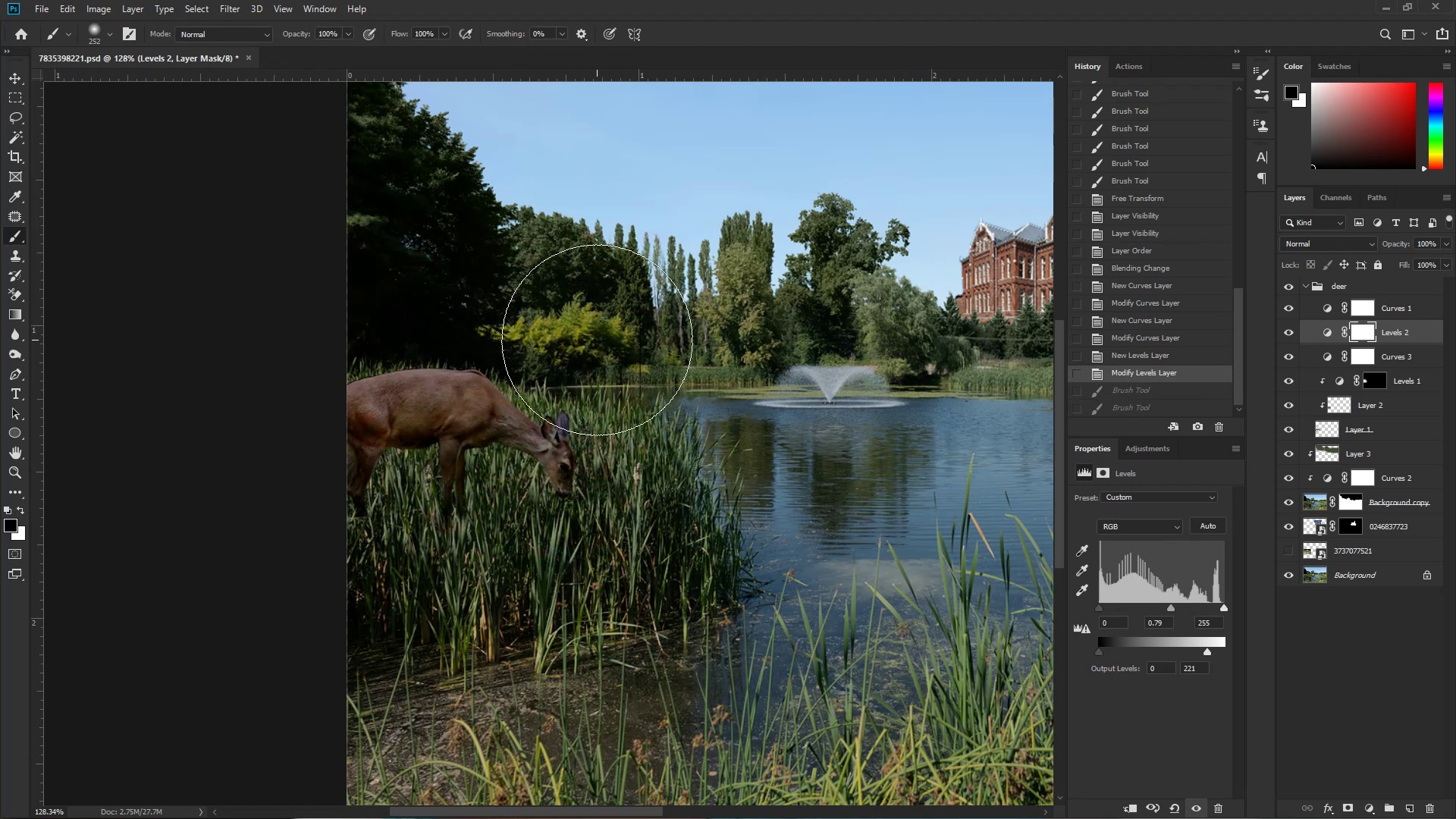 
left_click_drag(start_coordinate=[589, 331], to_coordinate=[605, 336])
 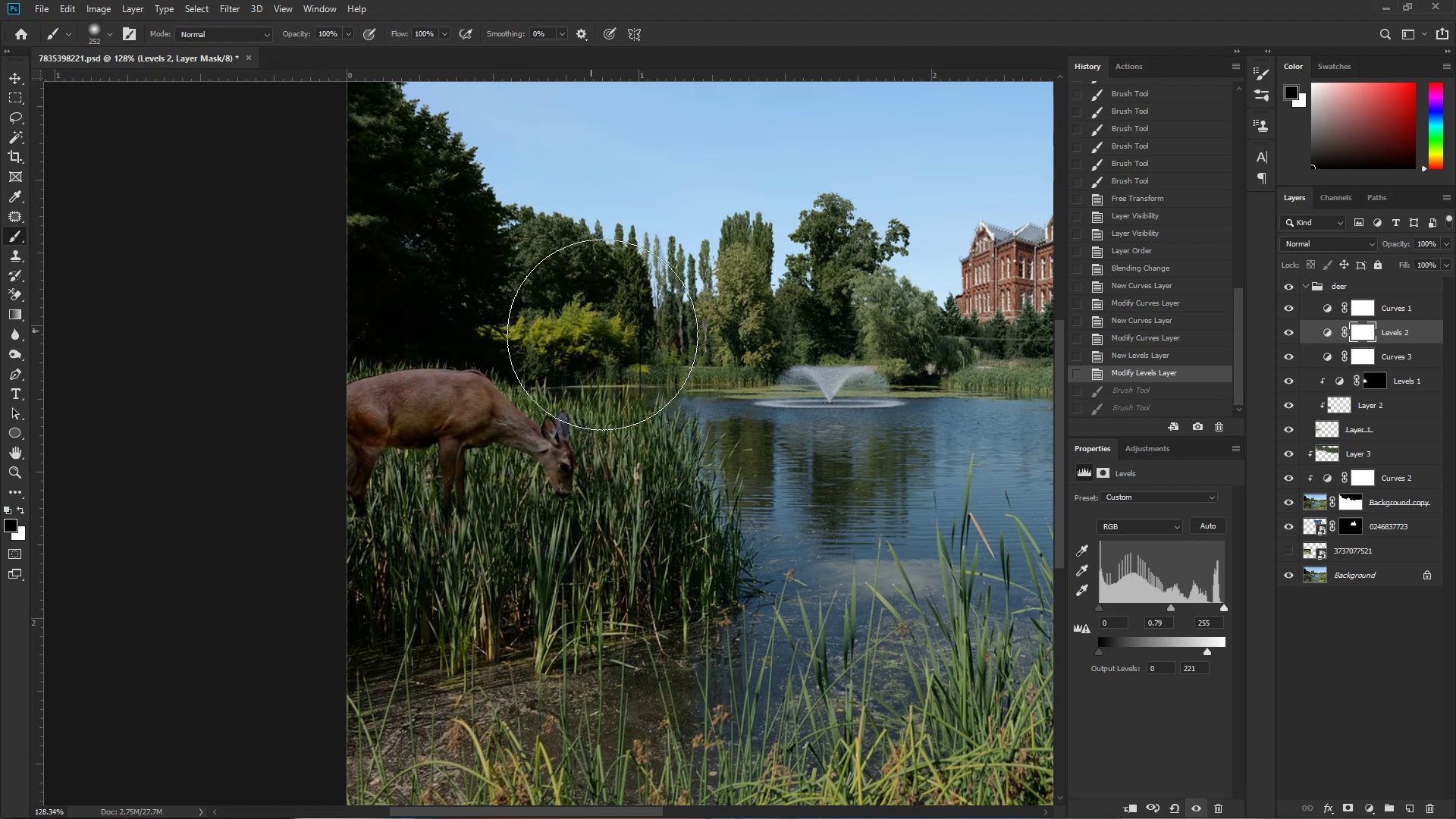 
left_click_drag(start_coordinate=[615, 350], to_coordinate=[629, 362])
 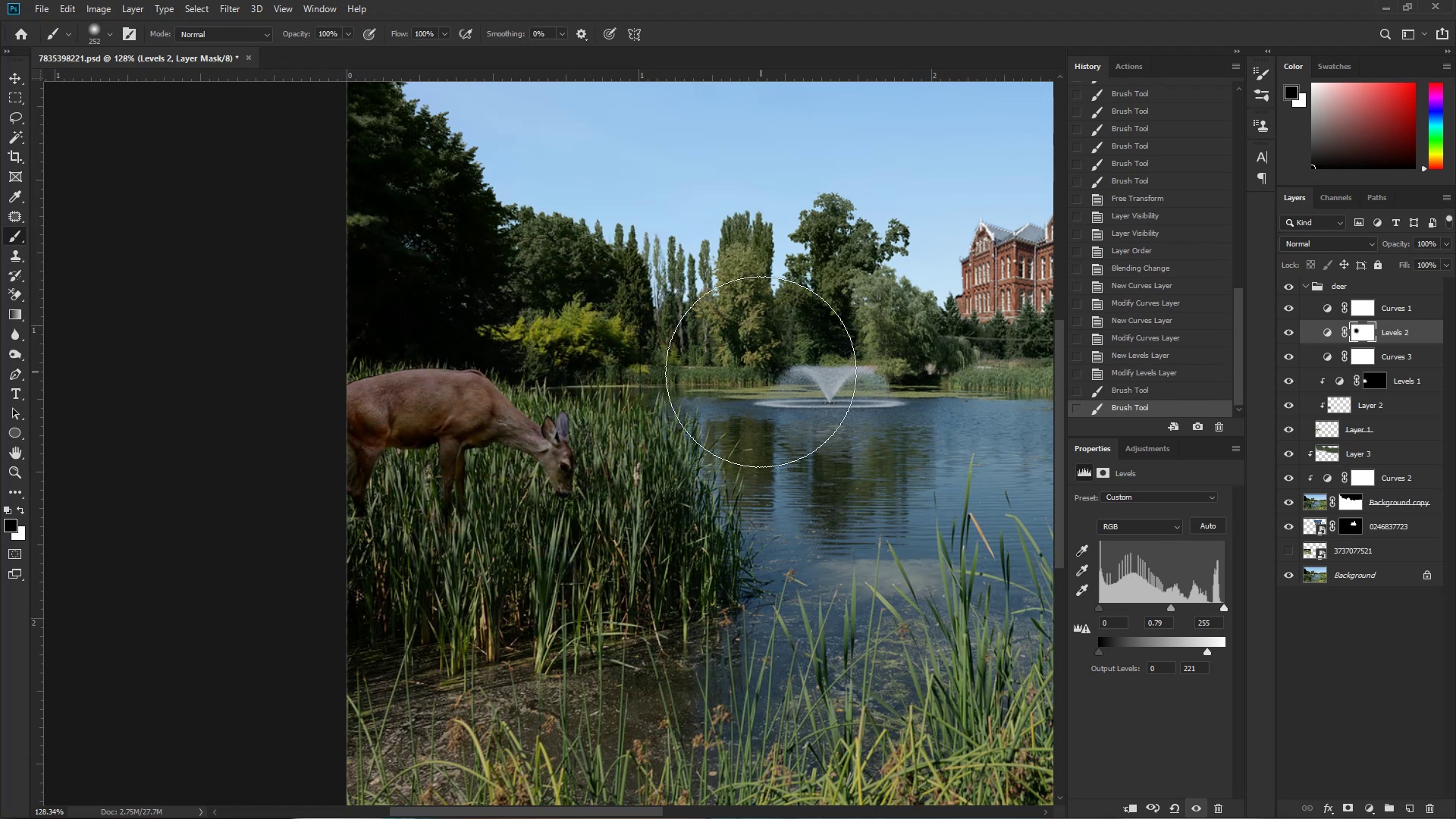 
left_click_drag(start_coordinate=[679, 374], to_coordinate=[704, 384])
 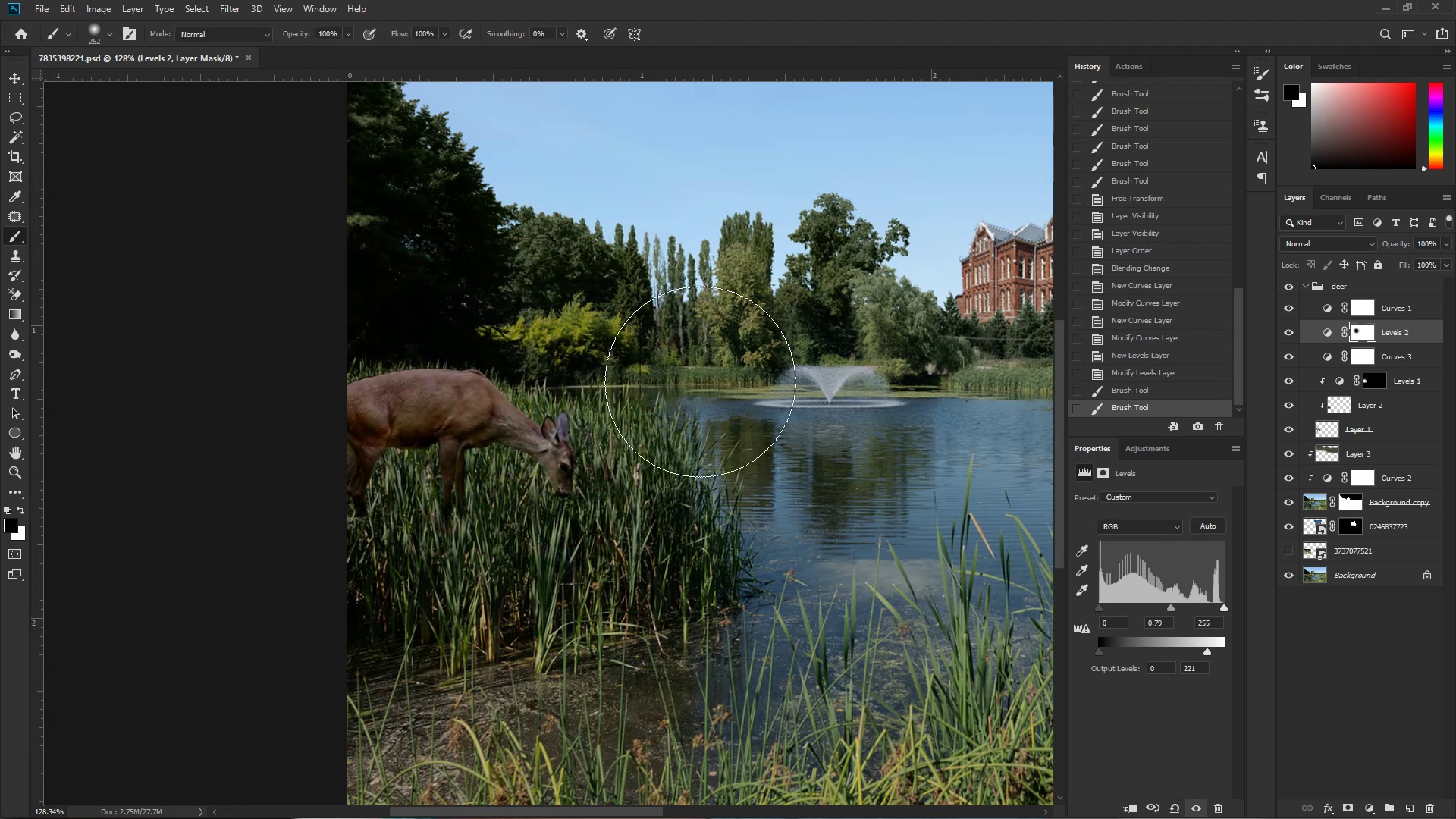 
left_click_drag(start_coordinate=[663, 377], to_coordinate=[714, 394])
 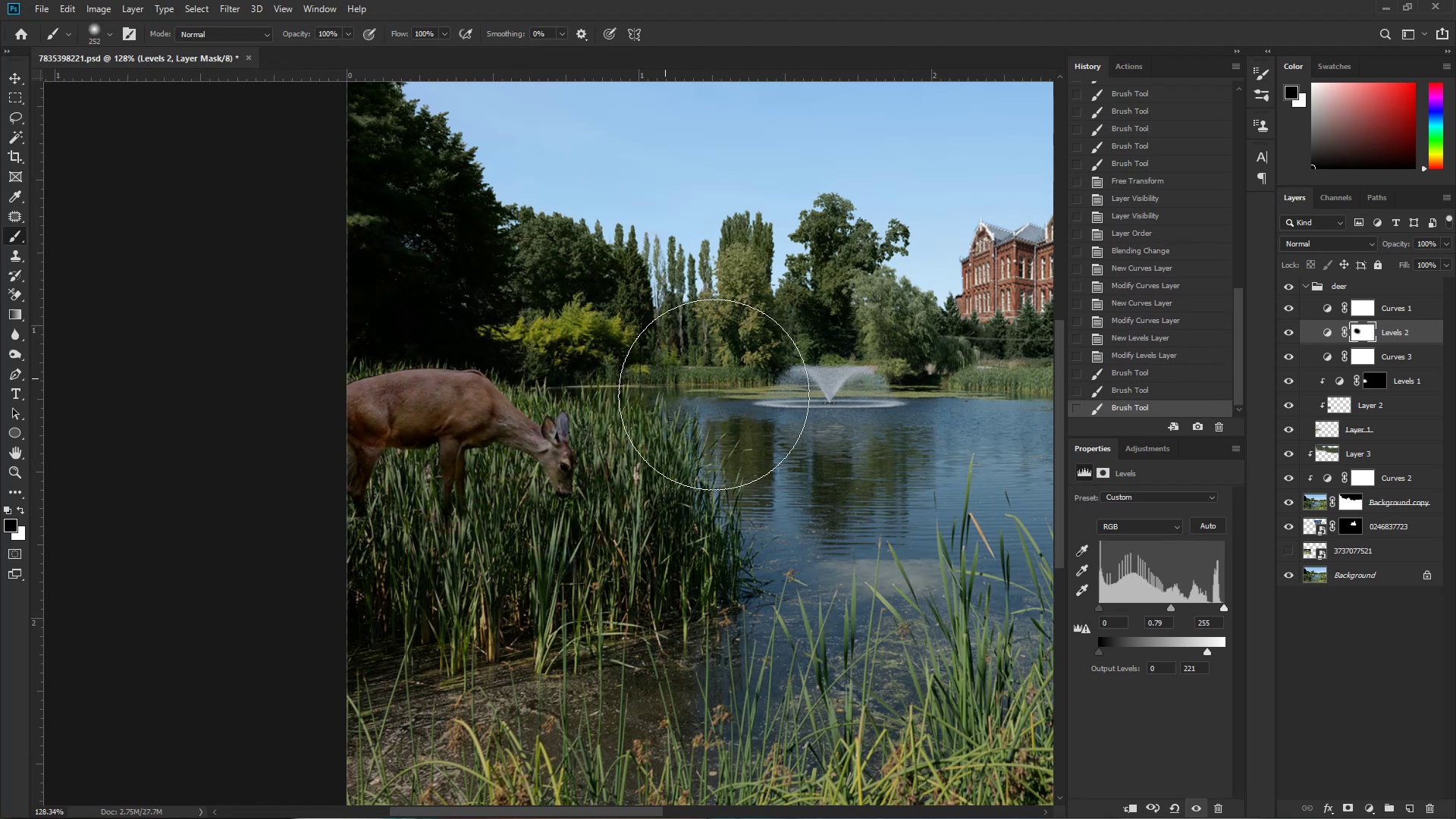 
left_click_drag(start_coordinate=[670, 394], to_coordinate=[714, 406])
 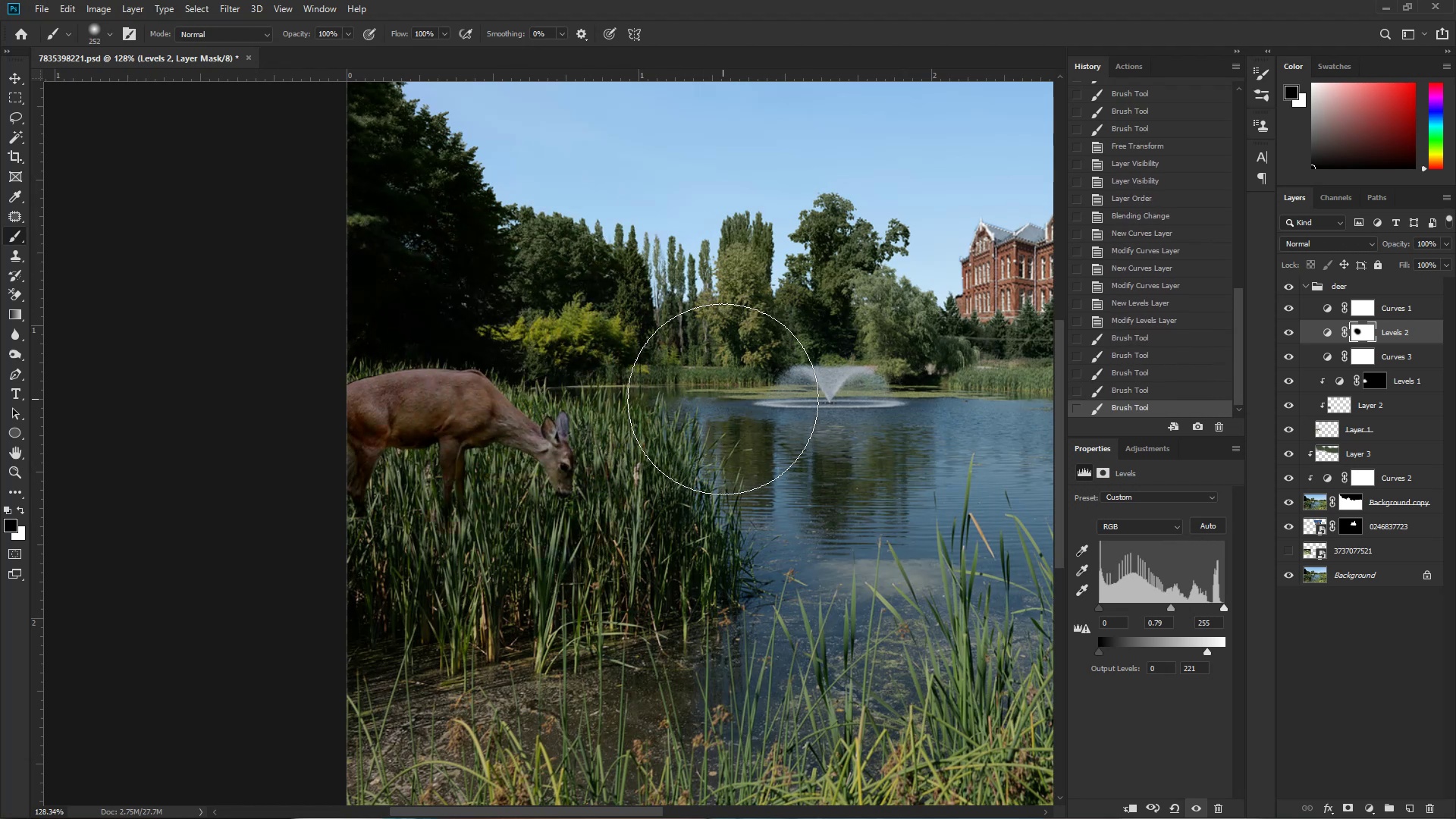 
left_click_drag(start_coordinate=[656, 365], to_coordinate=[713, 384])
 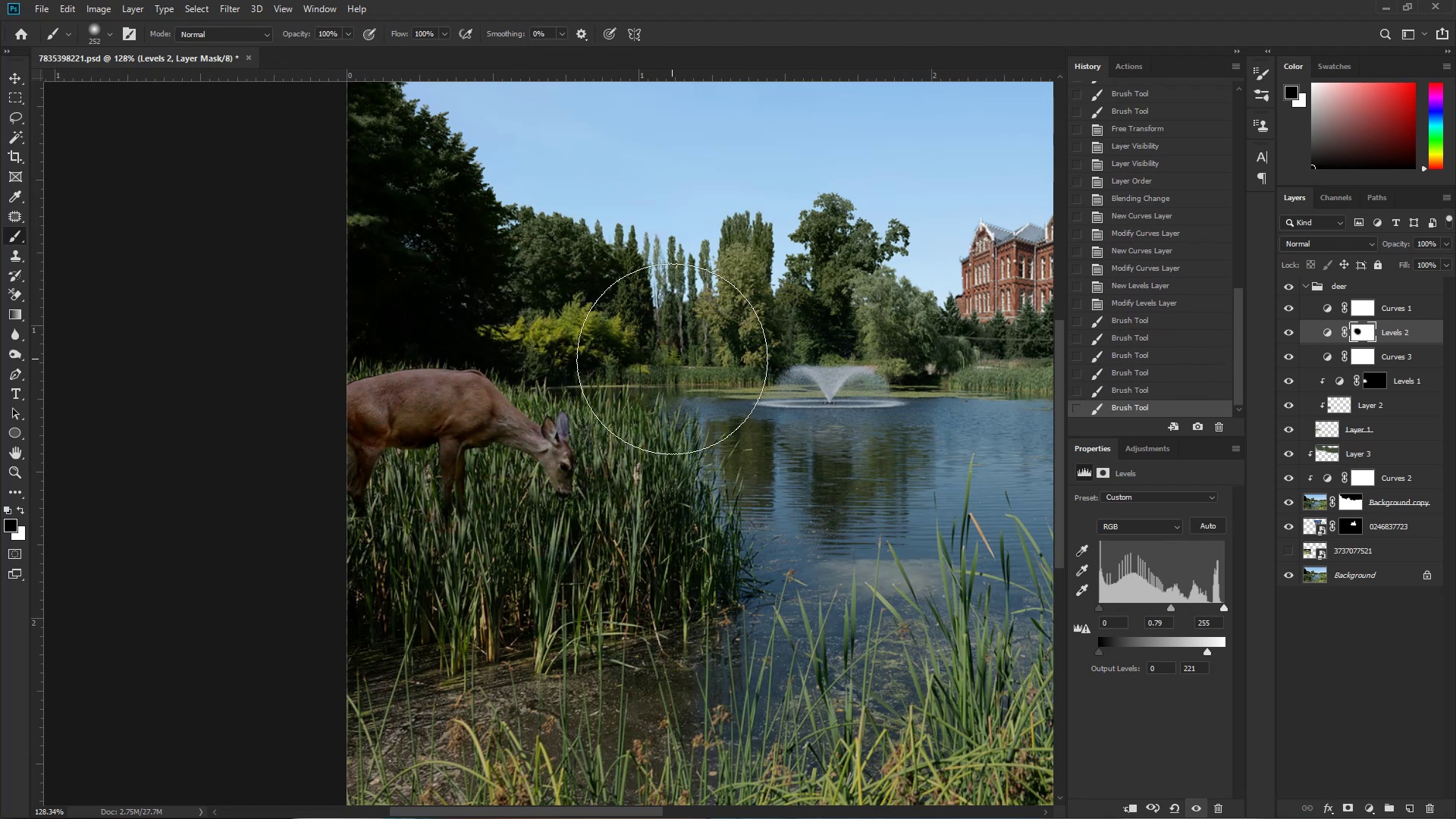 
hold_key(key=AltLeft, duration=0.56)
 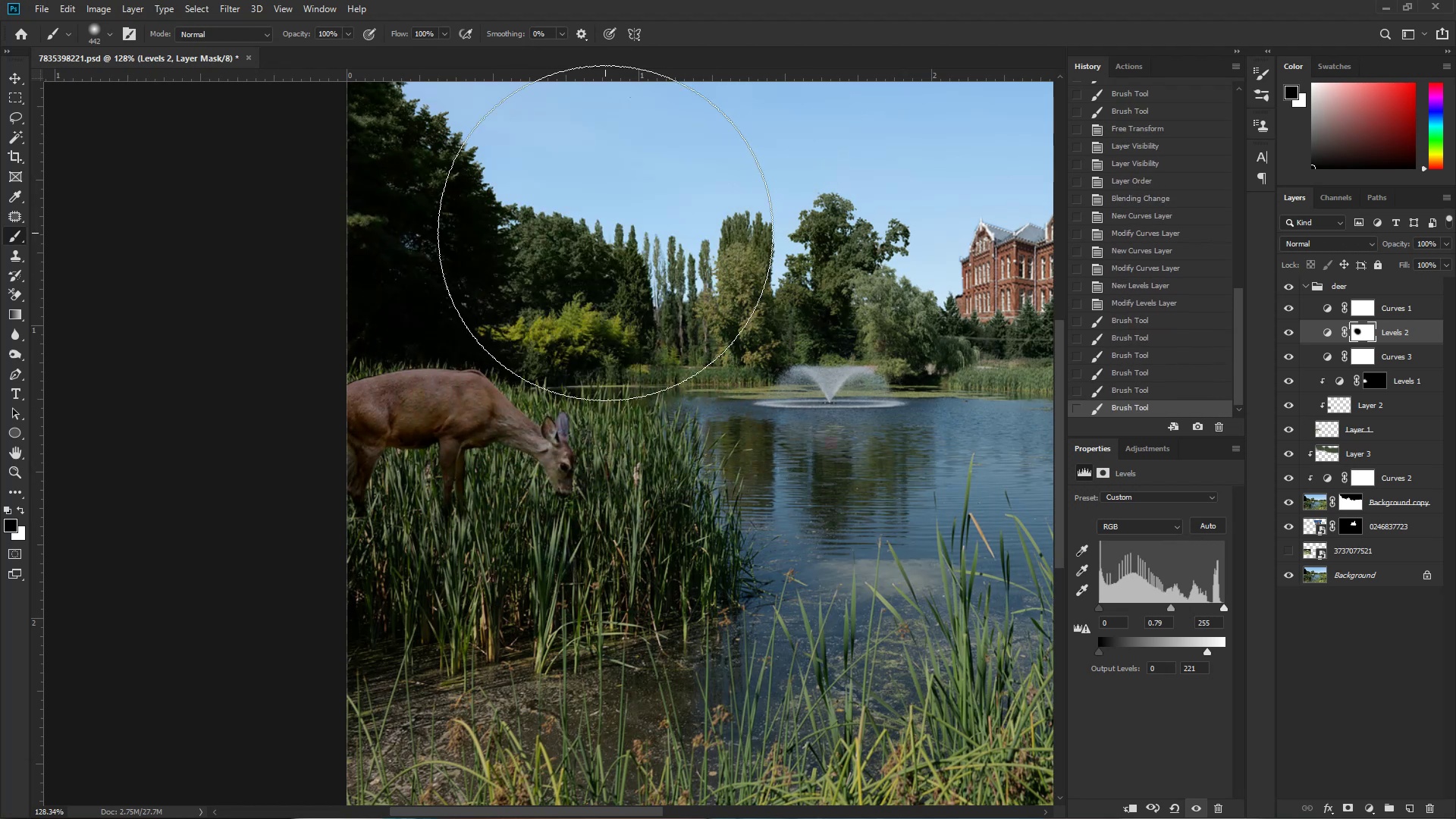 
left_click_drag(start_coordinate=[604, 236], to_coordinate=[582, 239])
 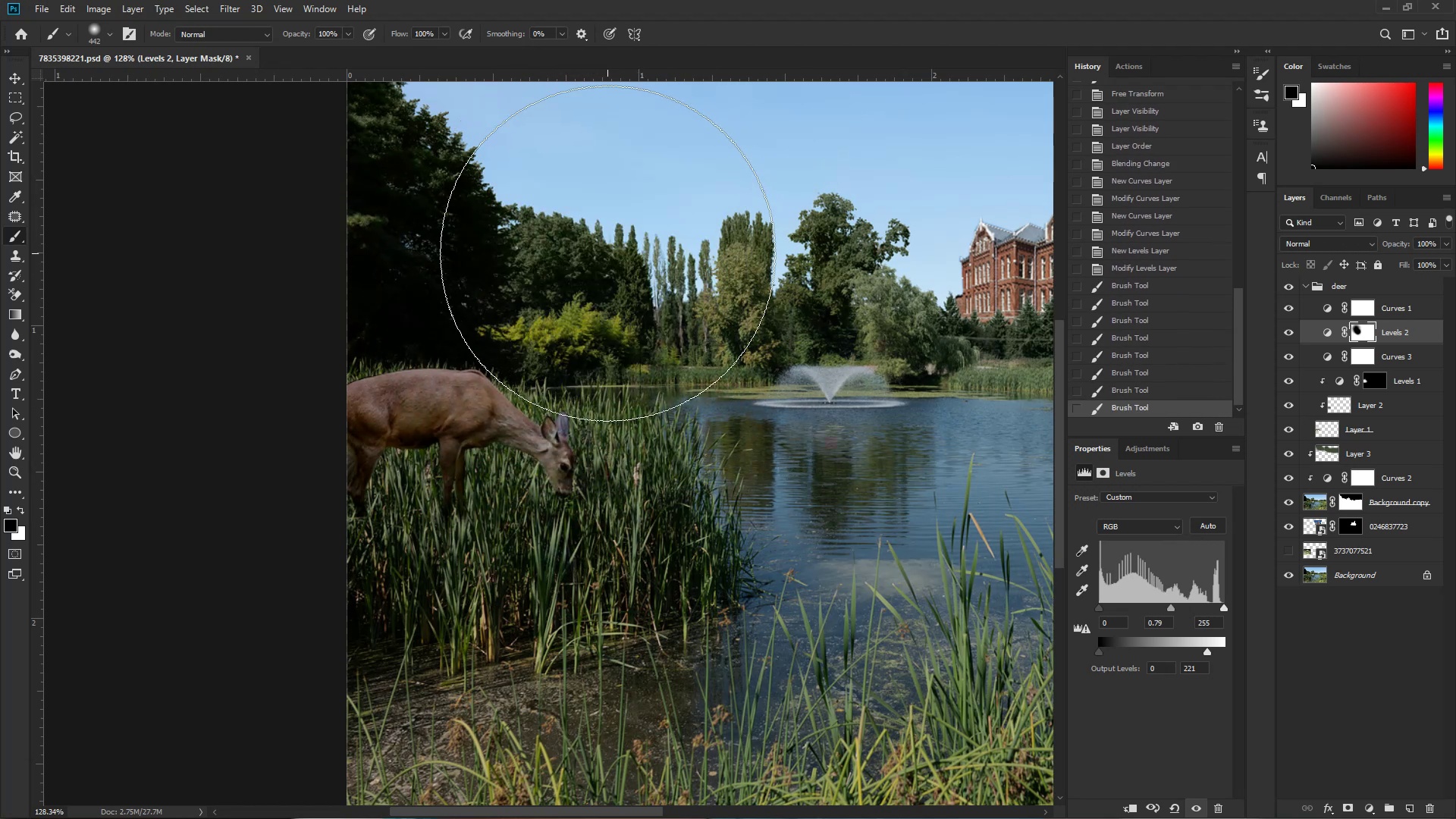 
hold_key(key=Space, duration=0.36)
 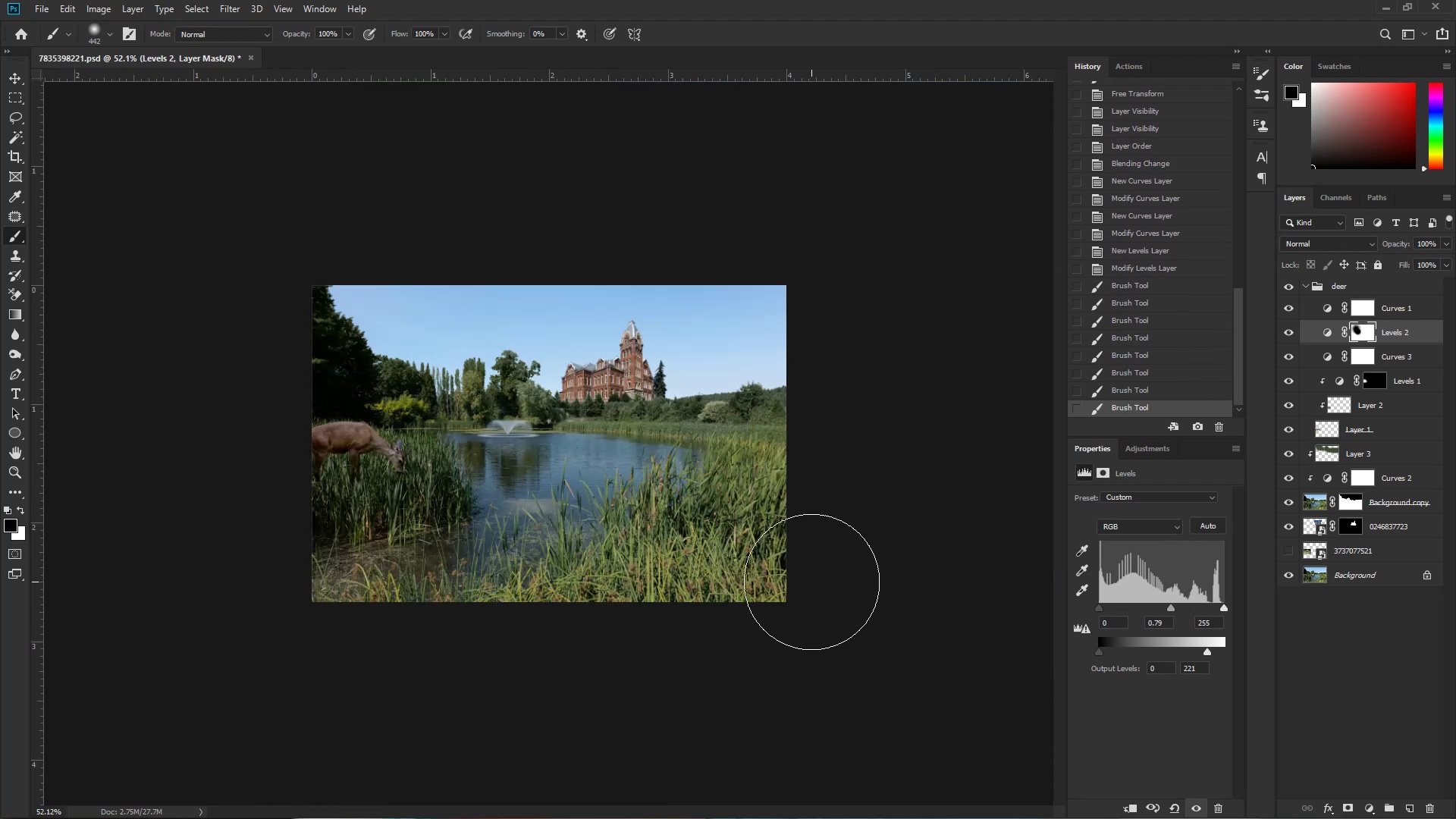 
key(Control+ControlLeft)
 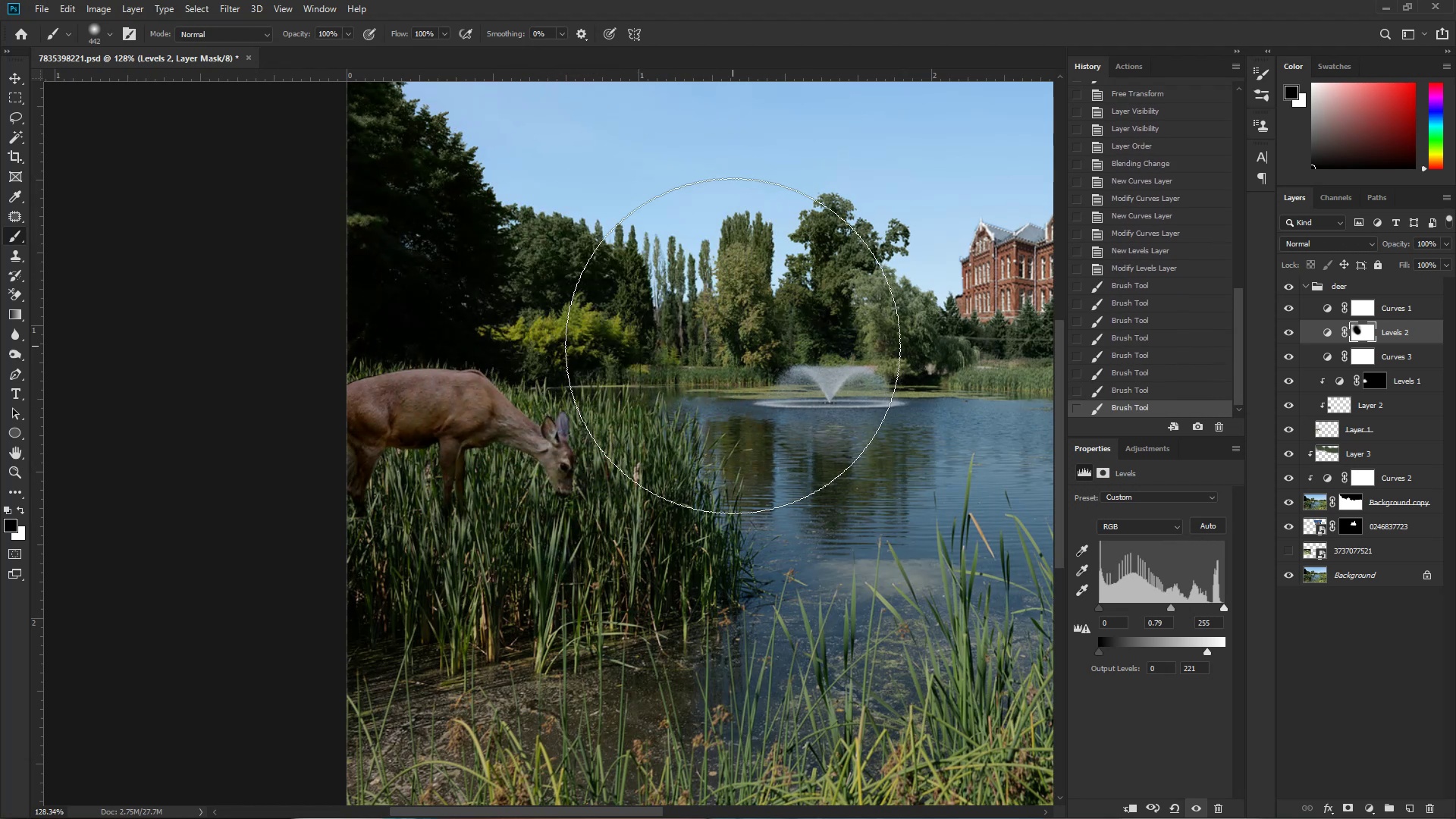 
left_click_drag(start_coordinate=[736, 369], to_coordinate=[675, 397])
 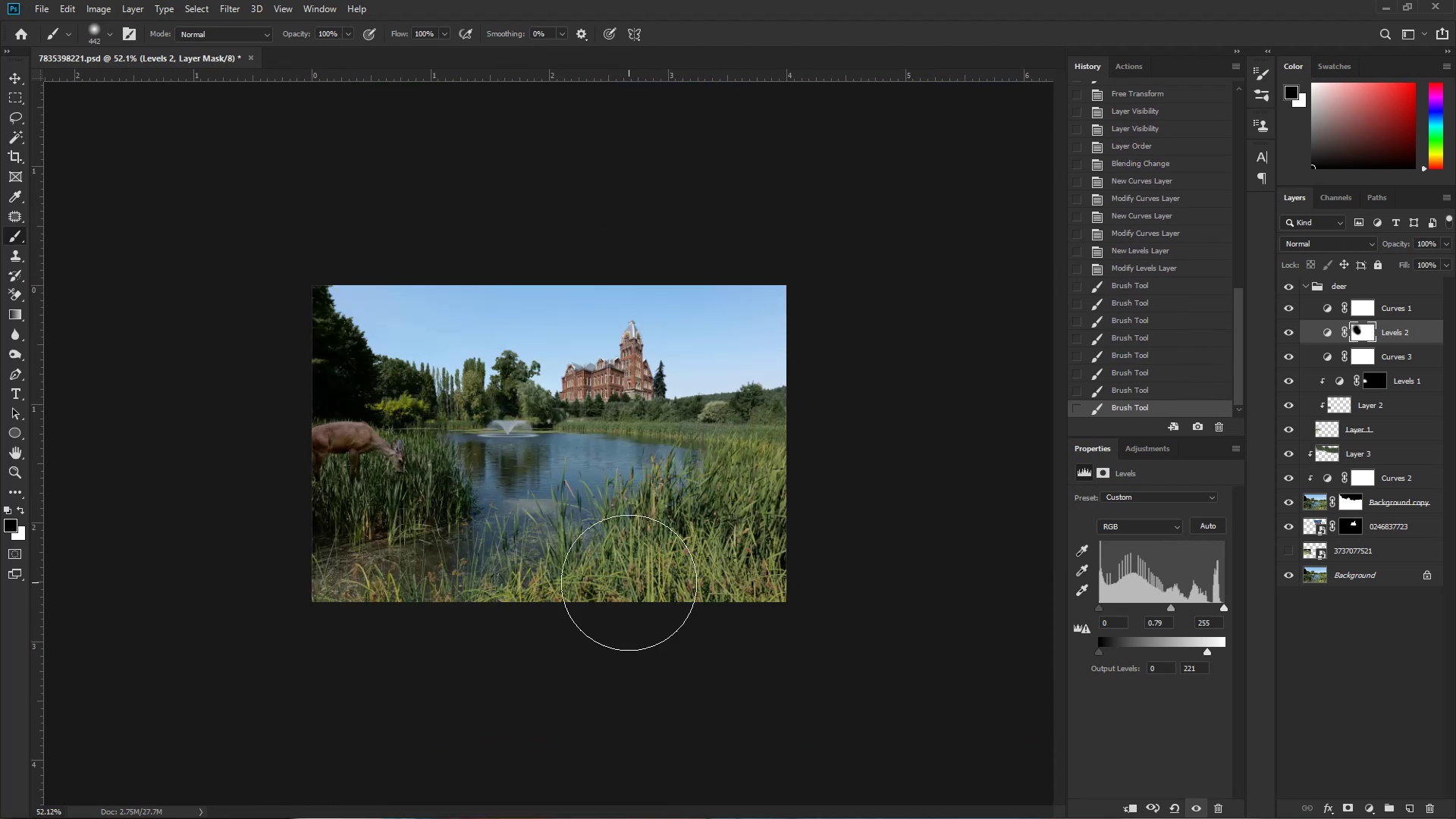 
hold_key(key=ControlLeft, duration=0.36)
 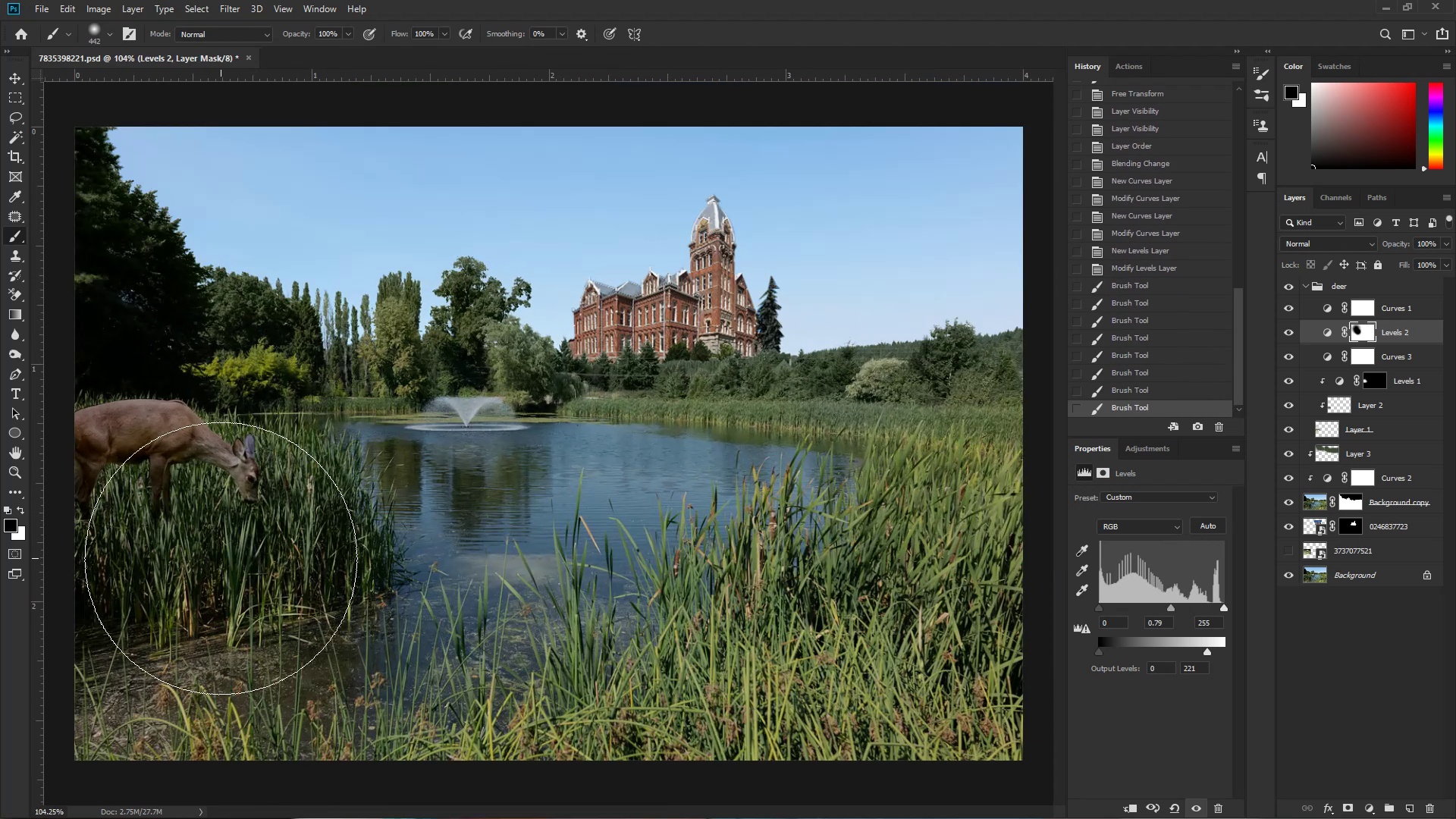 
hold_key(key=Space, duration=0.47)
 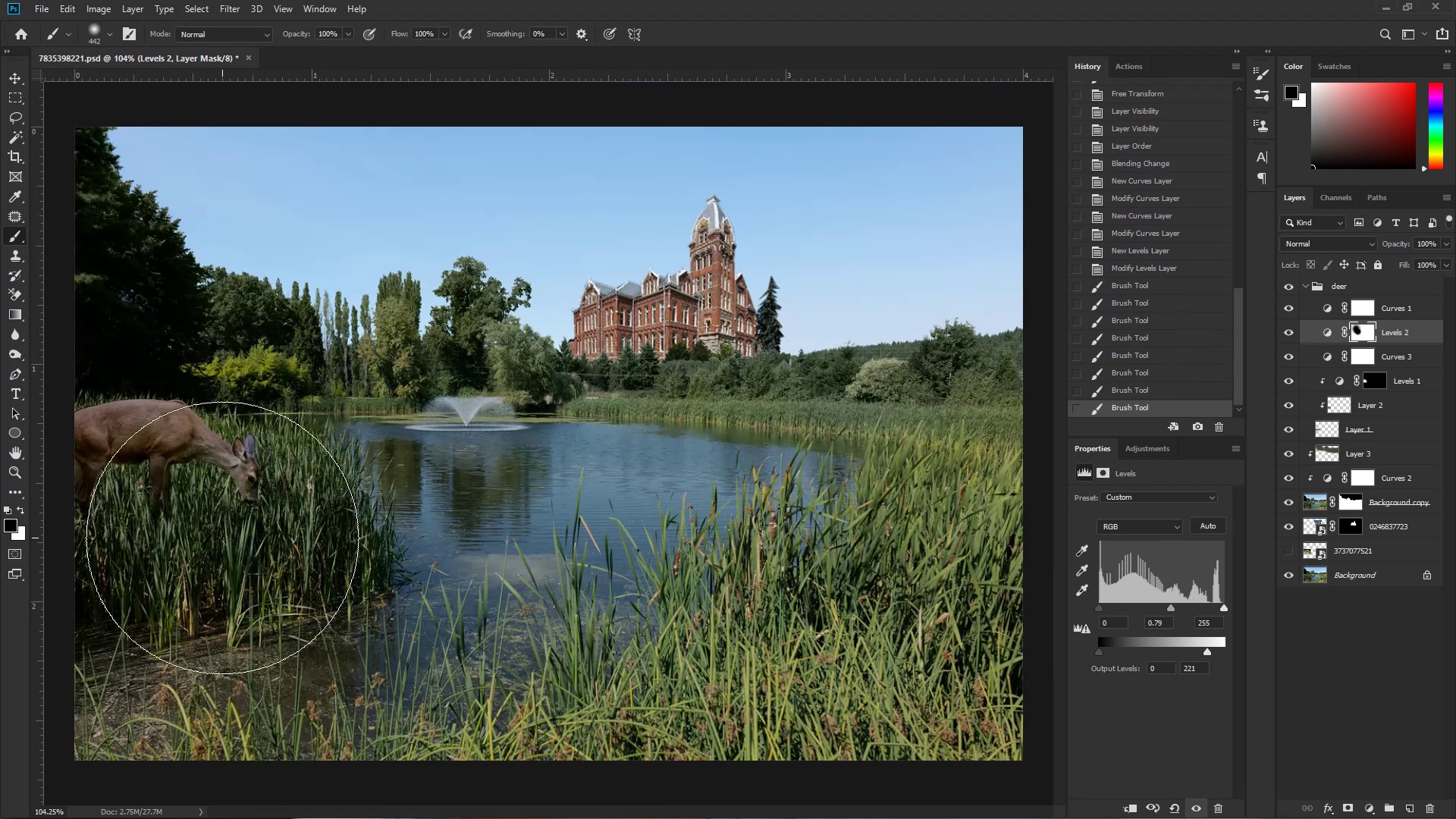 
left_click_drag(start_coordinate=[297, 505], to_coordinate=[347, 500])
 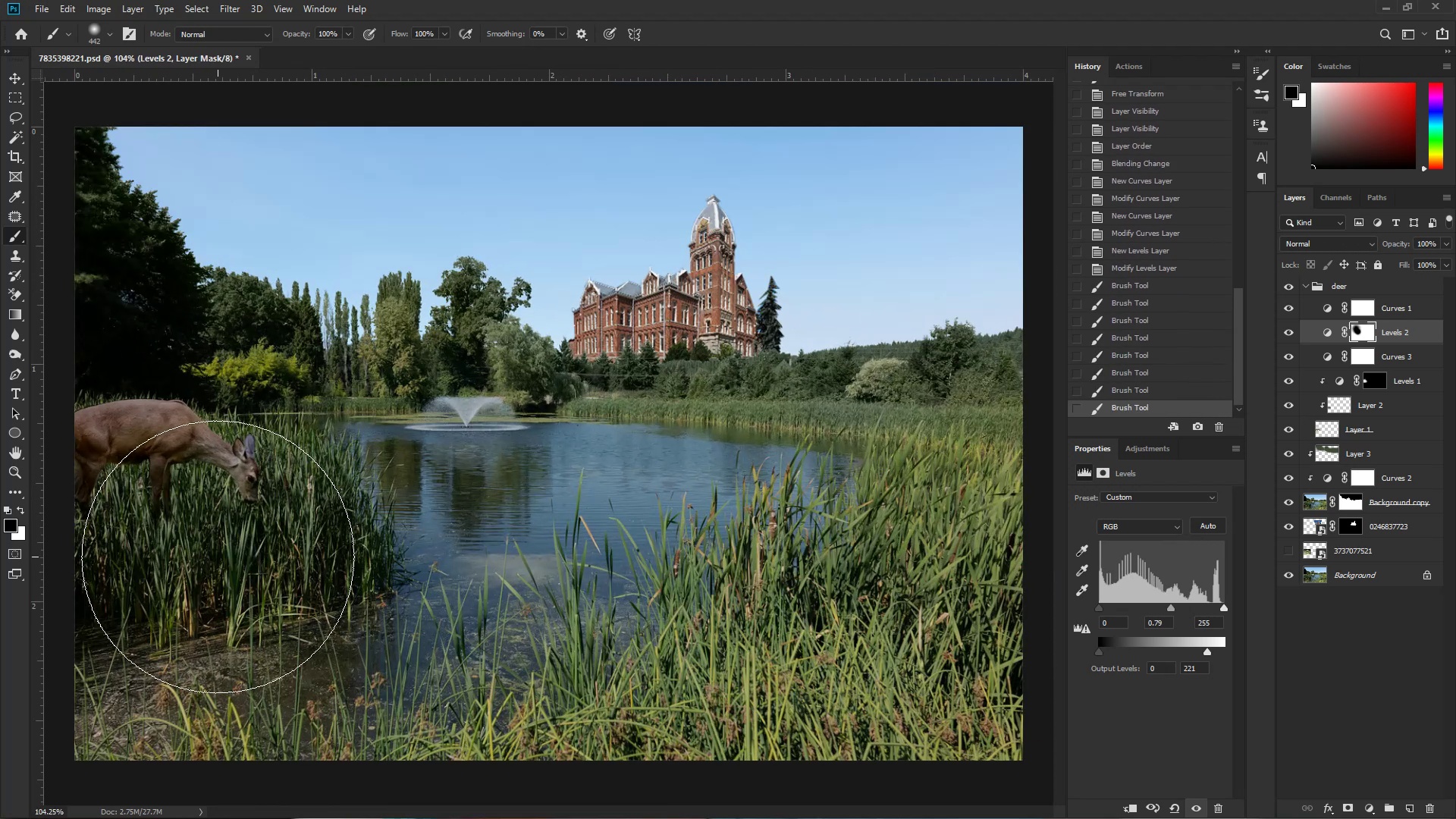 
hold_key(key=AltLeft, duration=0.33)
 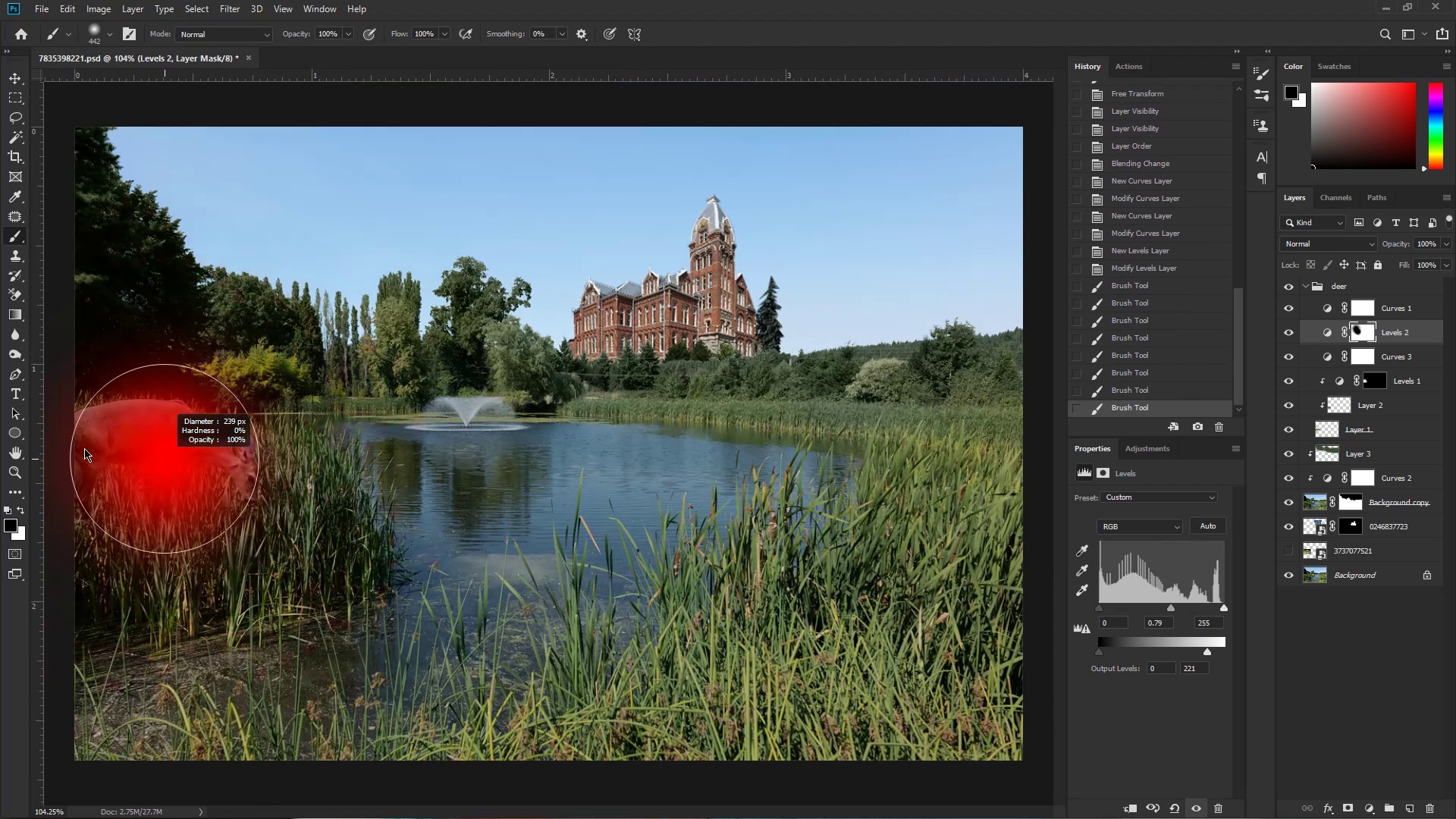 
hold_key(key=Space, duration=1.71)
 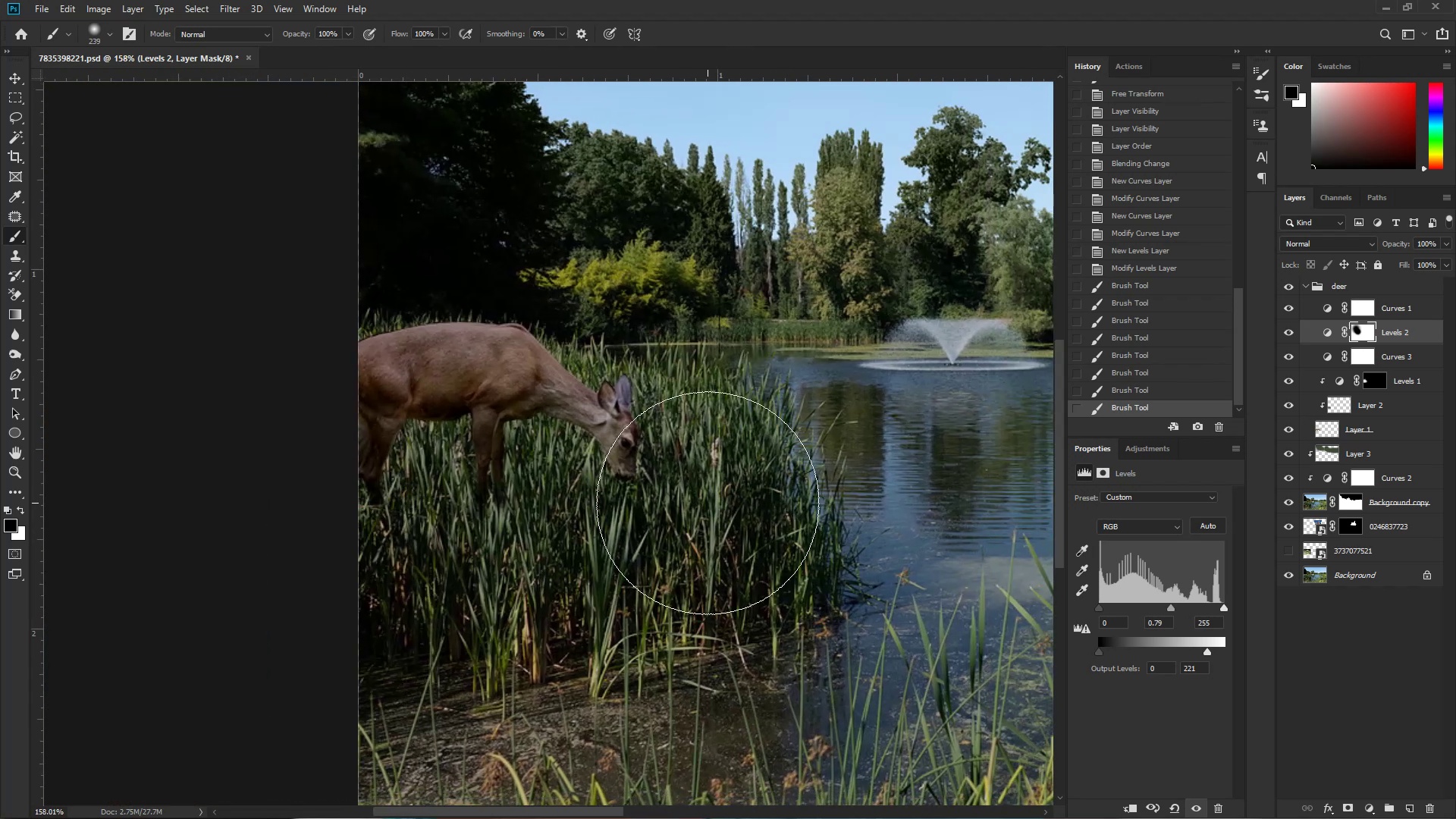 
left_click_drag(start_coordinate=[179, 498], to_coordinate=[584, 529])
 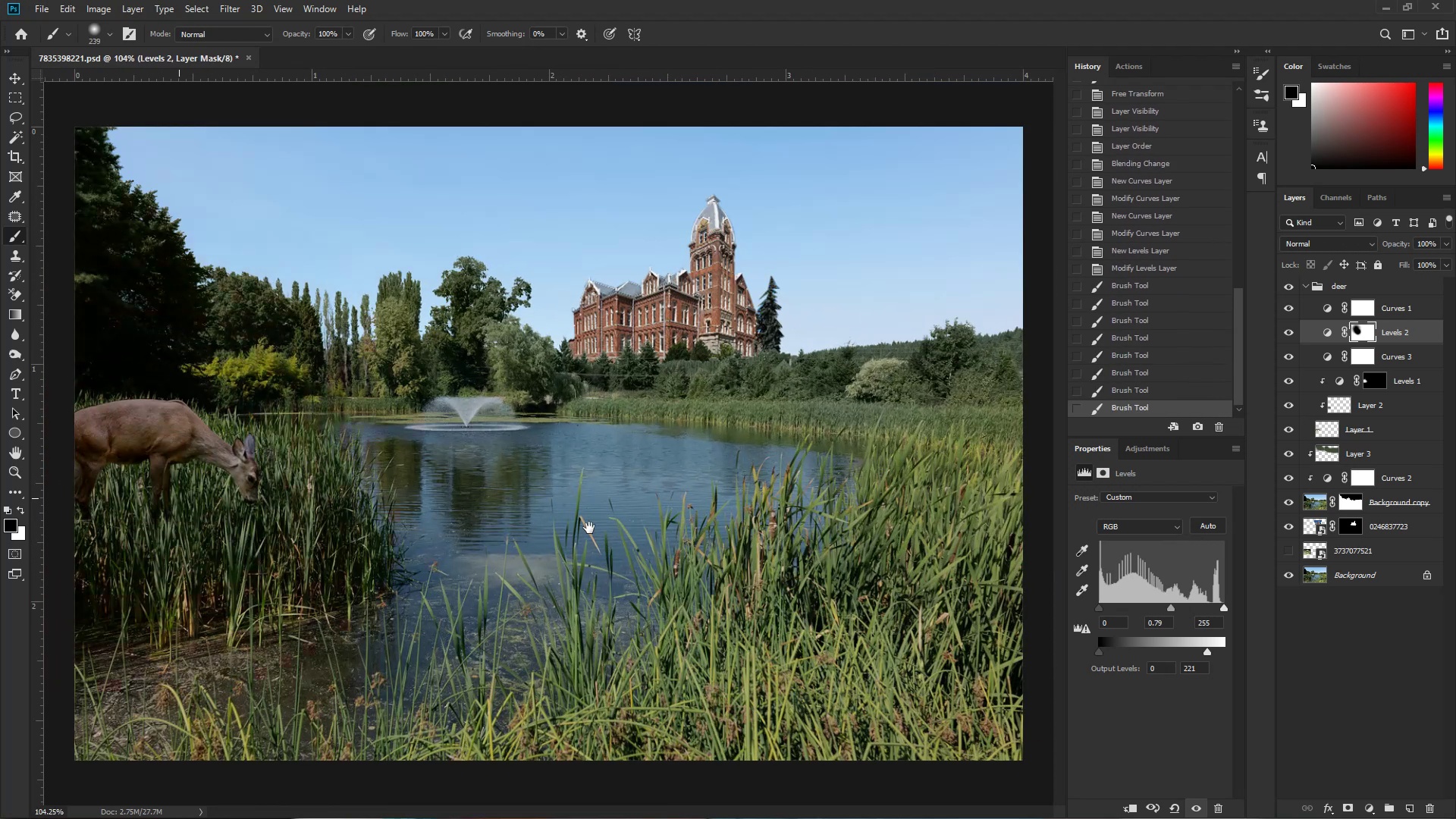 
key(Control+ControlLeft)
 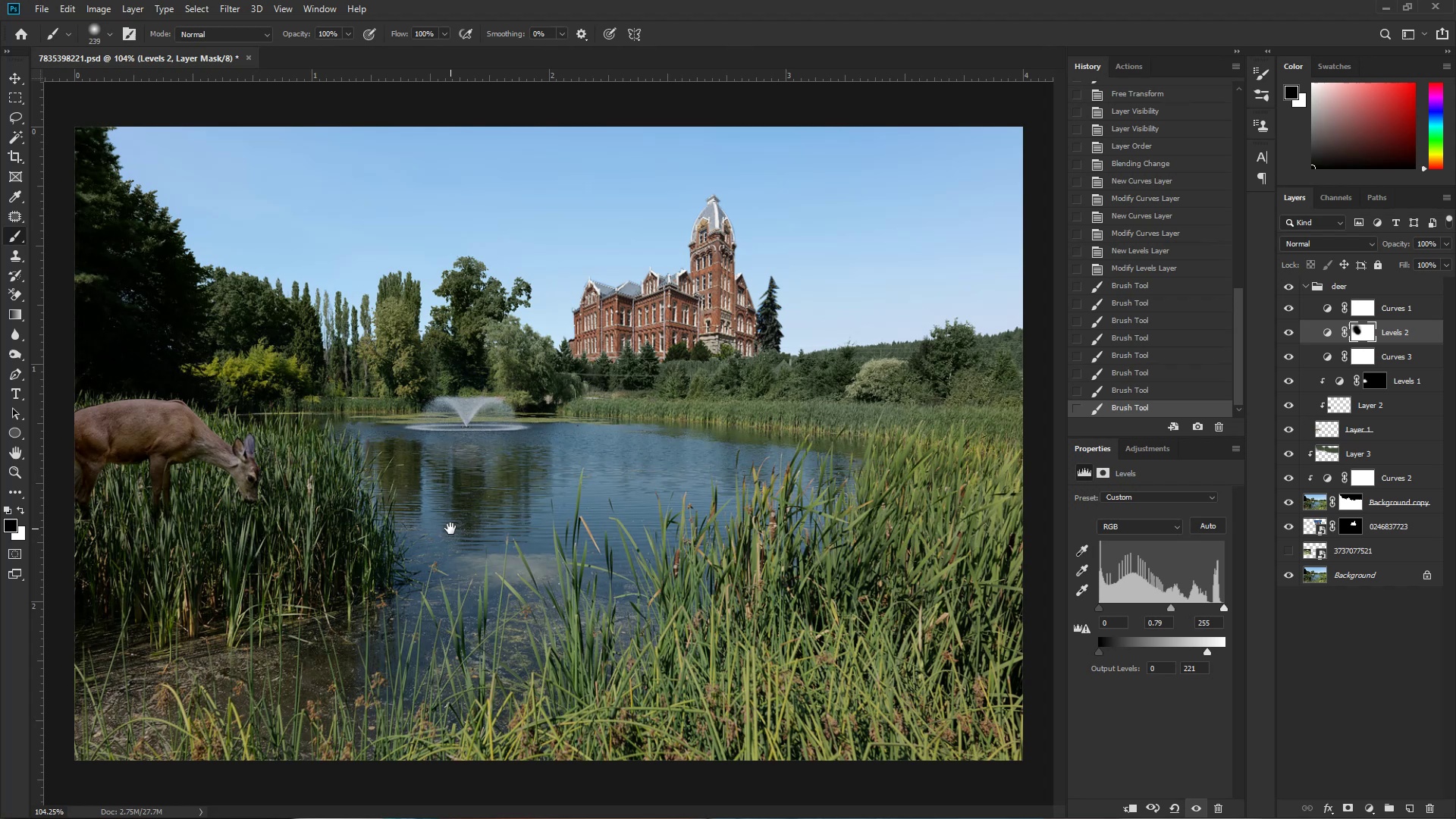 
left_click_drag(start_coordinate=[286, 516], to_coordinate=[320, 519])
 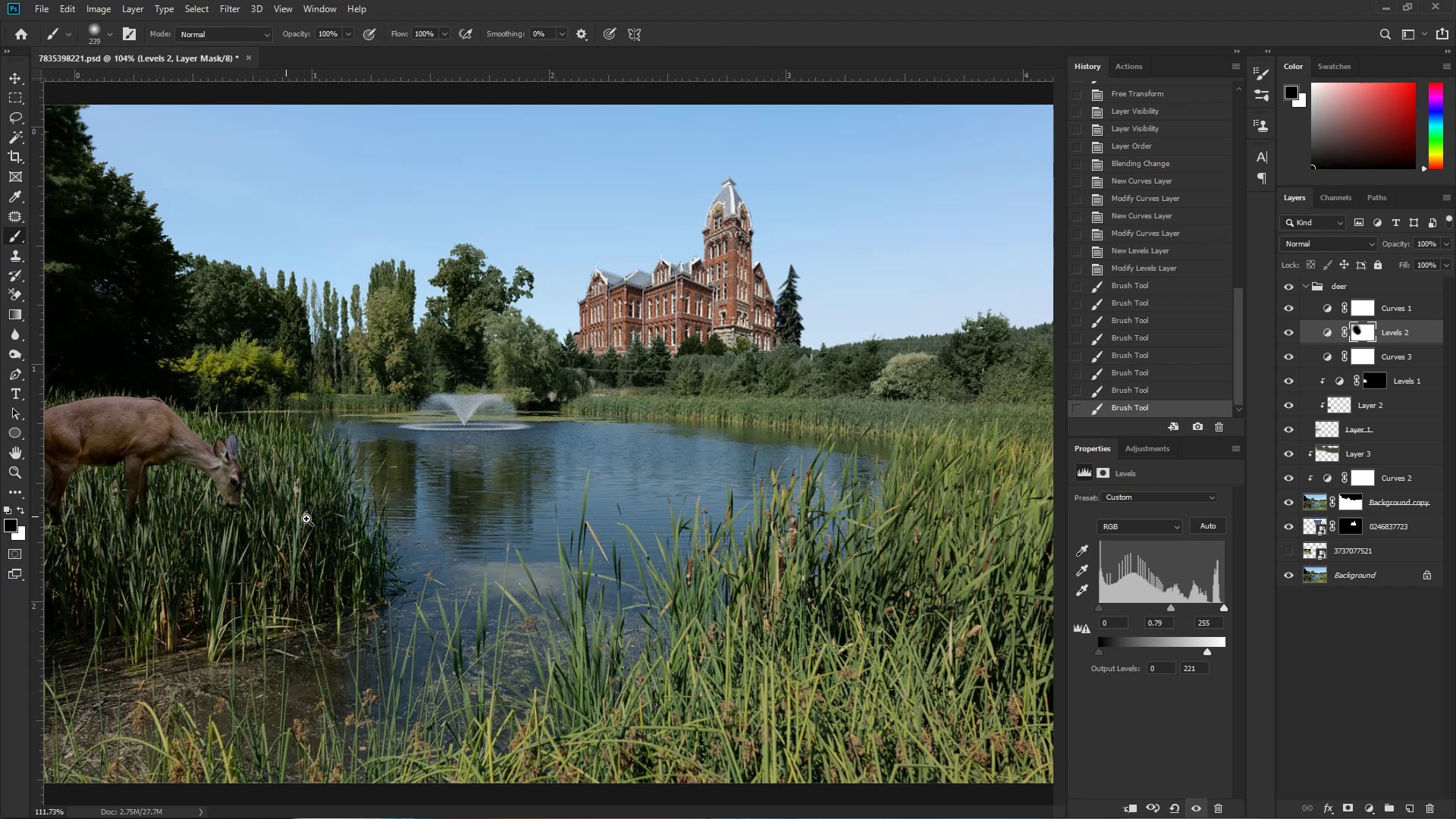 
left_click_drag(start_coordinate=[315, 519], to_coordinate=[708, 503])
 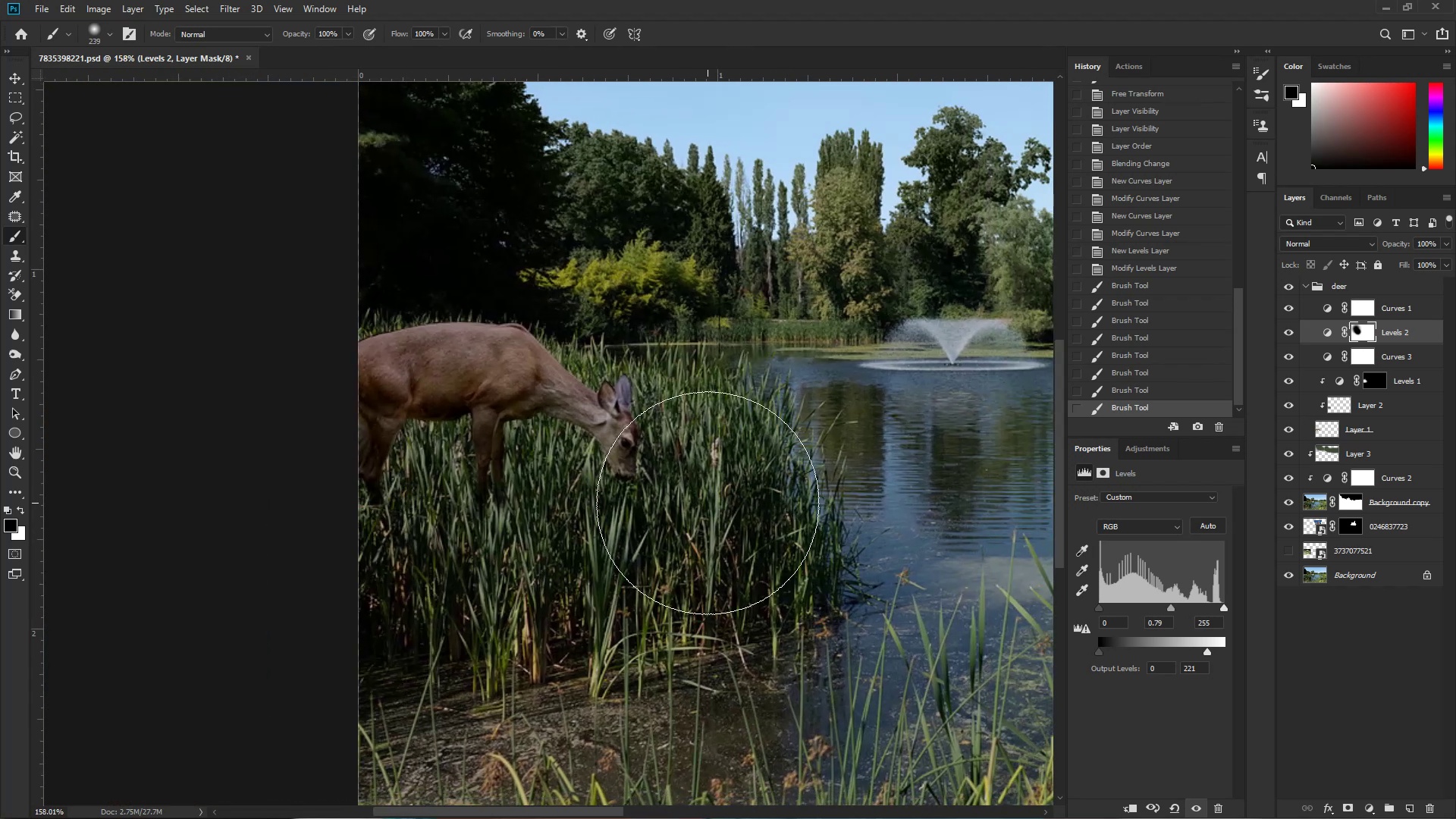 
key(Numpad2)
 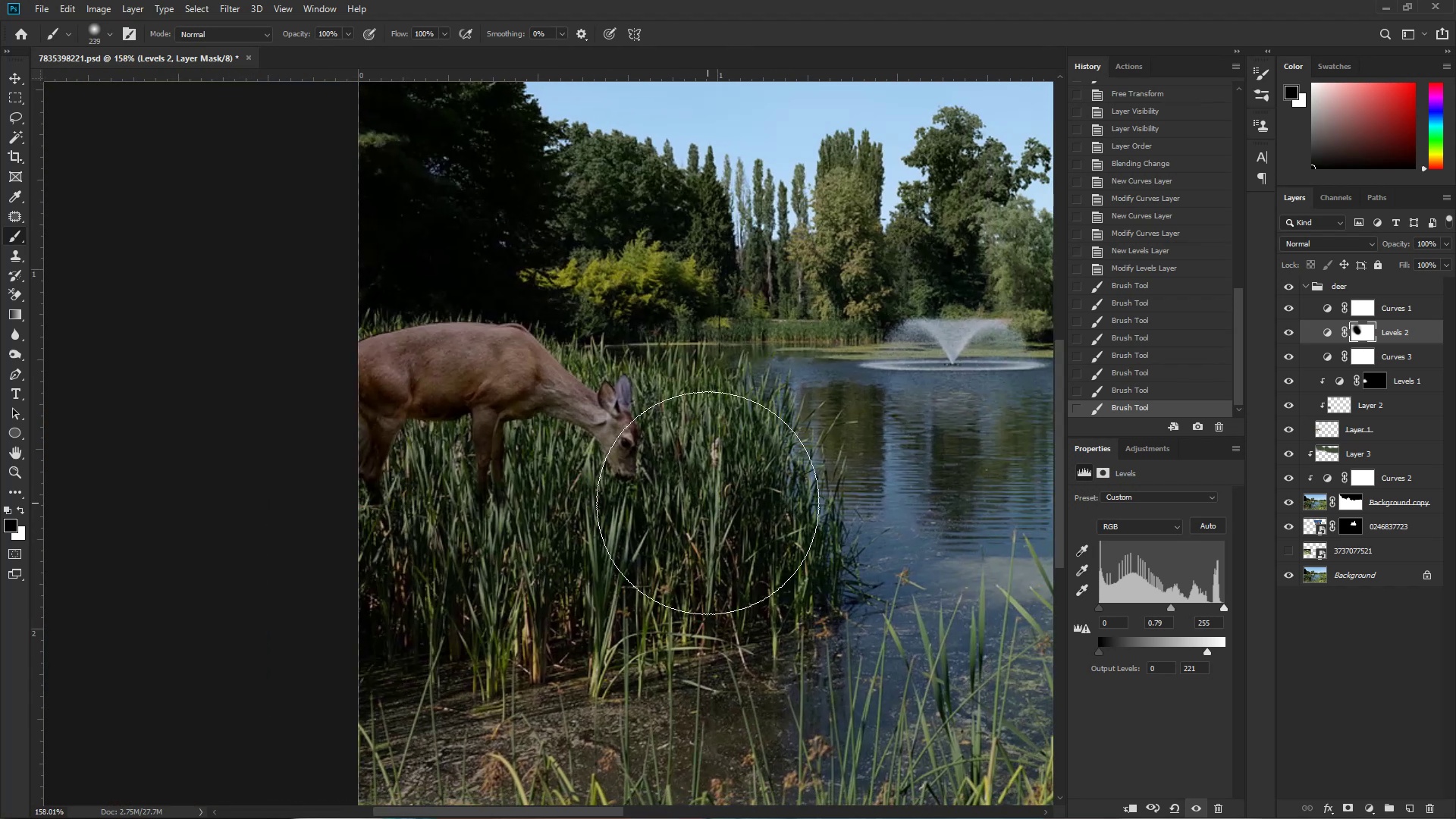 
key(Numpad0)
 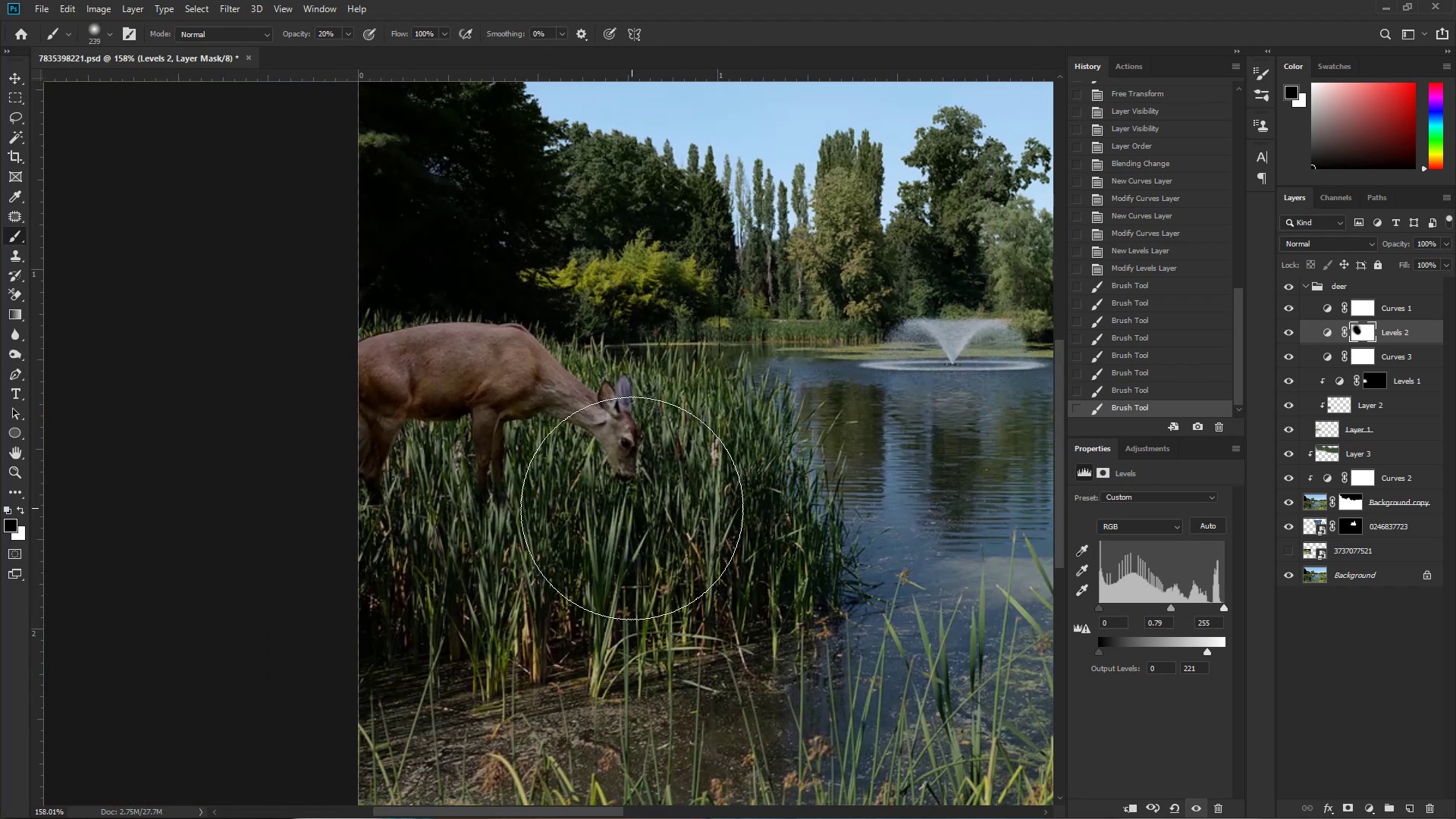 
left_click_drag(start_coordinate=[474, 496], to_coordinate=[405, 496])
 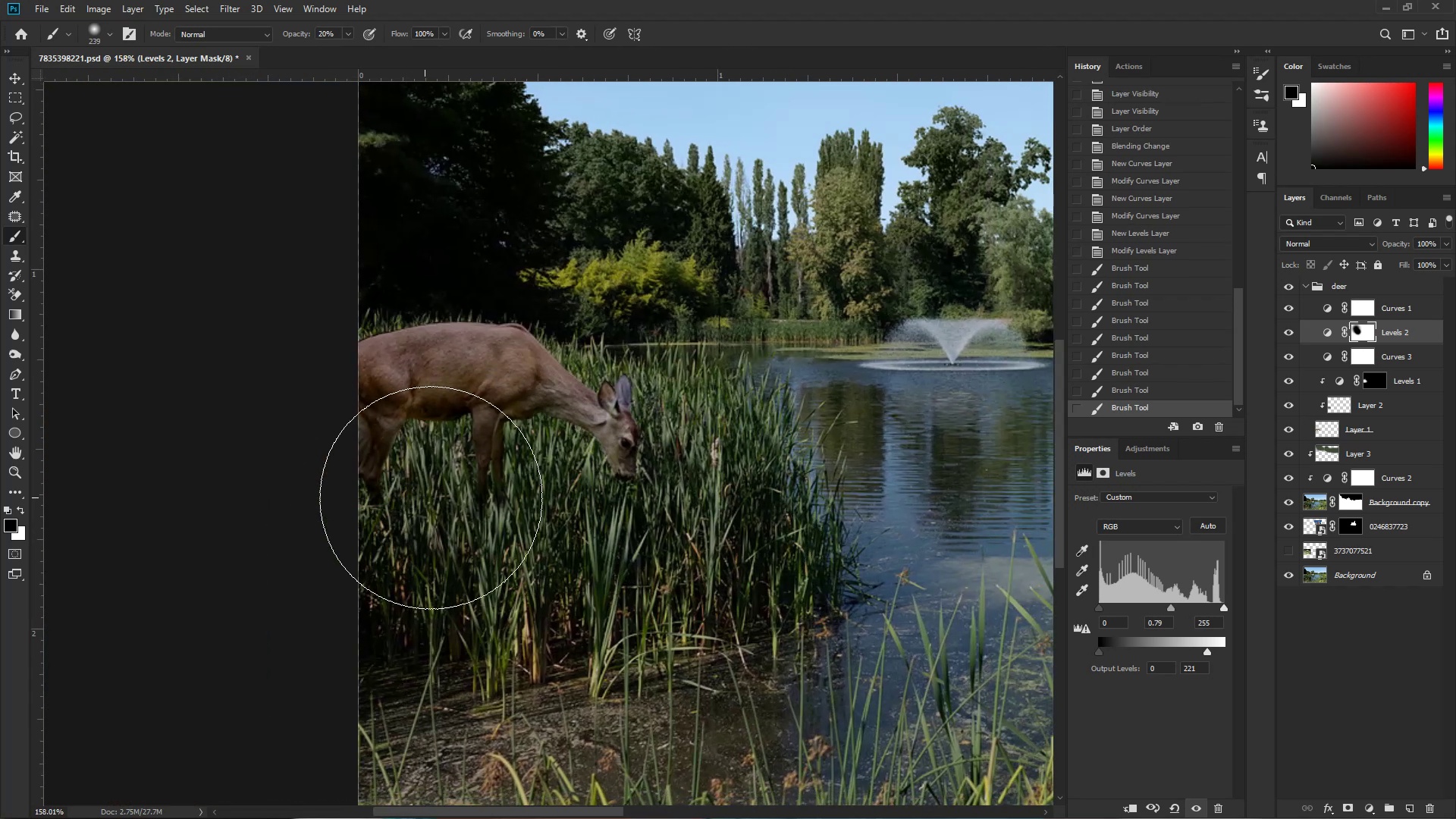 
left_click_drag(start_coordinate=[410, 503], to_coordinate=[360, 500])
 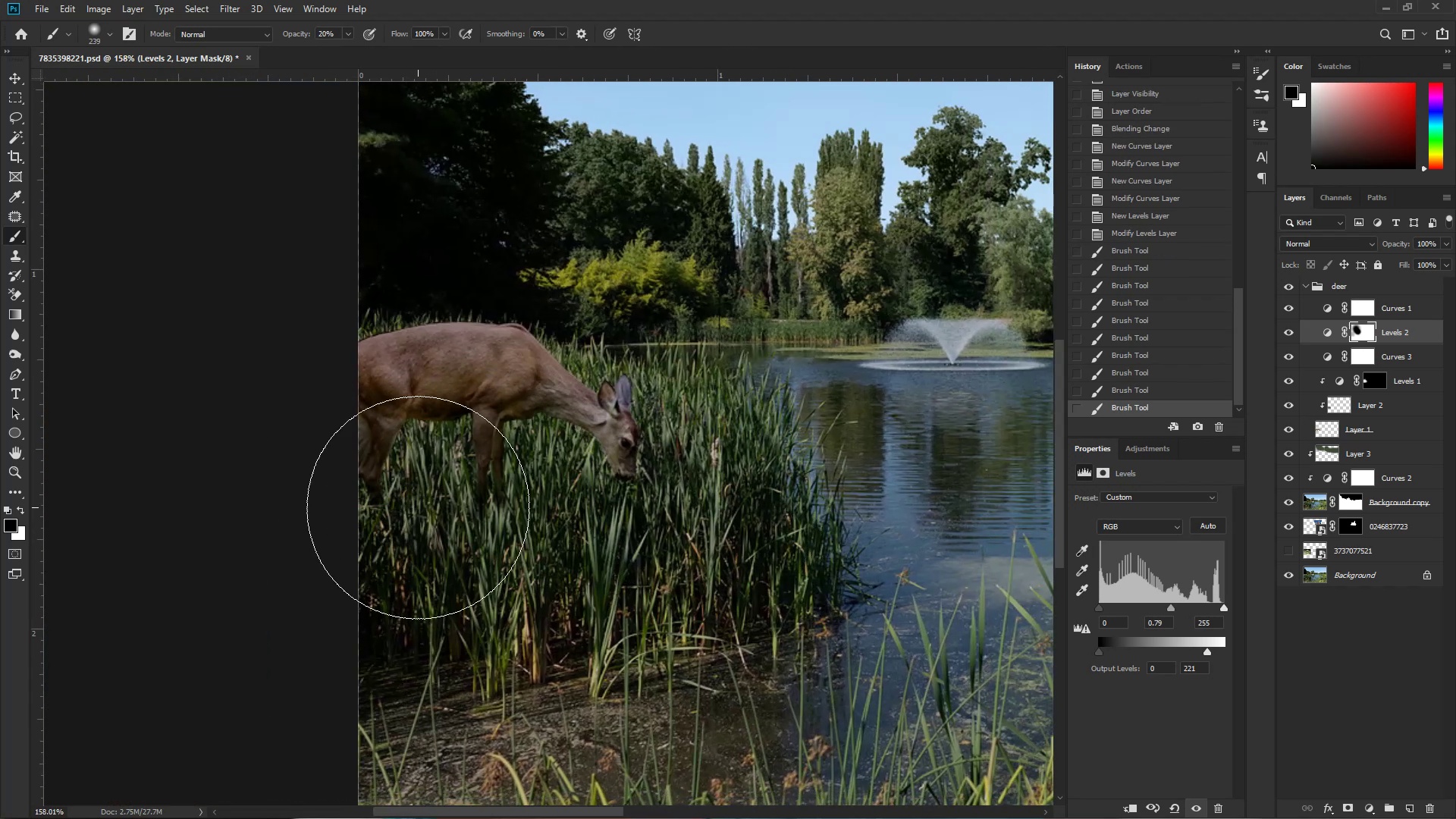 
left_click_drag(start_coordinate=[399, 507], to_coordinate=[291, 495])
 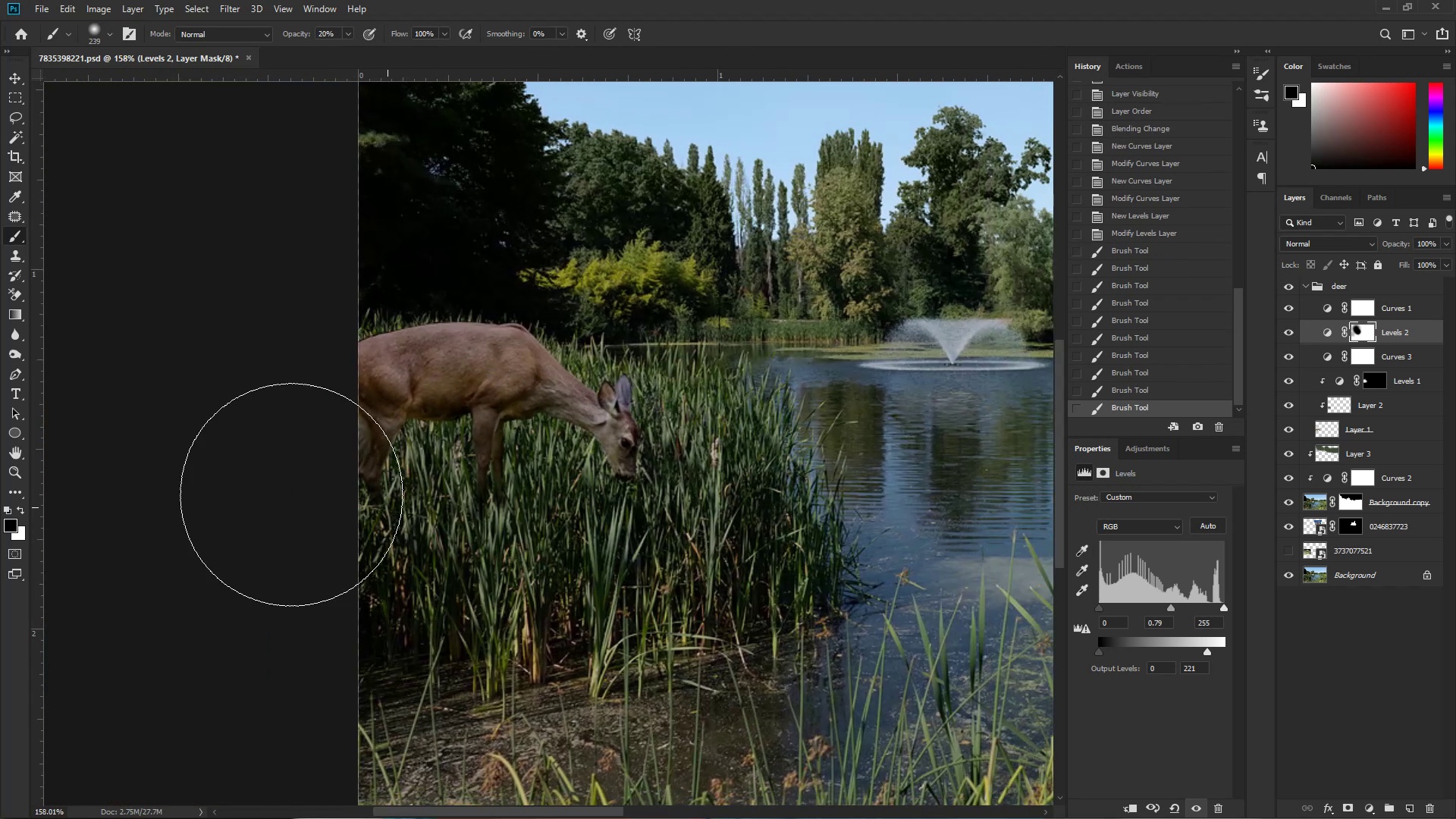 
hold_key(key=AltLeft, duration=0.33)
 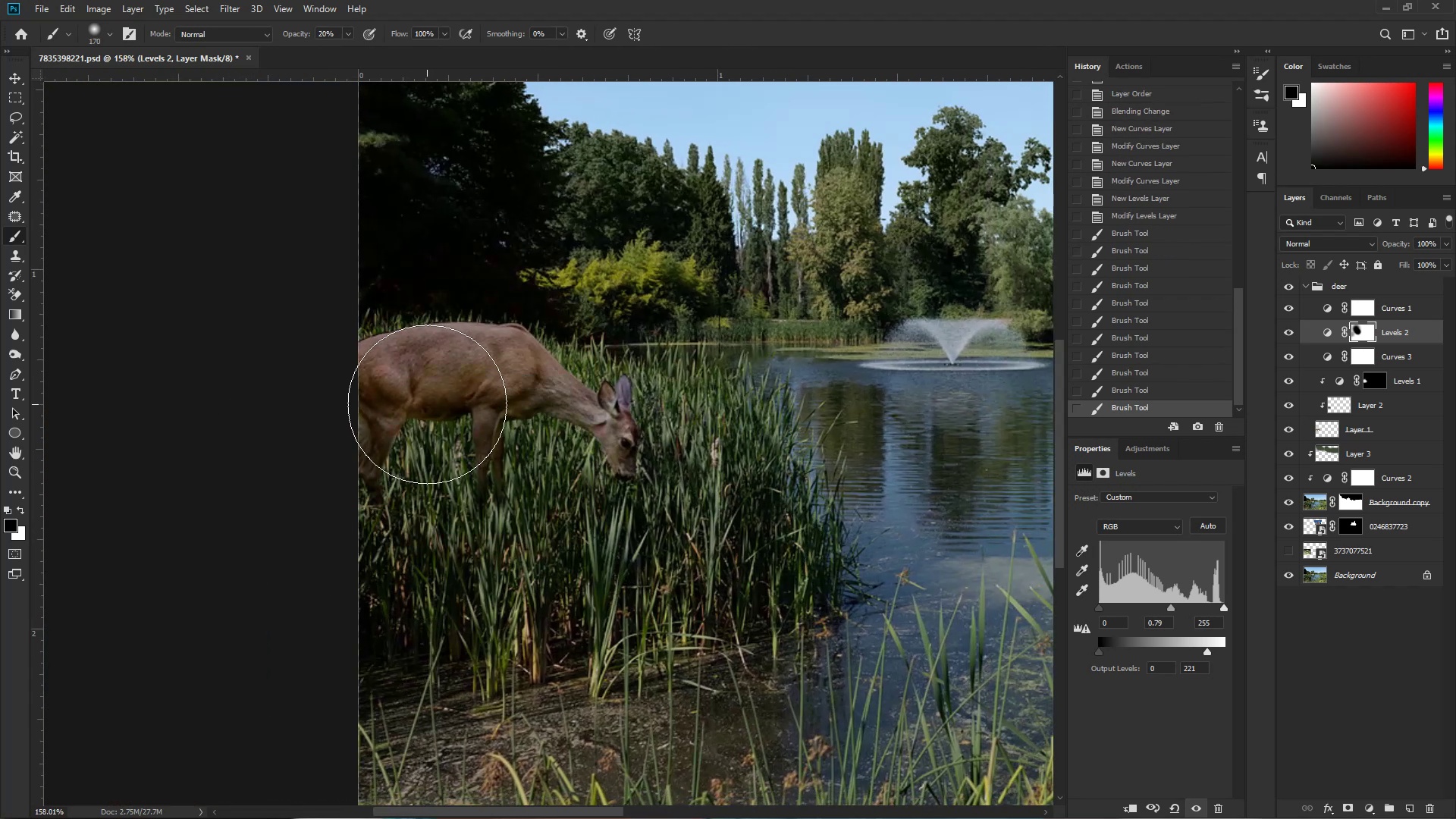 
left_click_drag(start_coordinate=[412, 407], to_coordinate=[379, 414])
 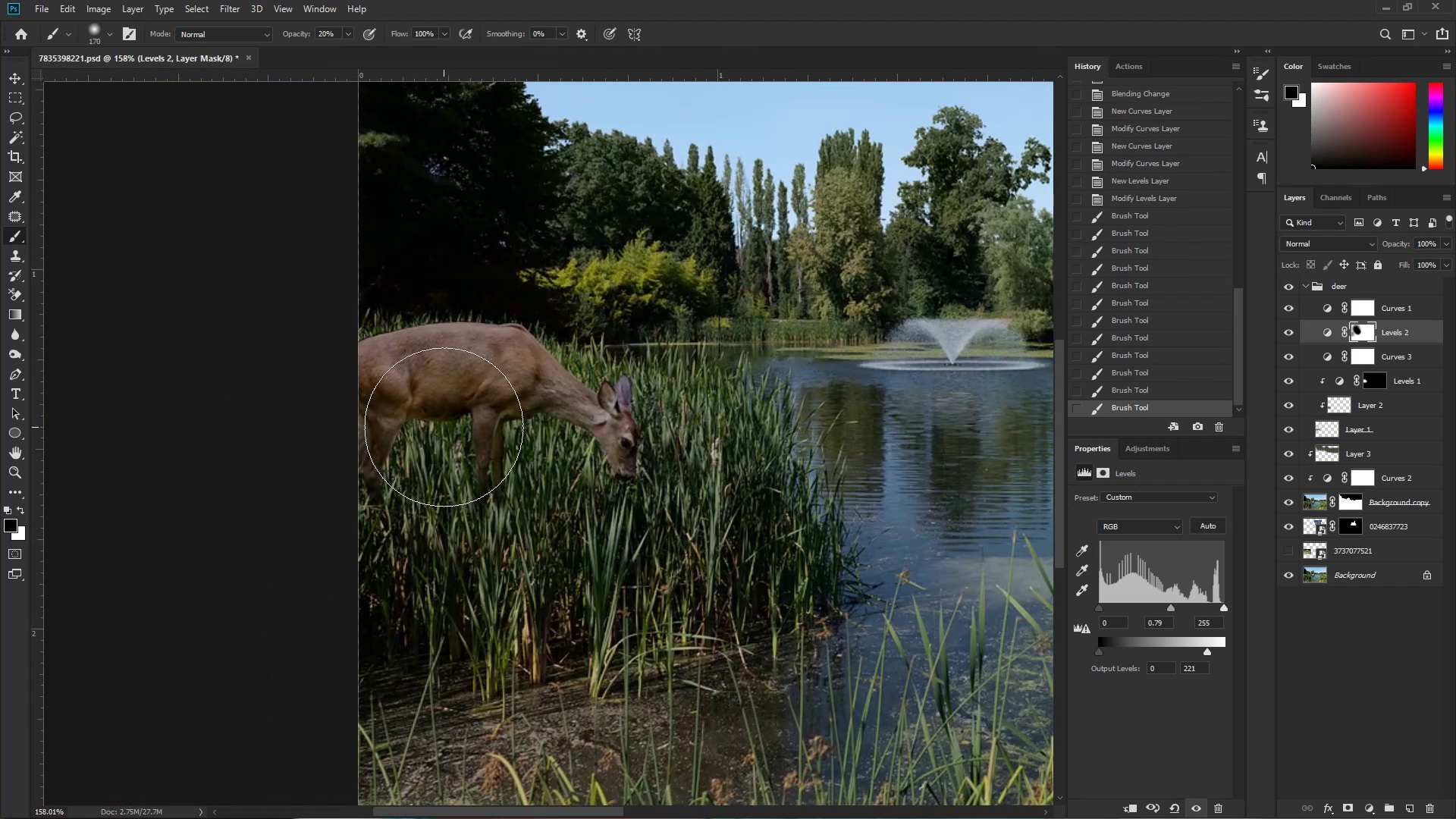 
left_click_drag(start_coordinate=[465, 426], to_coordinate=[479, 428])
 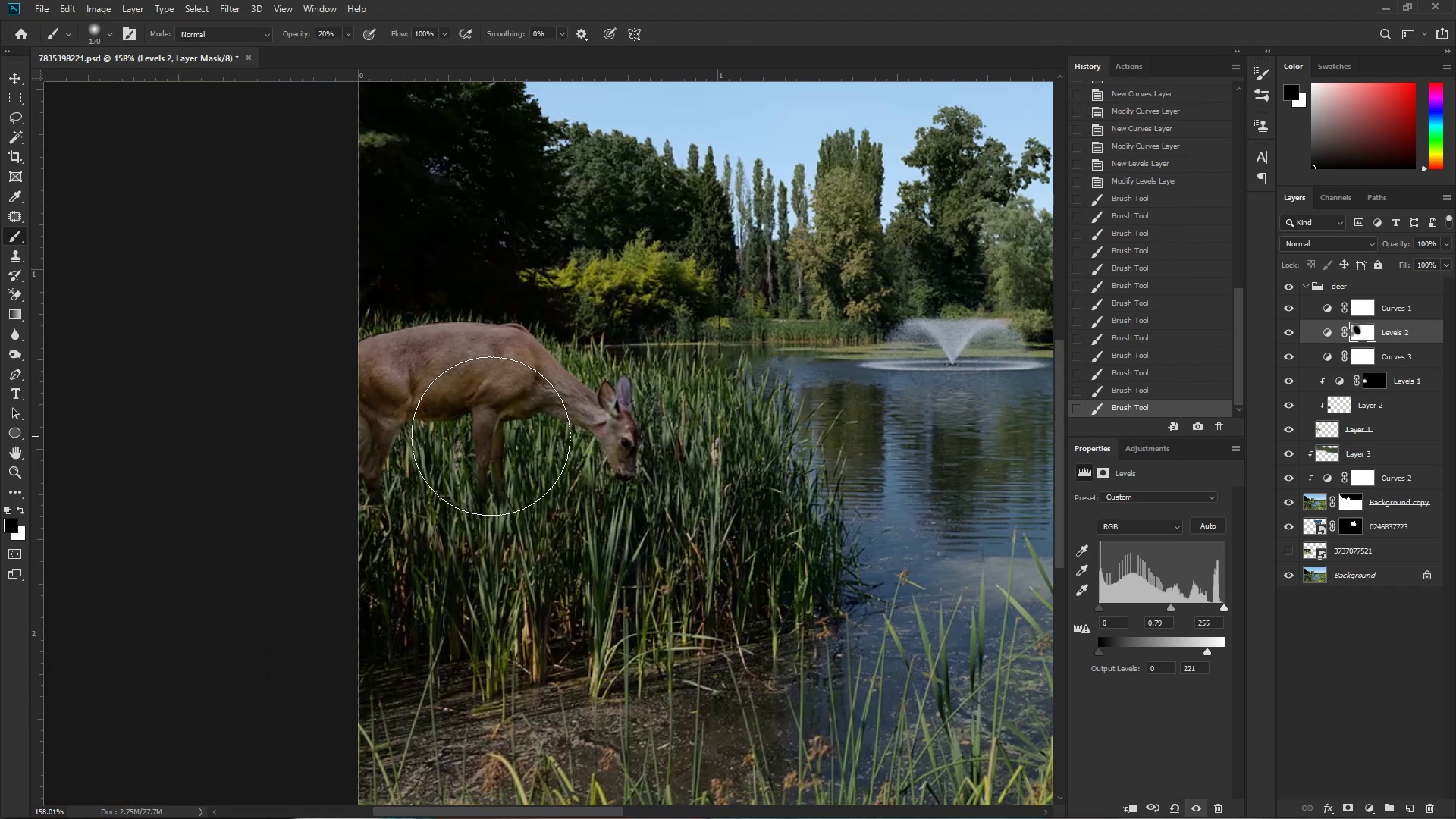 
key(Alt+AltLeft)
 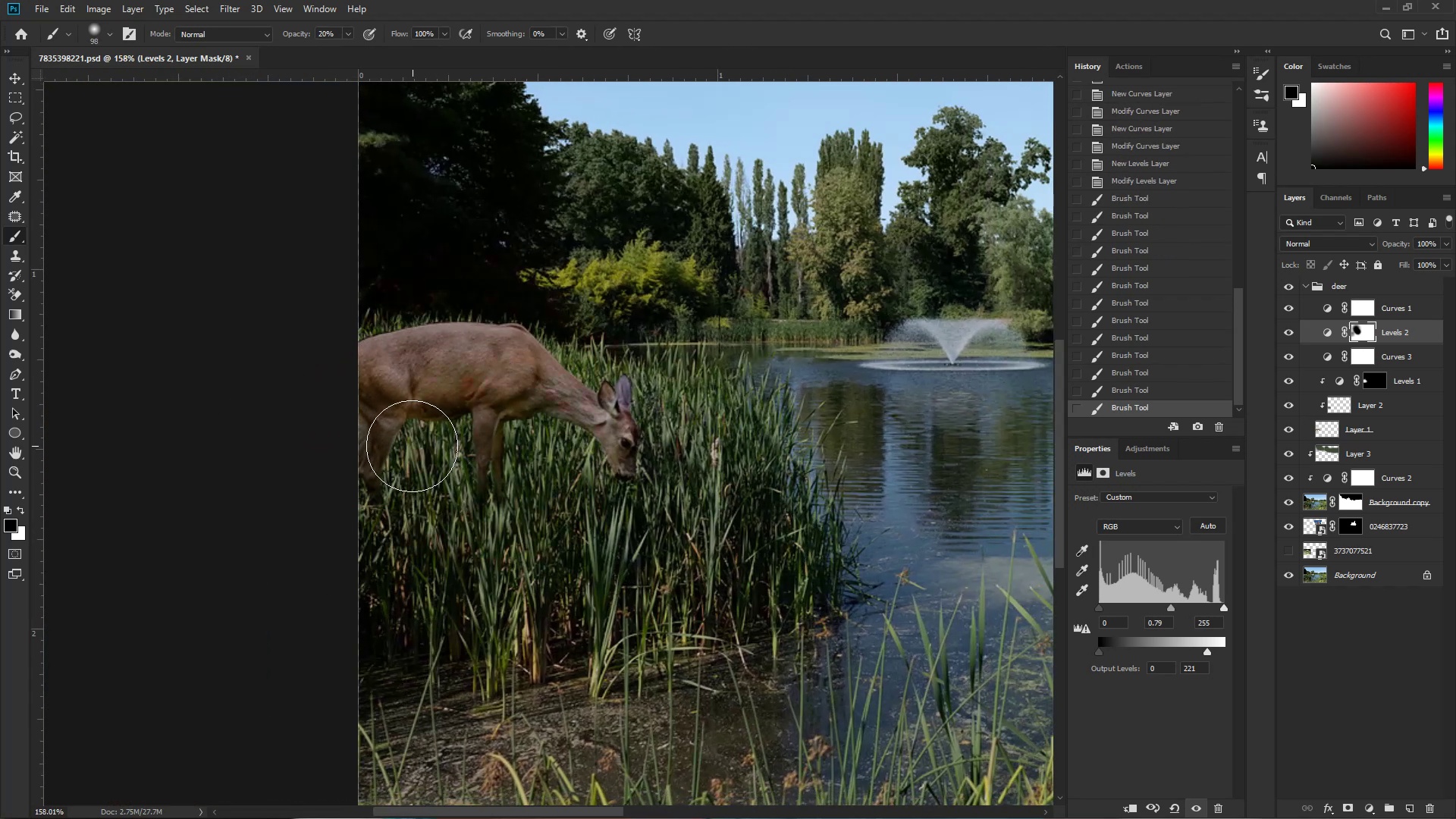 
left_click_drag(start_coordinate=[361, 384], to_coordinate=[322, 353])
 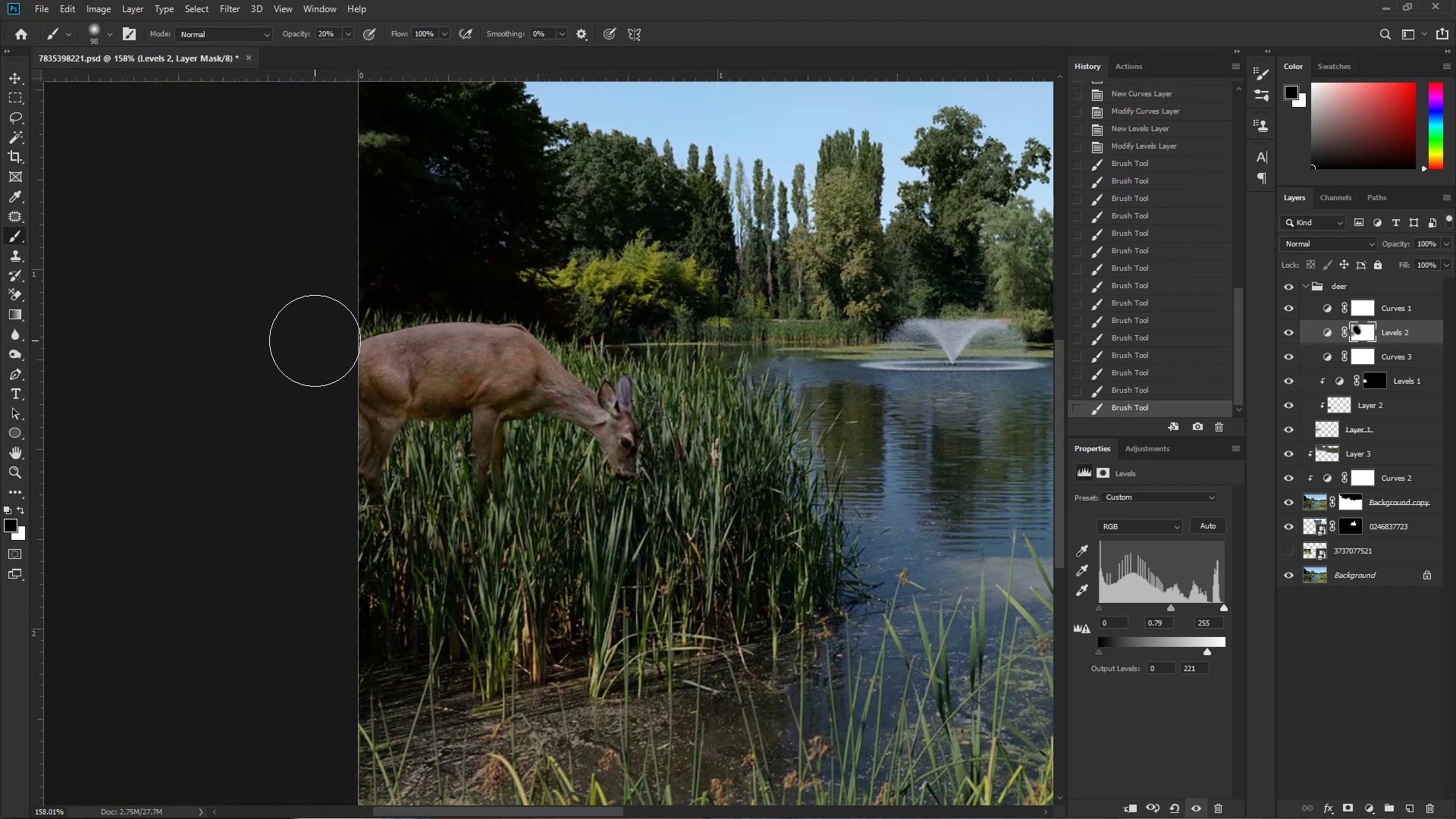 
left_click_drag(start_coordinate=[372, 331], to_coordinate=[422, 304])
 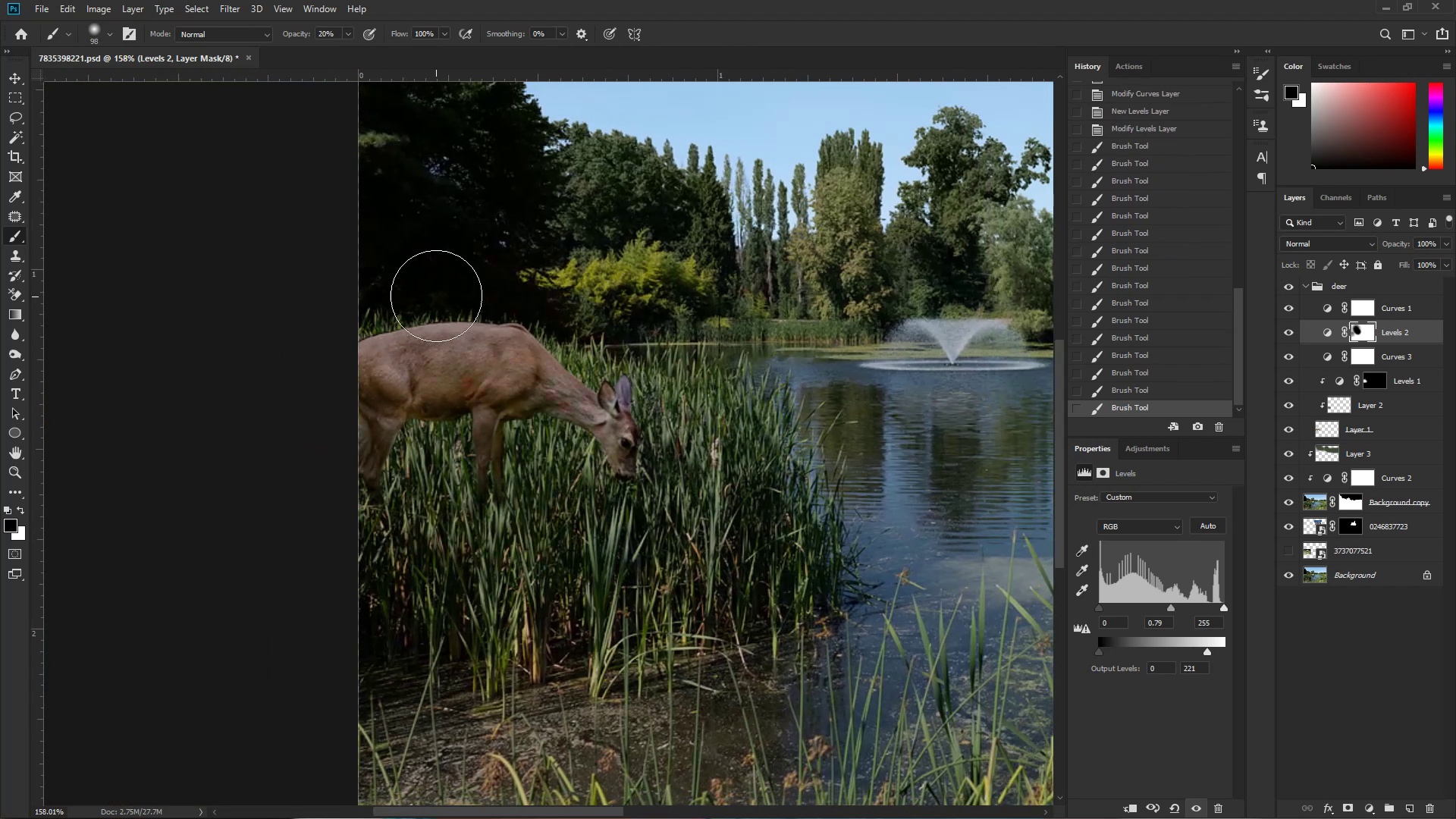 
left_click_drag(start_coordinate=[426, 302], to_coordinate=[518, 297])
 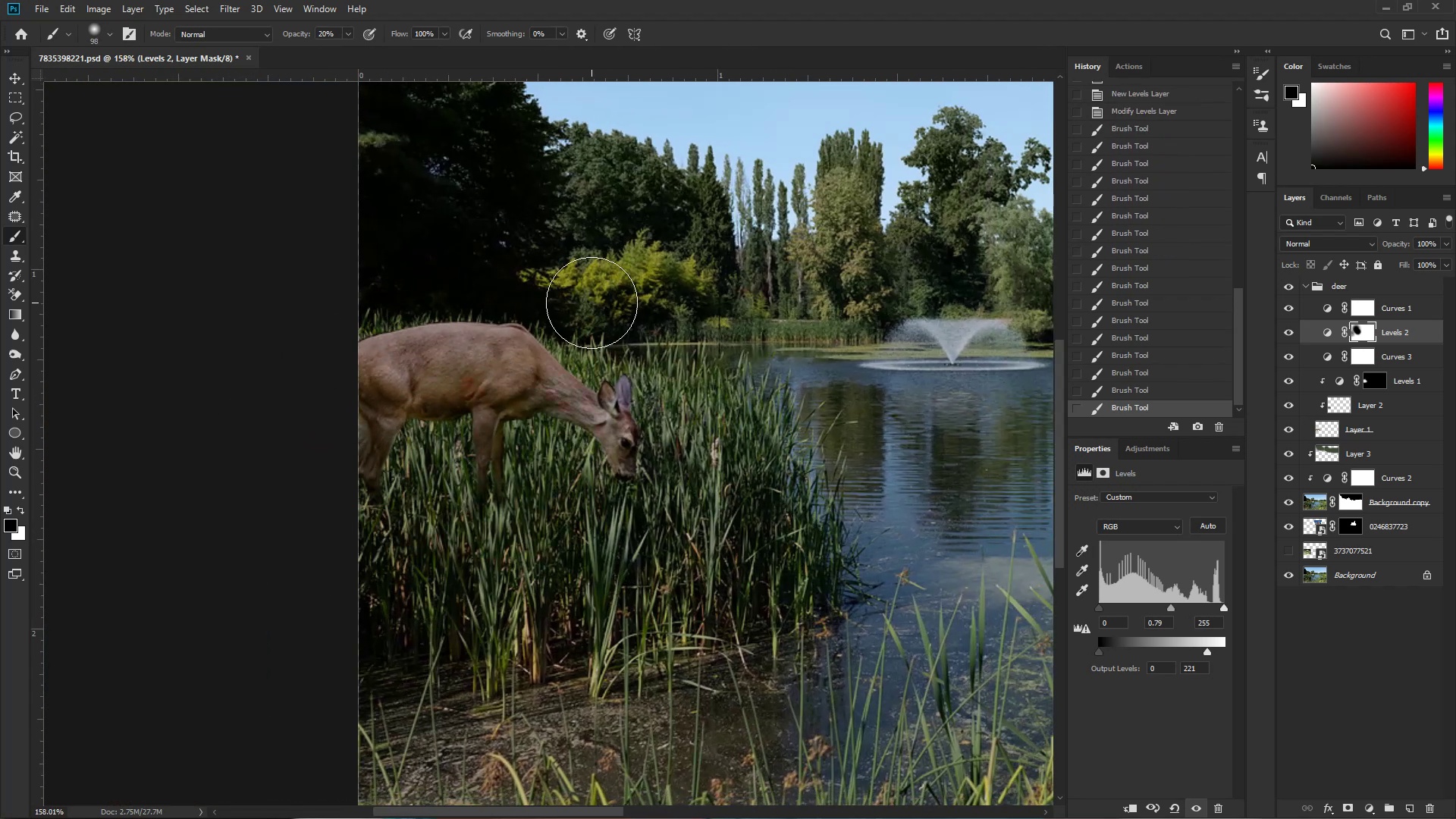 
key(Space)
 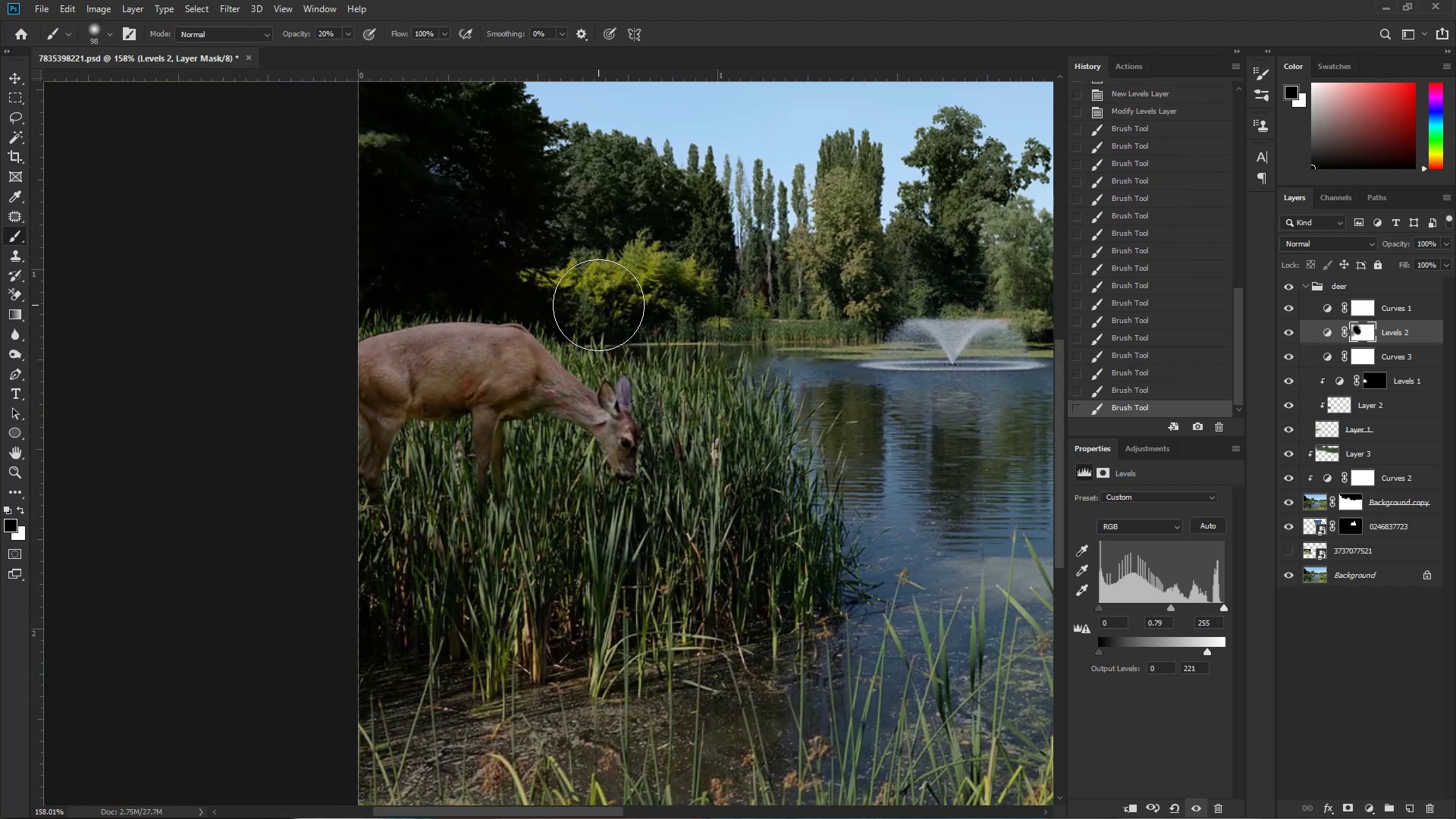 
key(Control+ControlLeft)
 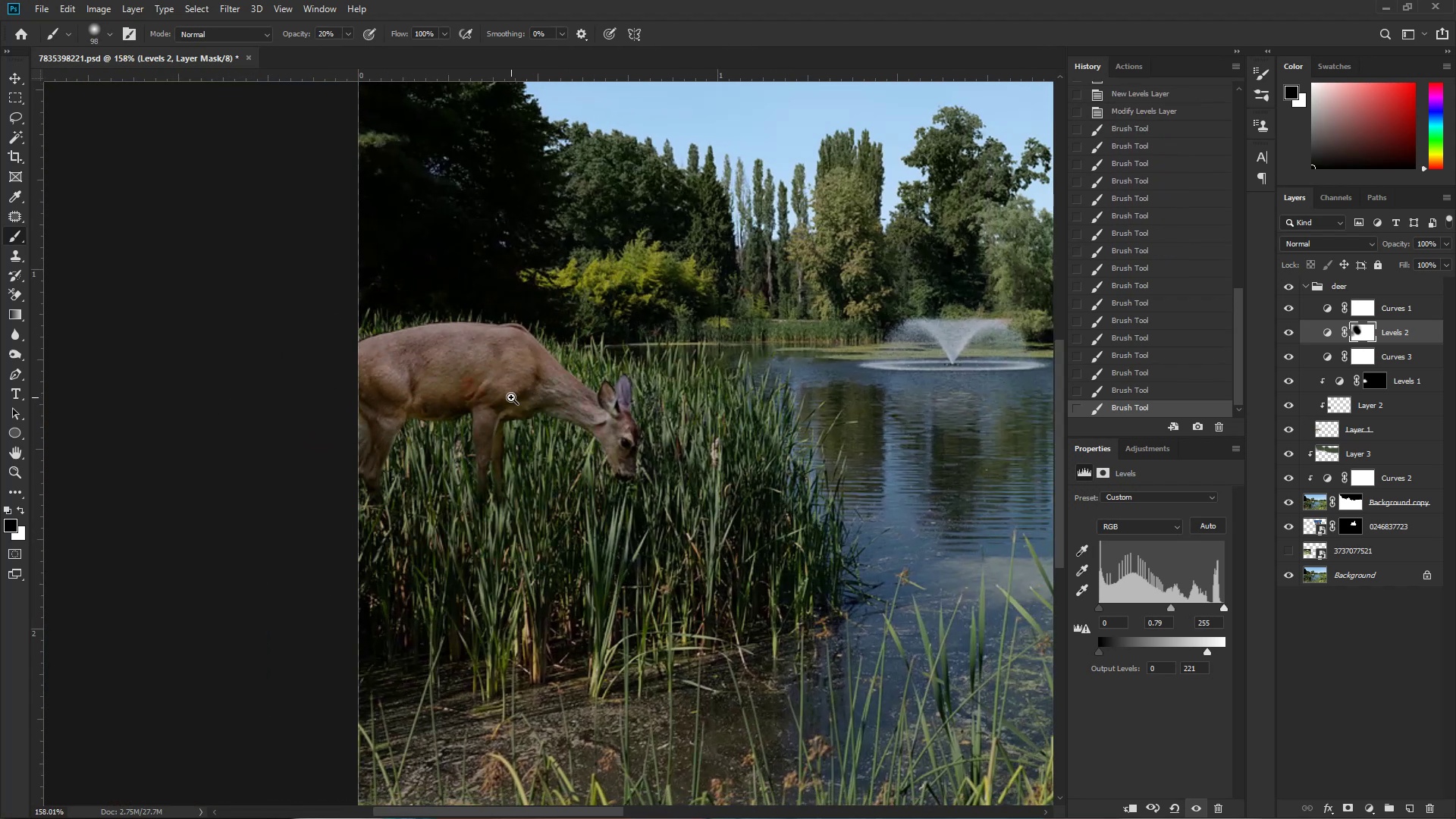 
key(Alt+AltLeft)
 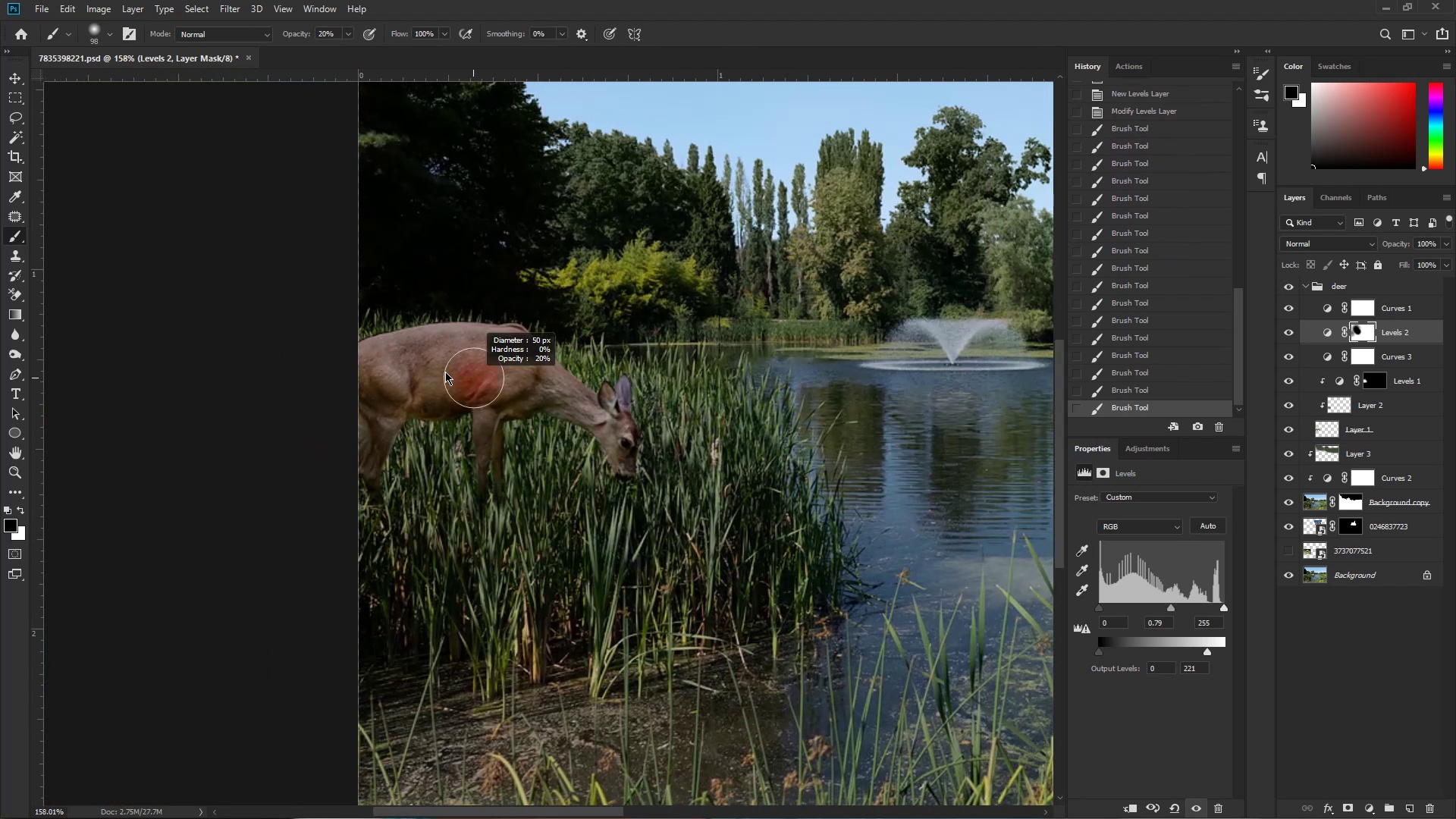 
left_click_drag(start_coordinate=[434, 369], to_coordinate=[404, 377])
 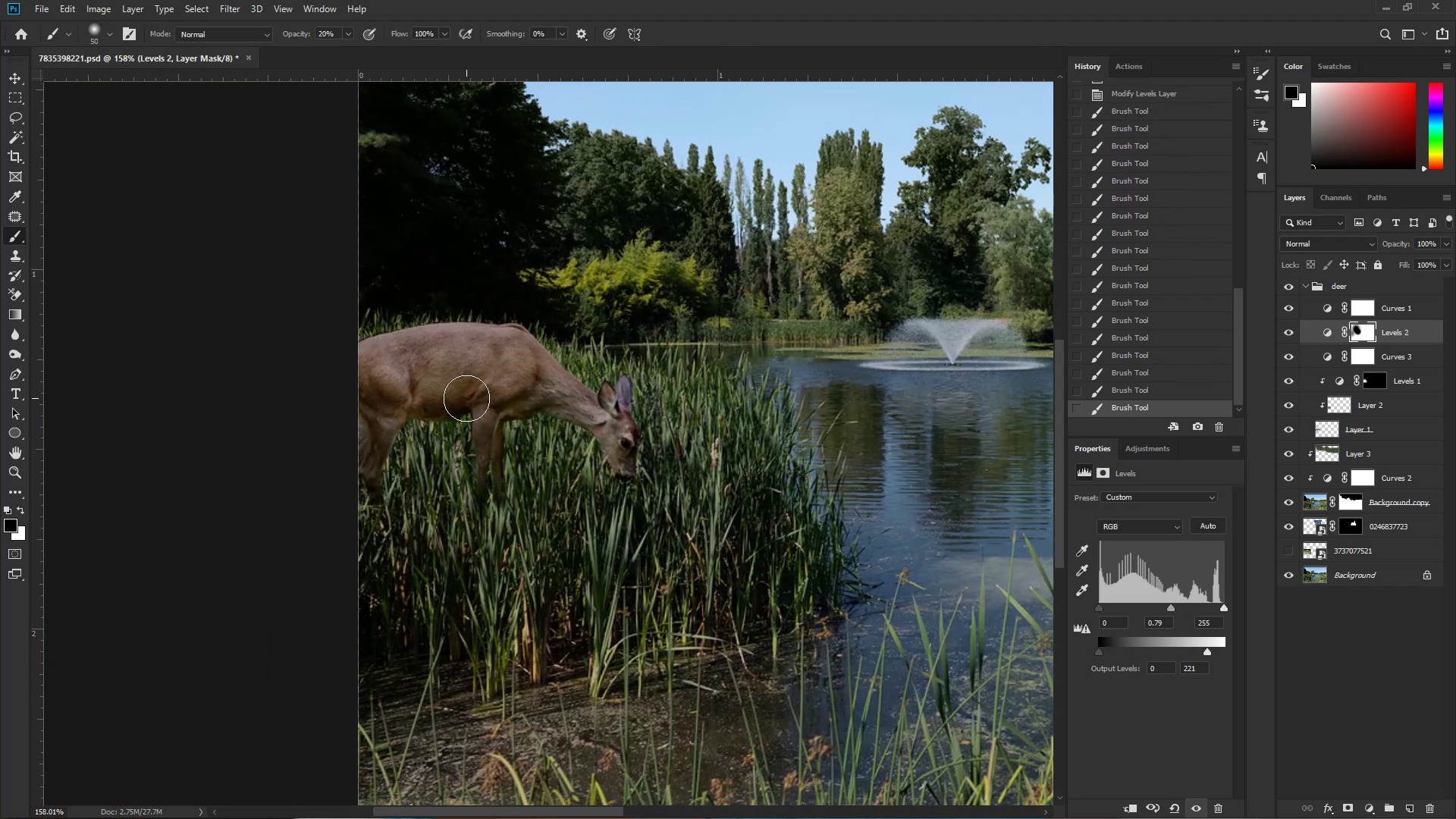 
left_click_drag(start_coordinate=[490, 433], to_coordinate=[489, 437])
 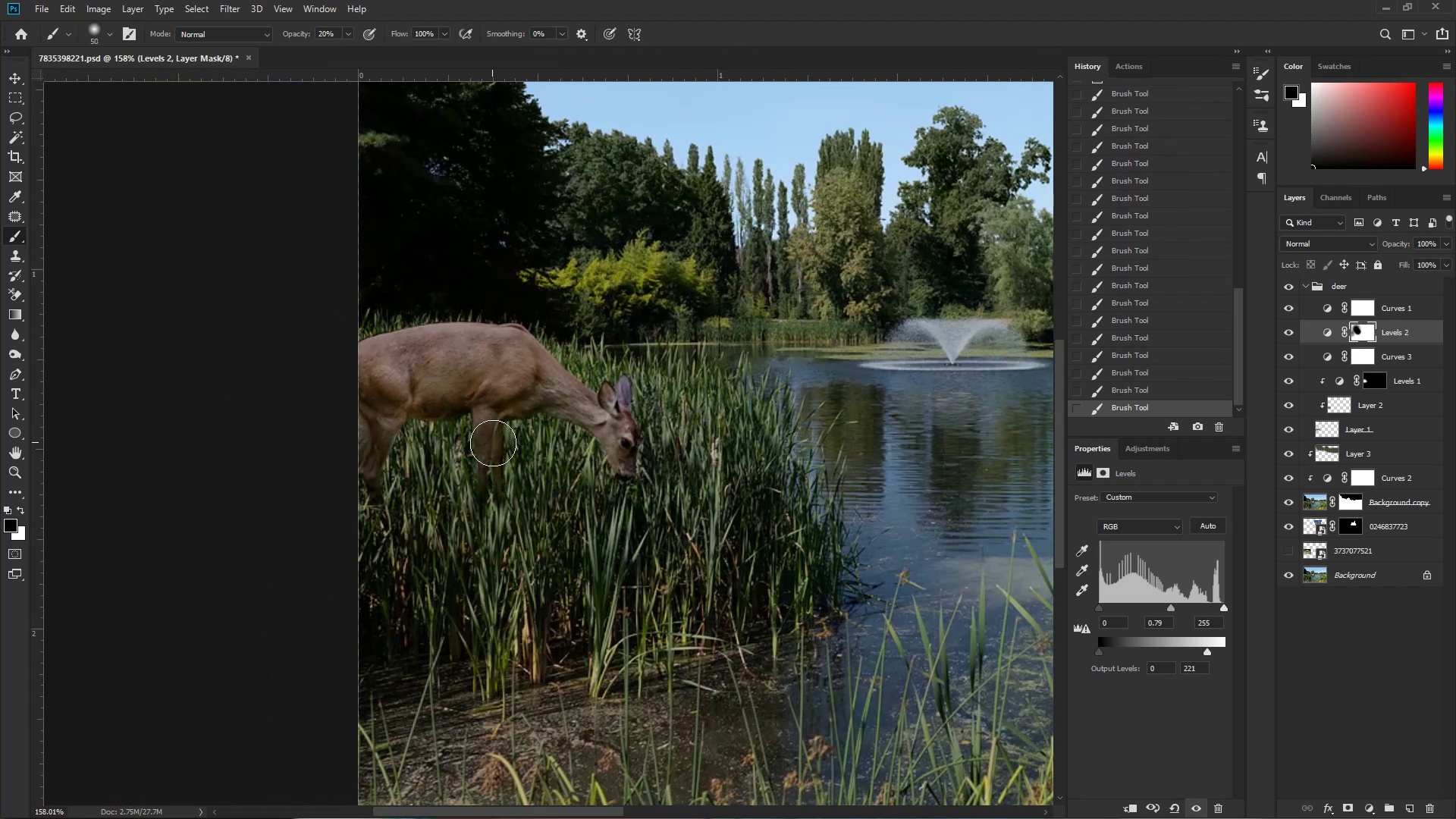 
left_click_drag(start_coordinate=[500, 457], to_coordinate=[502, 462])
 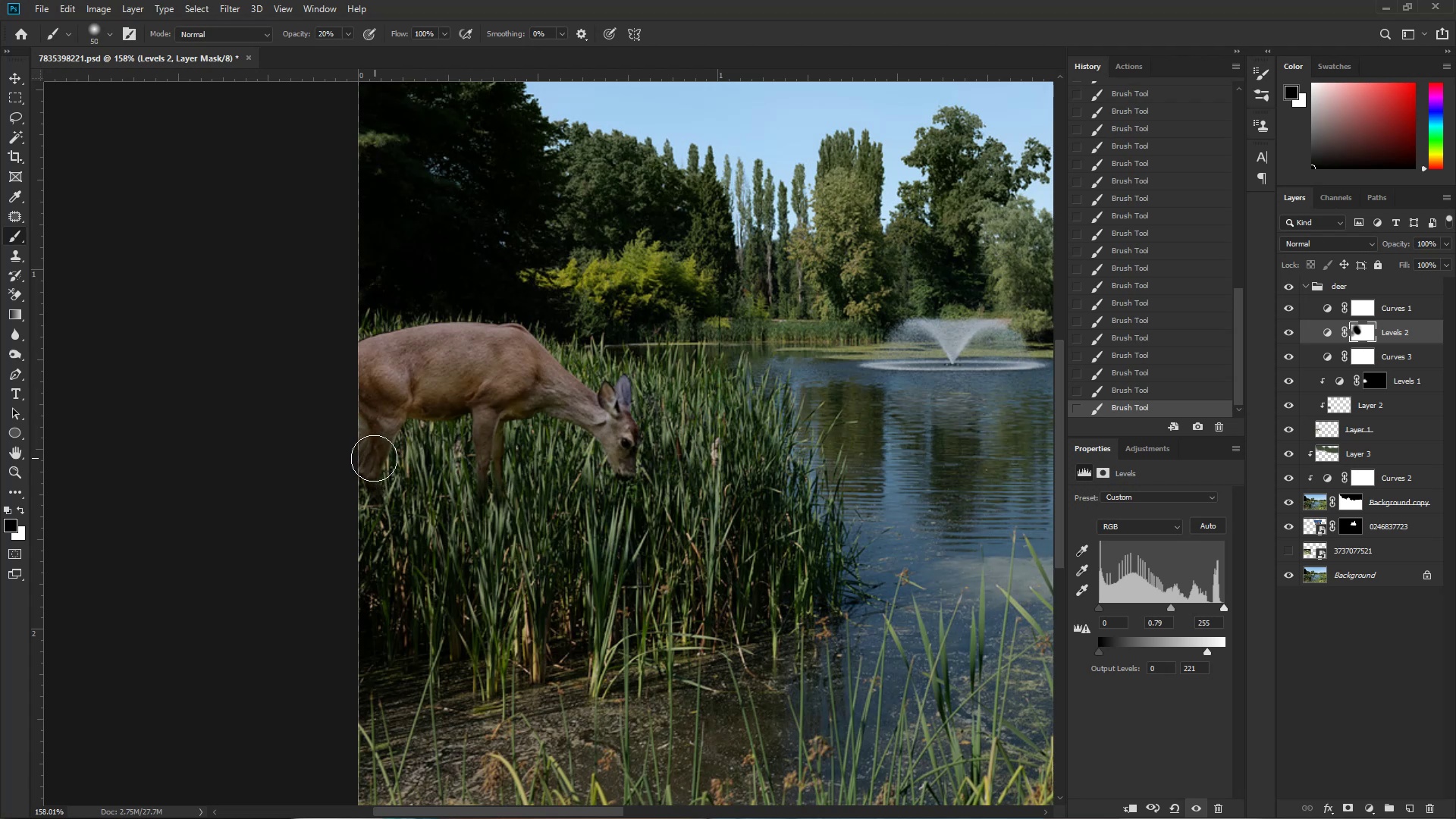 
hold_key(key=Space, duration=1.22)
 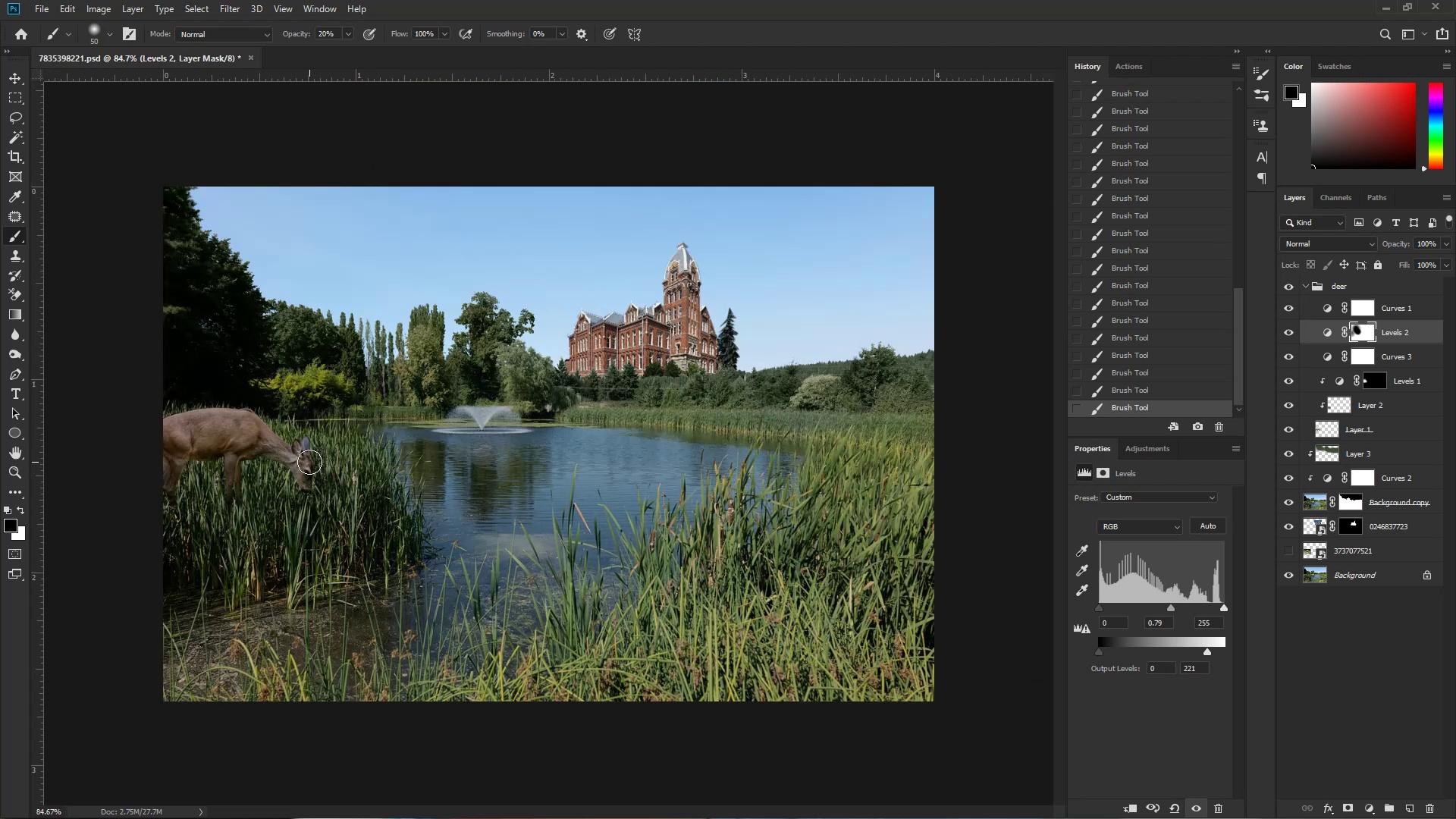 
key(Control+ControlLeft)
 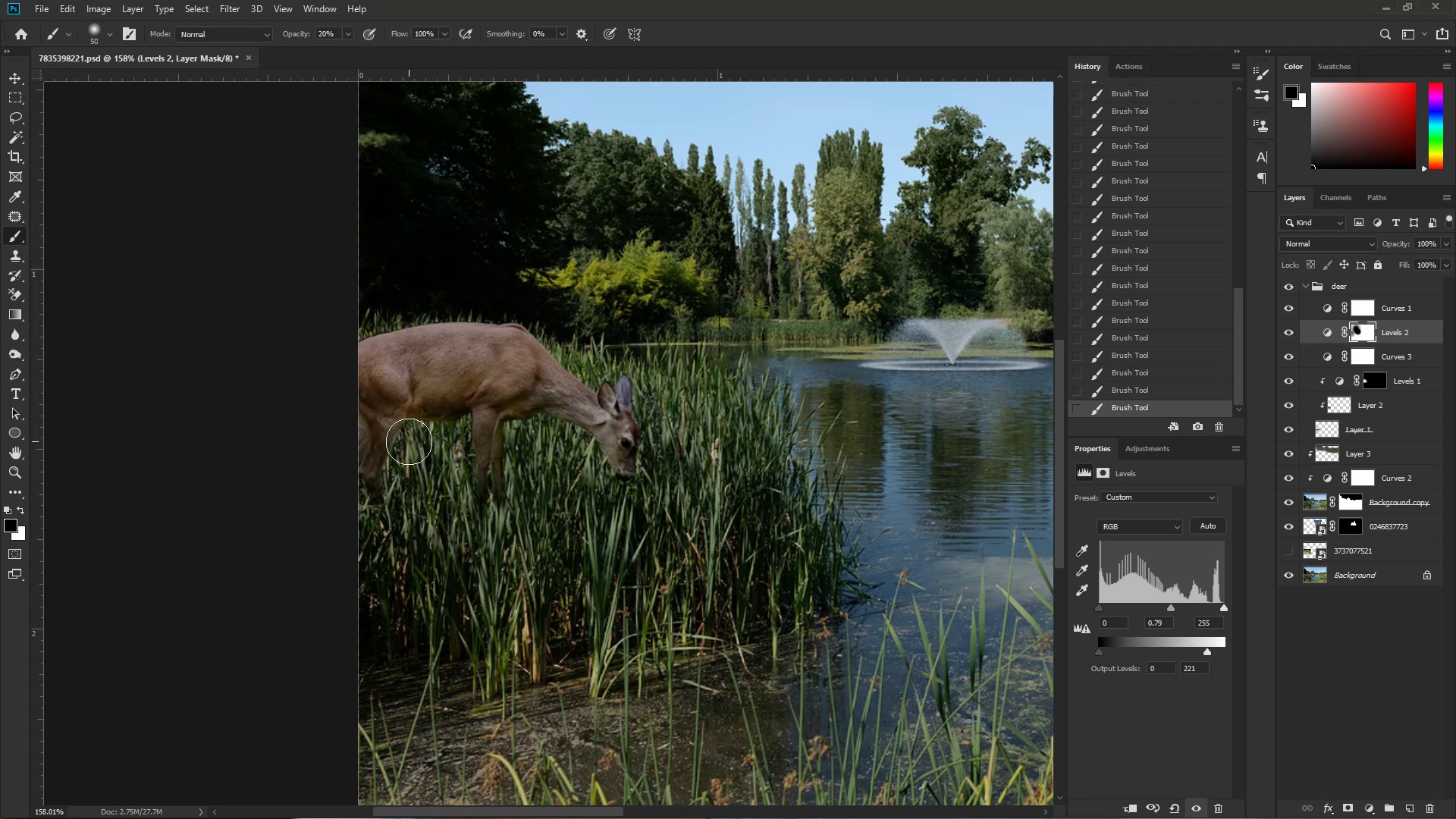 
left_click_drag(start_coordinate=[494, 450], to_coordinate=[450, 471])
 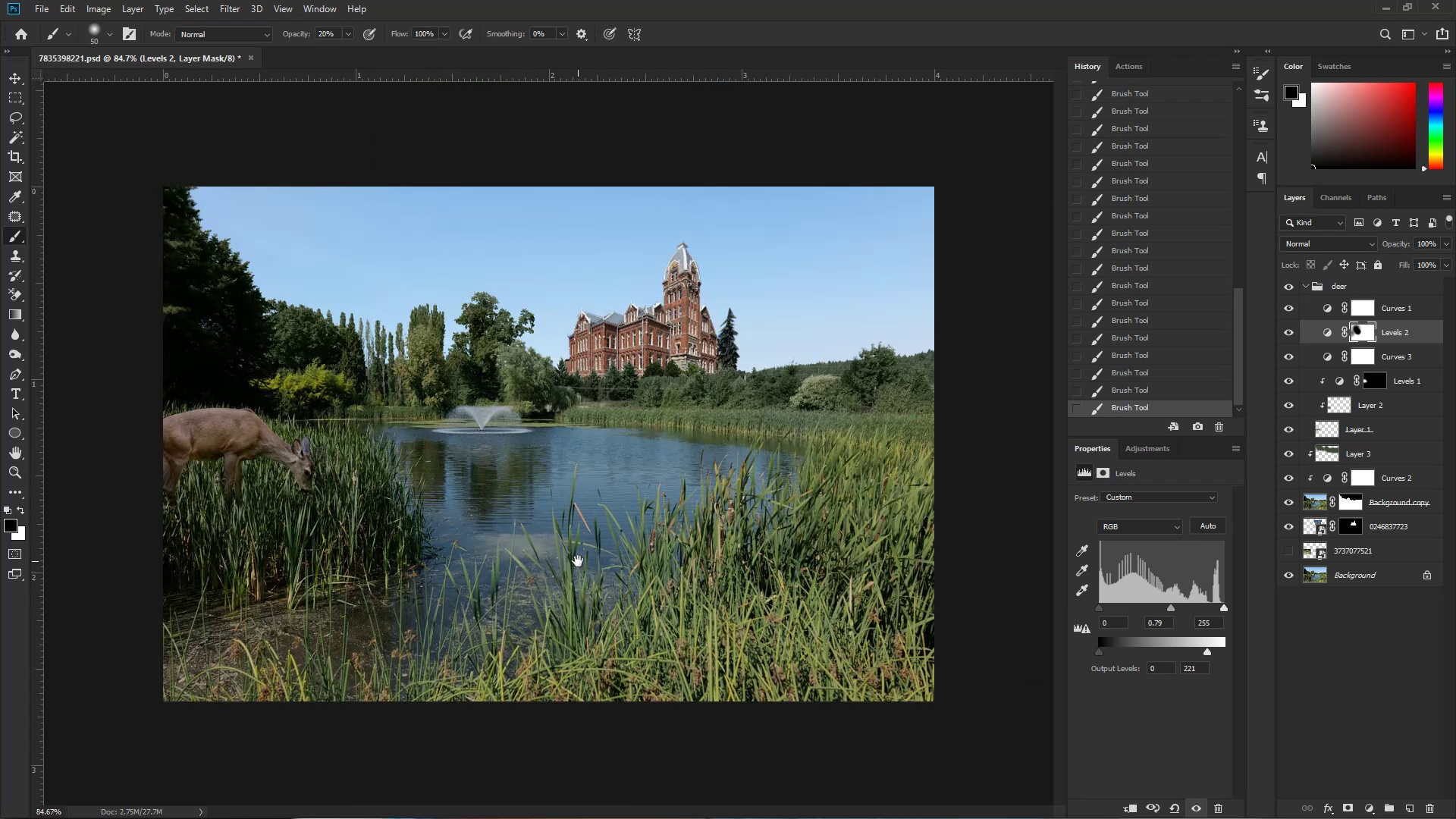 
hold_key(key=ControlLeft, duration=0.55)
 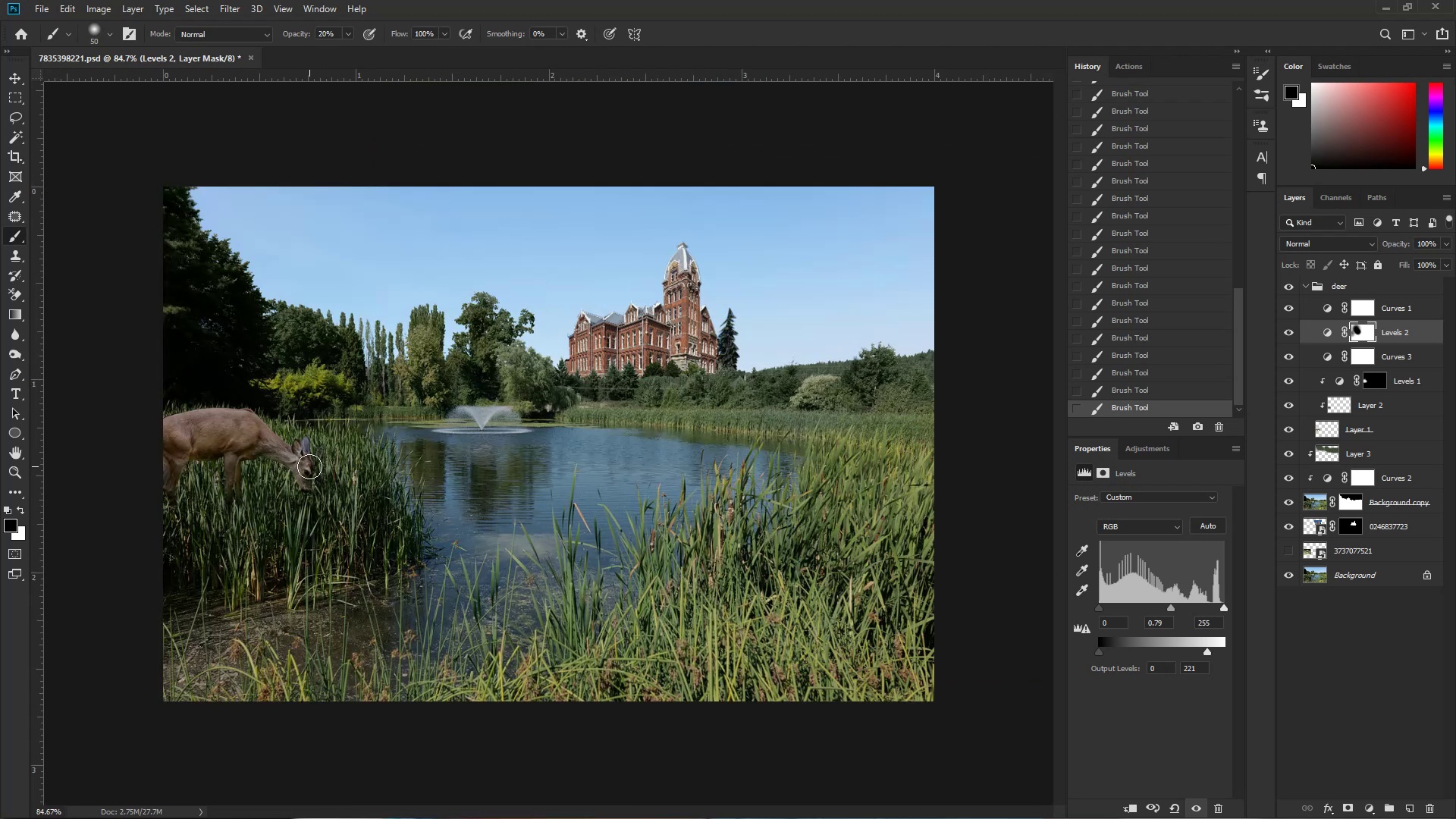 
left_click_drag(start_coordinate=[309, 462], to_coordinate=[313, 469])
 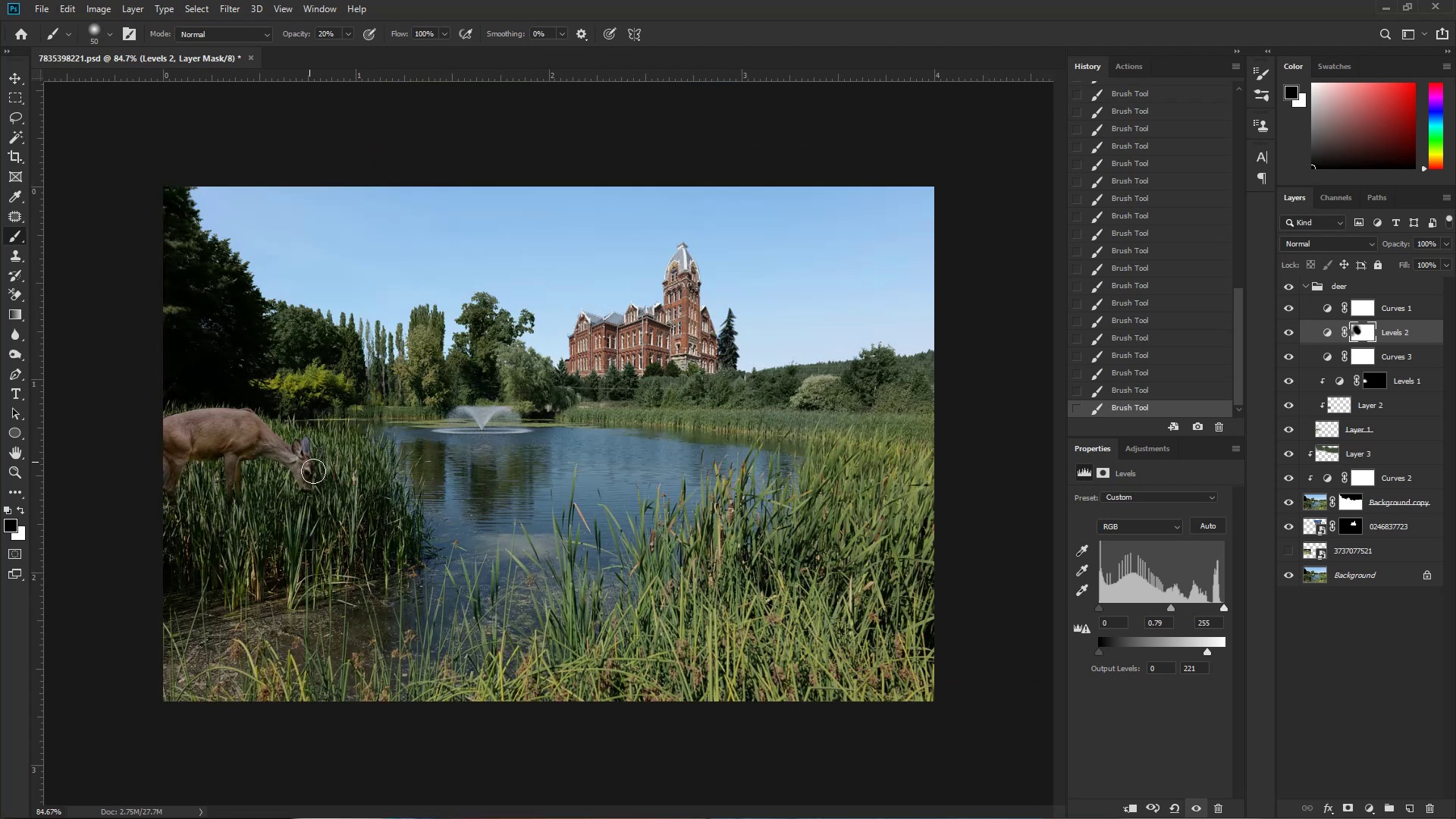 
left_click_drag(start_coordinate=[315, 472], to_coordinate=[318, 474])
 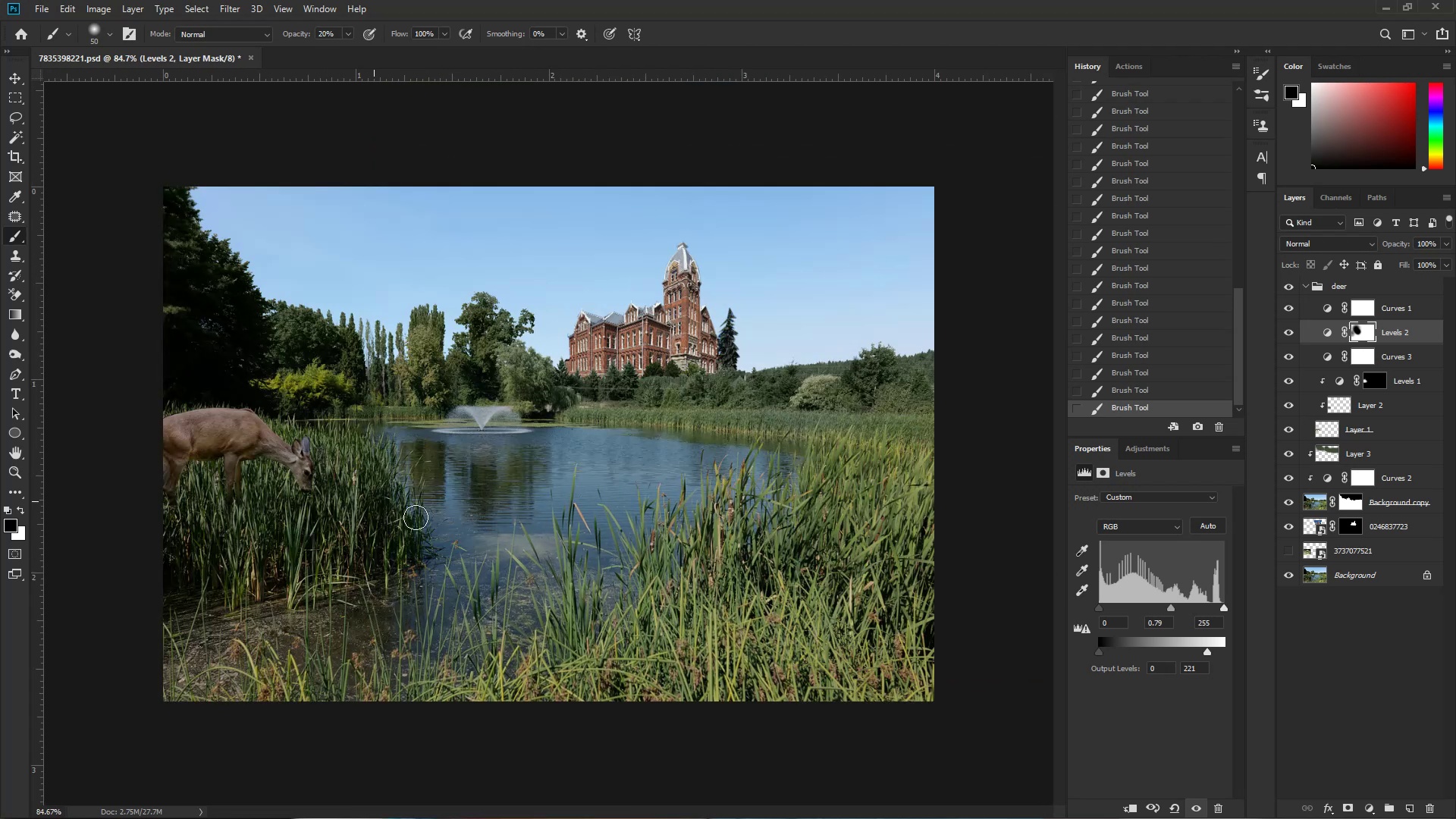 
hold_key(key=Space, duration=1.5)
 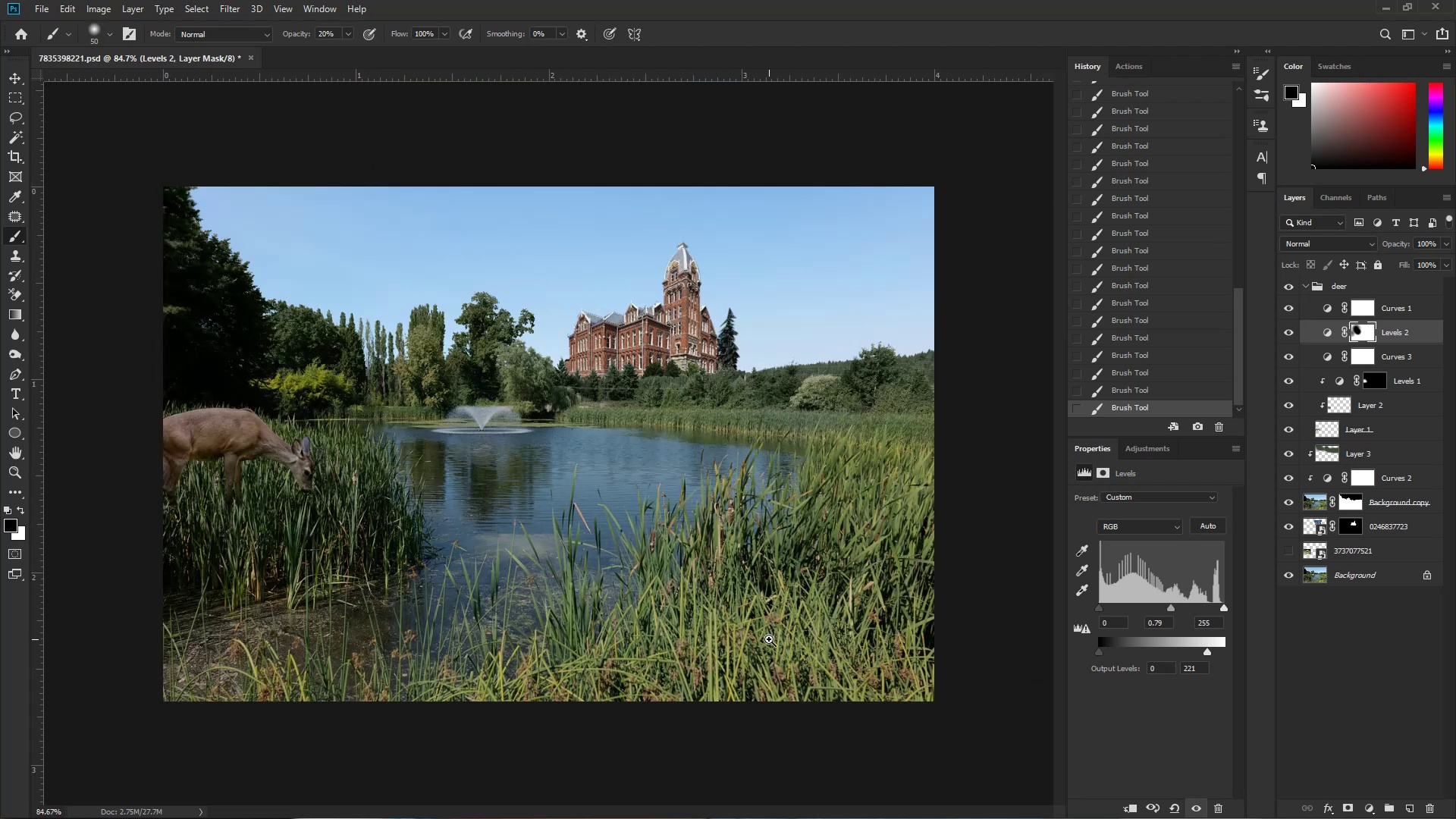 
hold_key(key=ControlLeft, duration=1.5)
 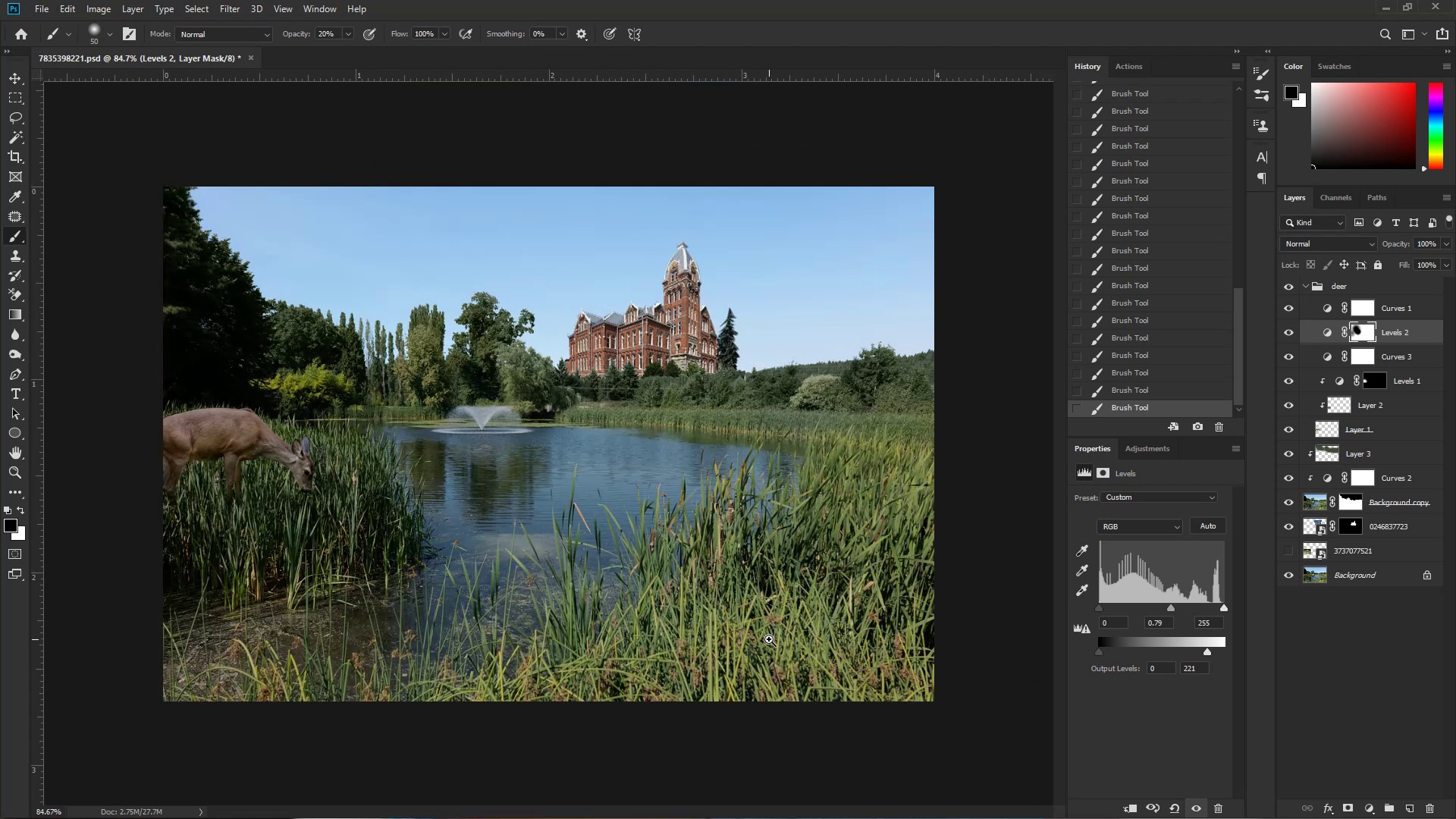 
hold_key(key=Space, duration=1.51)
 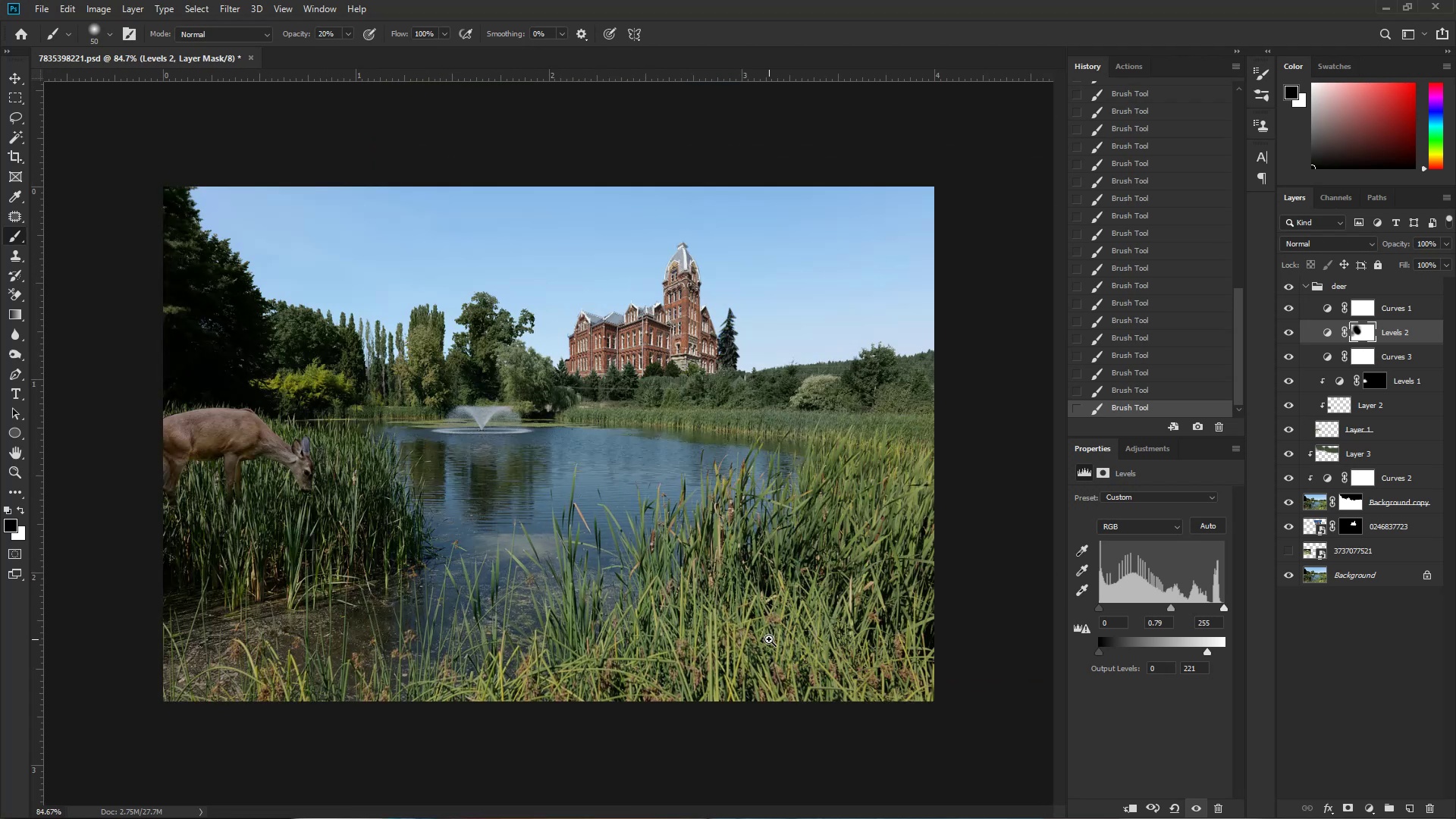 
hold_key(key=ControlLeft, duration=1.51)
 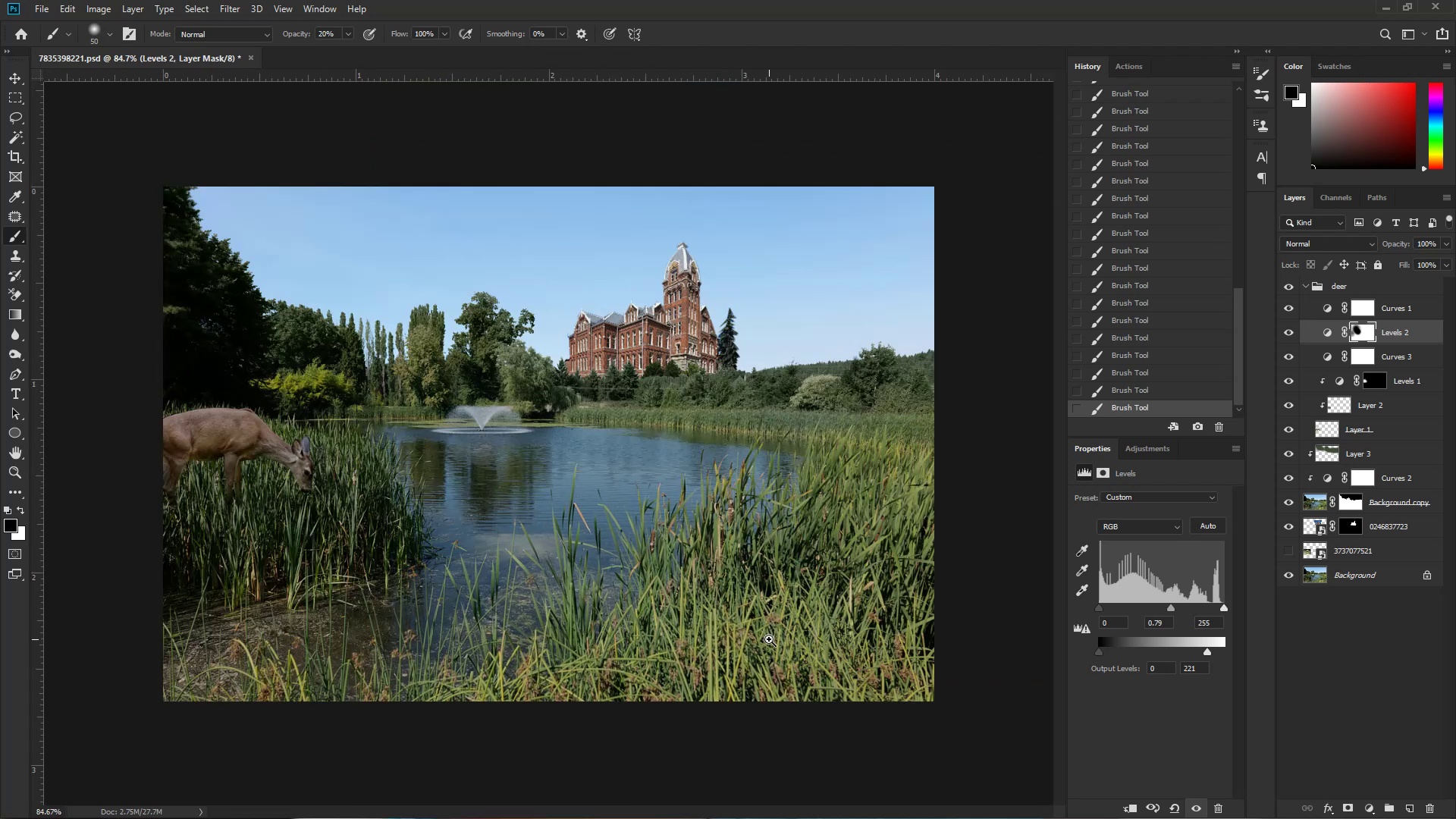 
hold_key(key=ControlLeft, duration=1.51)
 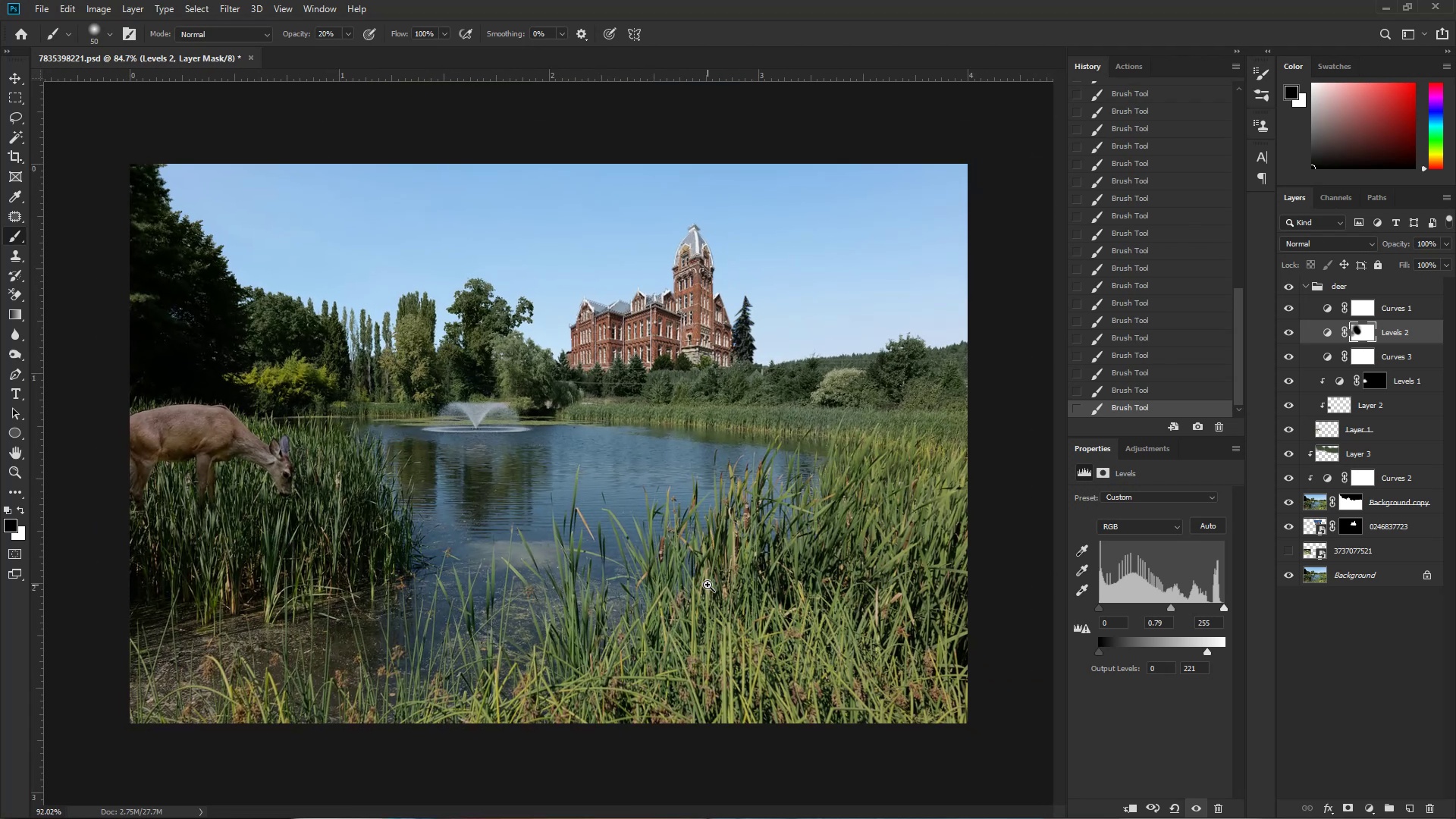 
hold_key(key=Space, duration=1.52)
 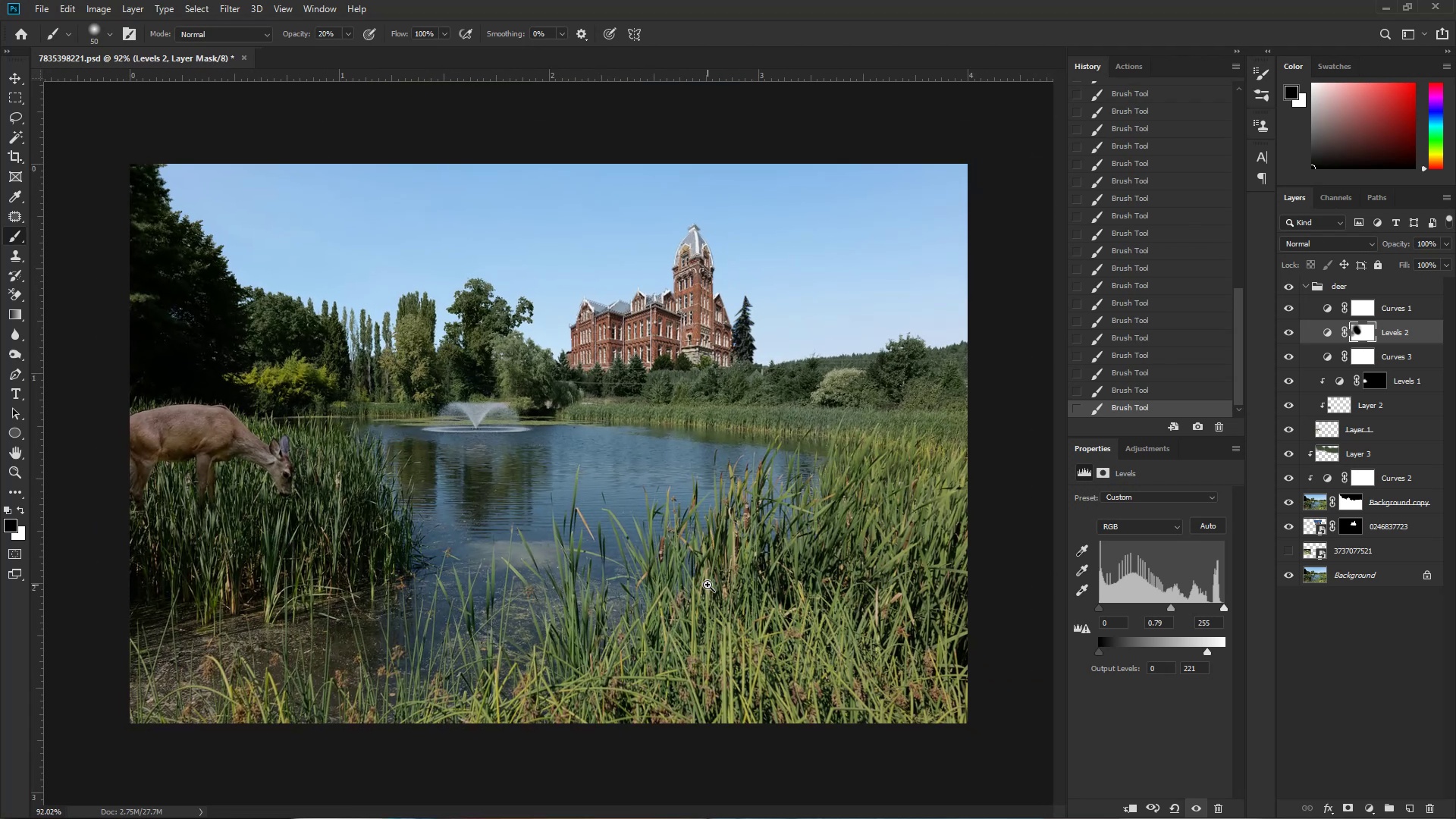 
left_click_drag(start_coordinate=[693, 592], to_coordinate=[708, 585])
 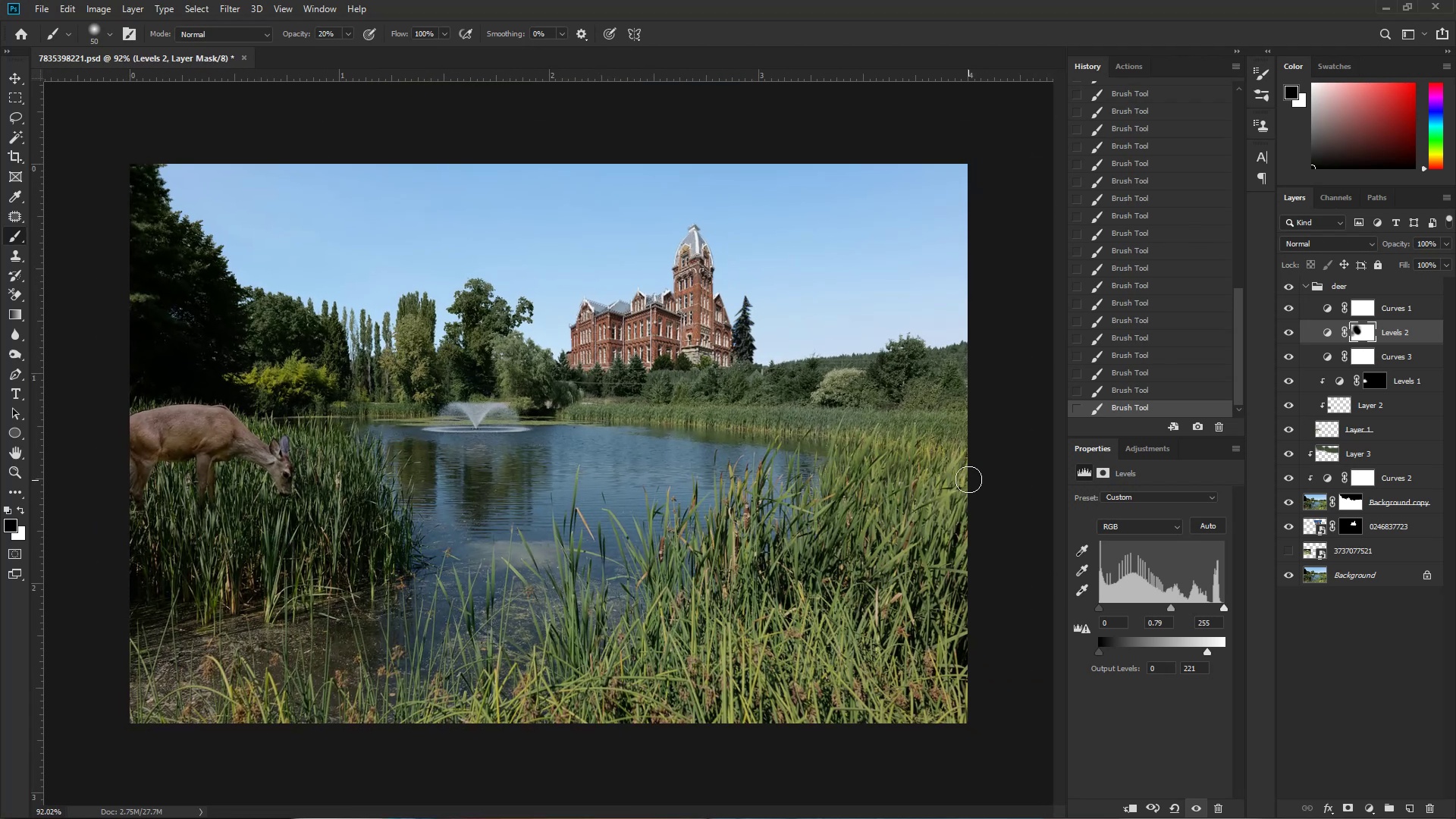 
hold_key(key=ControlLeft, duration=0.64)
 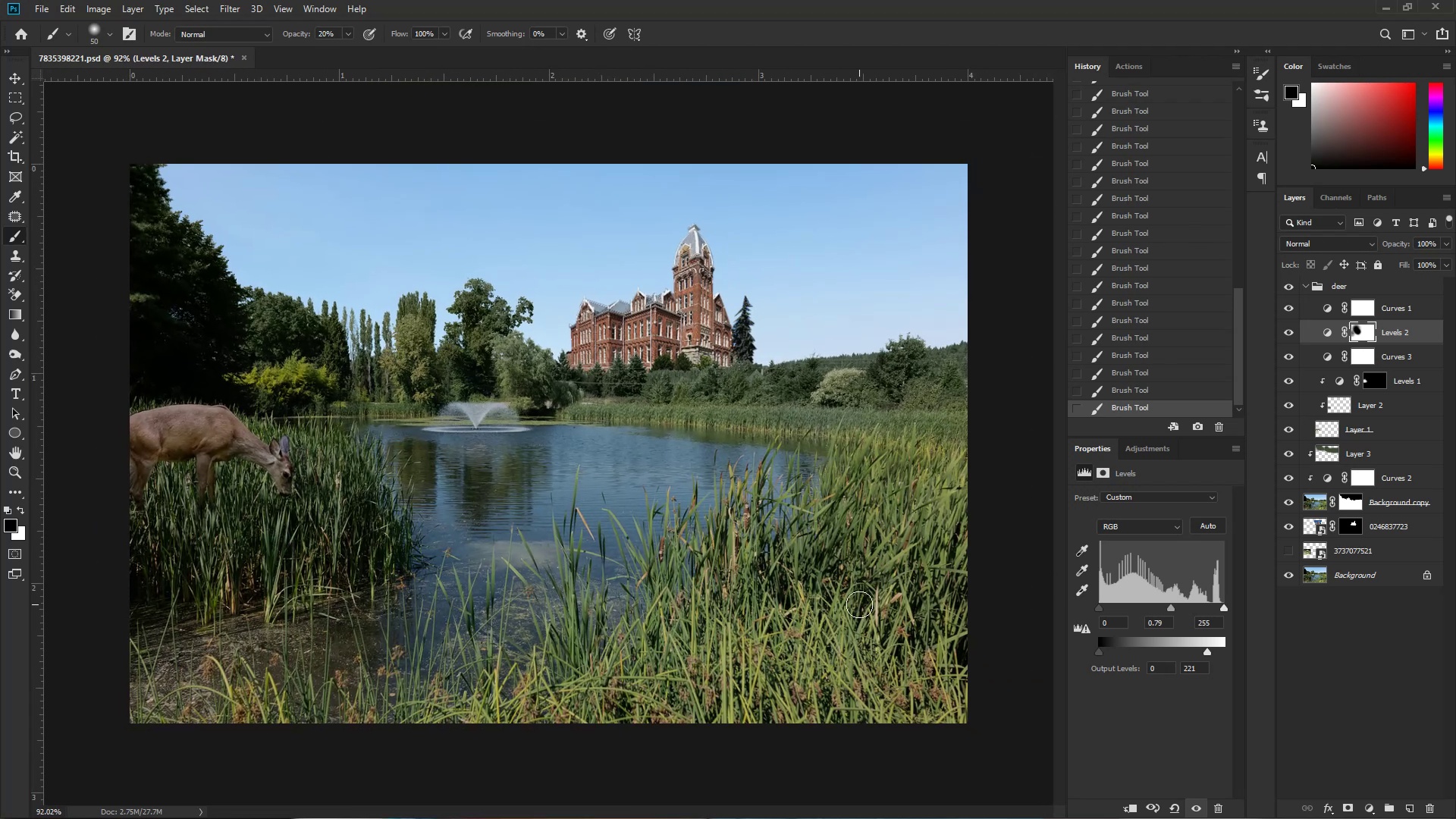 
hold_key(key=Space, duration=0.53)
 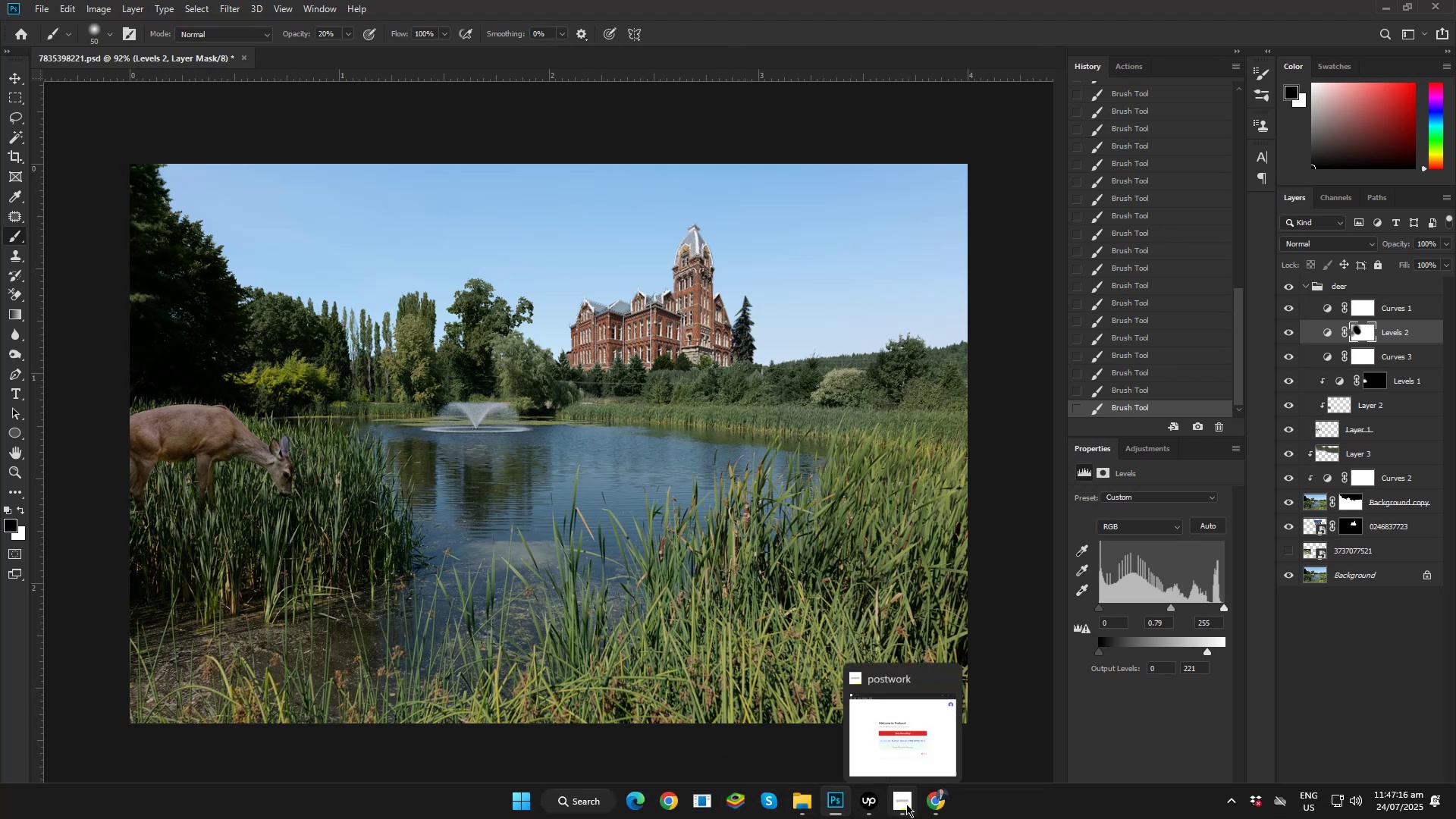 
wait(5.99)
 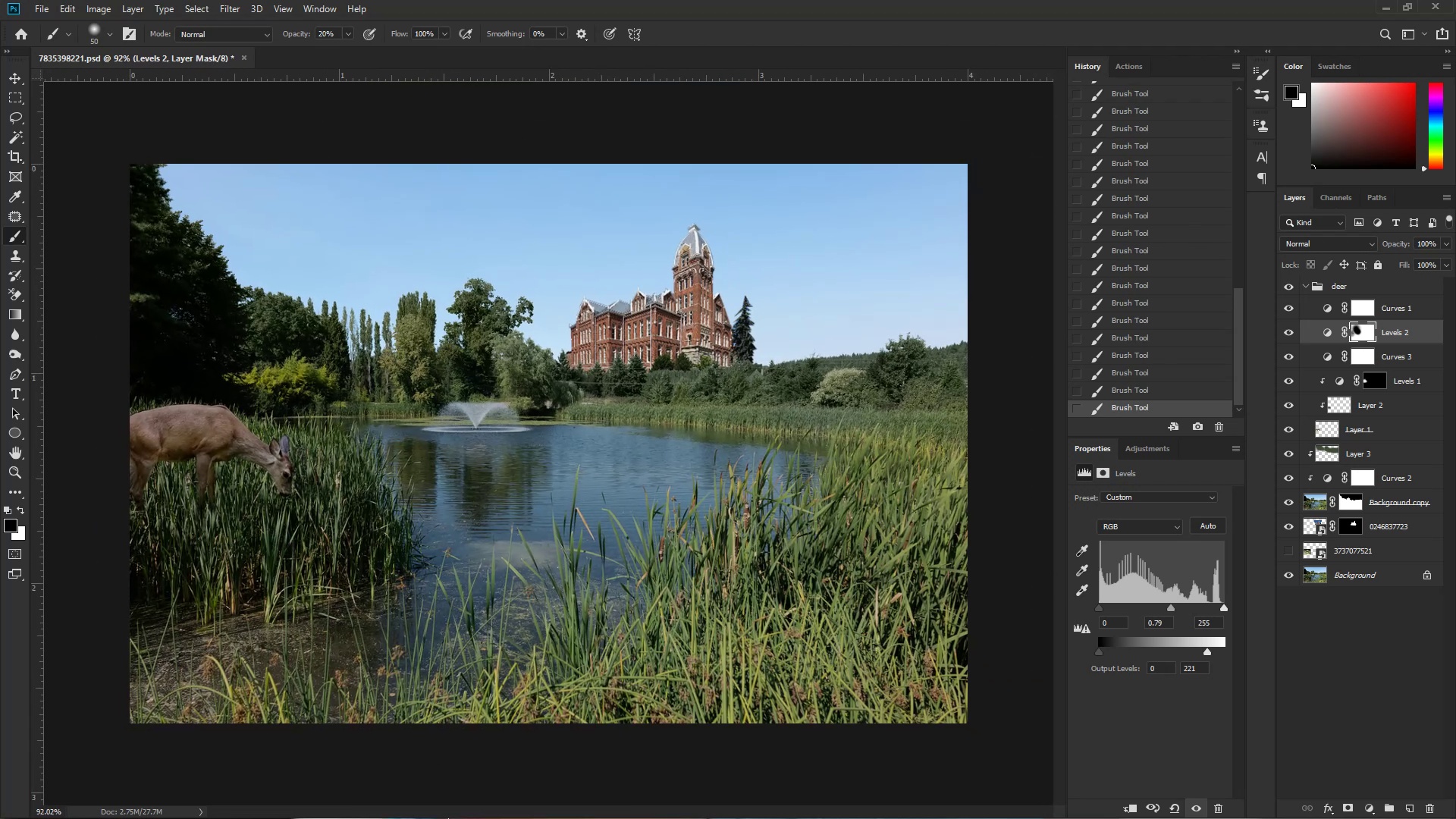 
left_click([798, 810])
 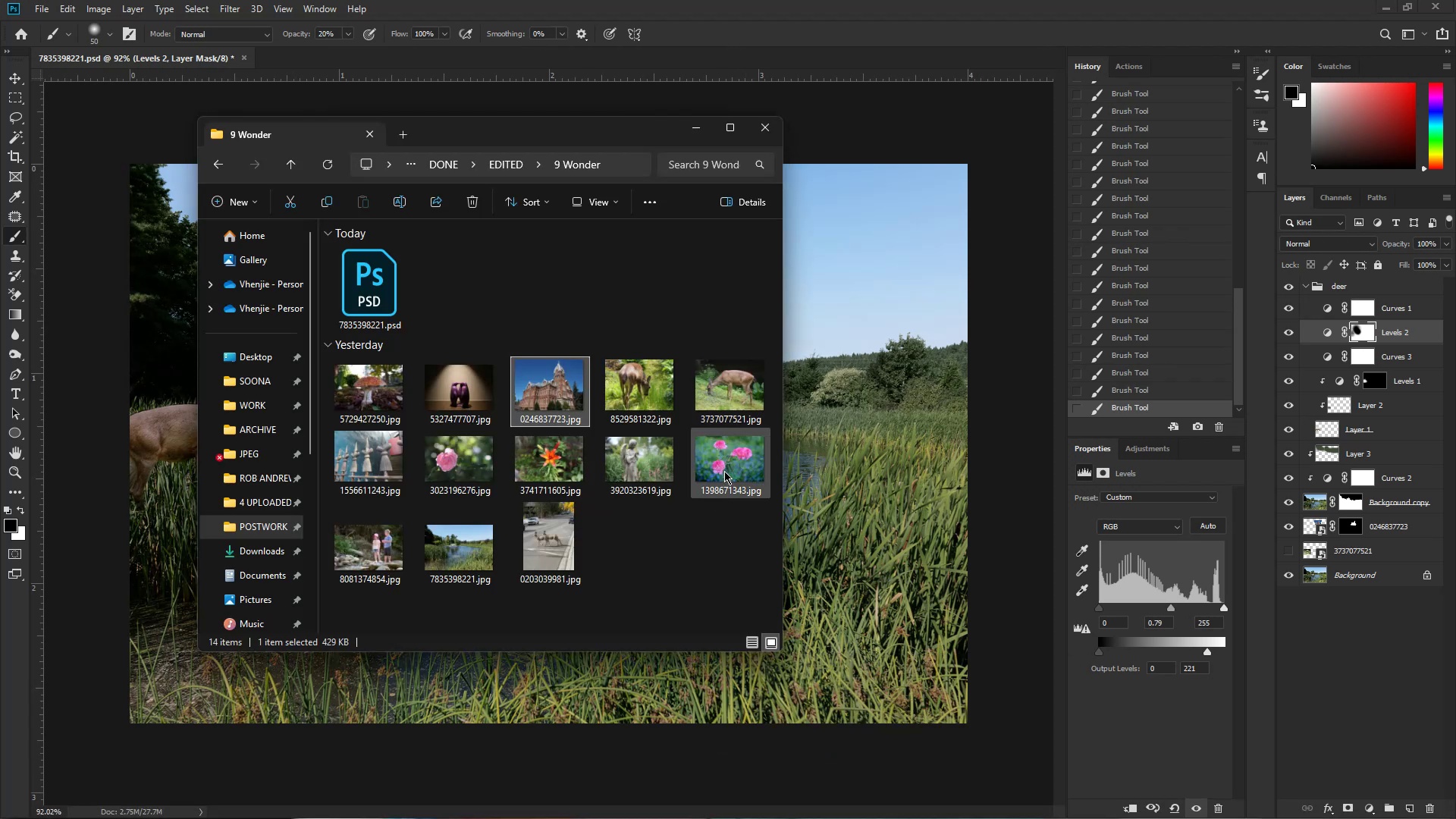 
left_click_drag(start_coordinate=[727, 470], to_coordinate=[890, 428])
 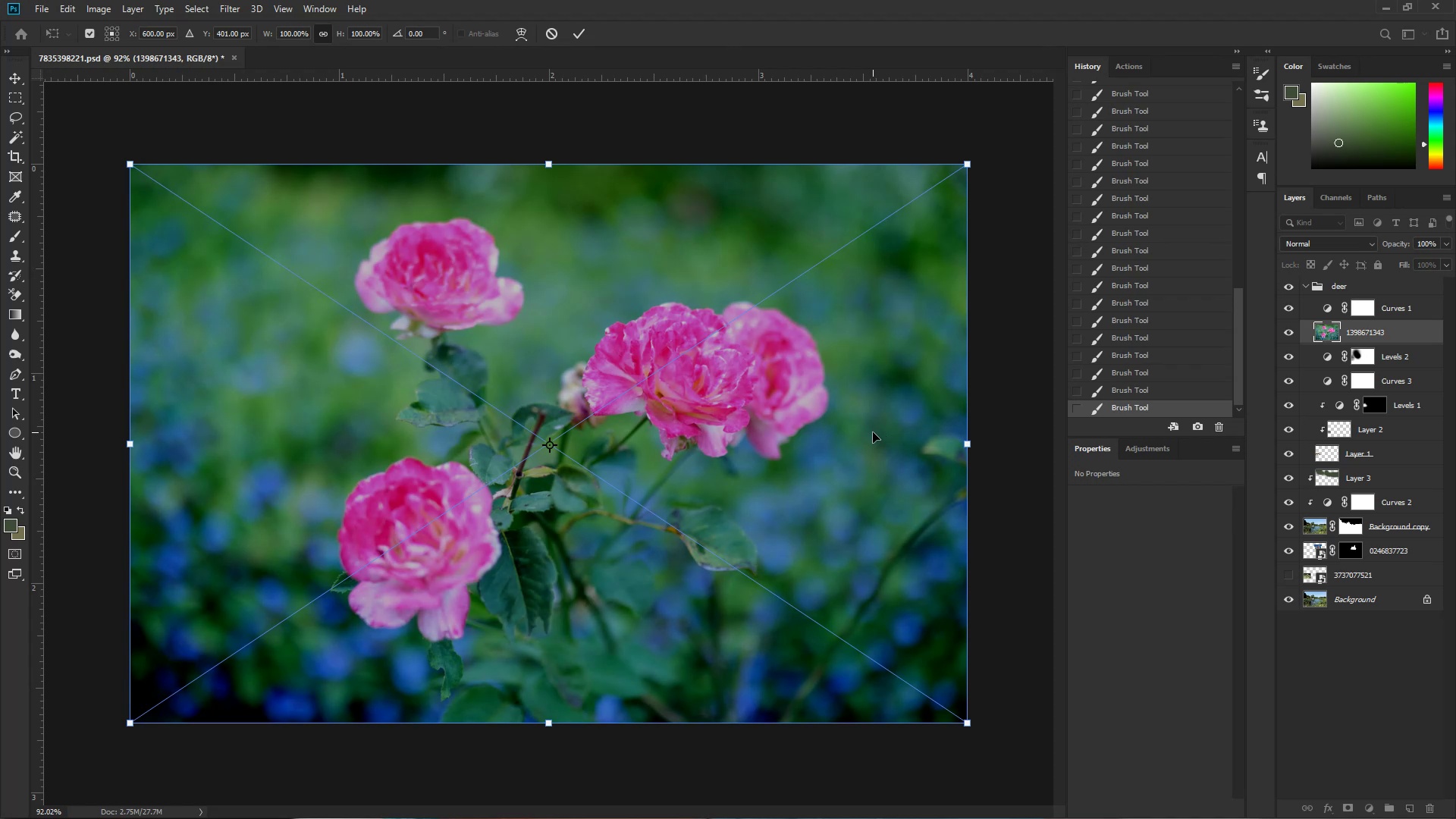 
key(NumpadEnter)
 